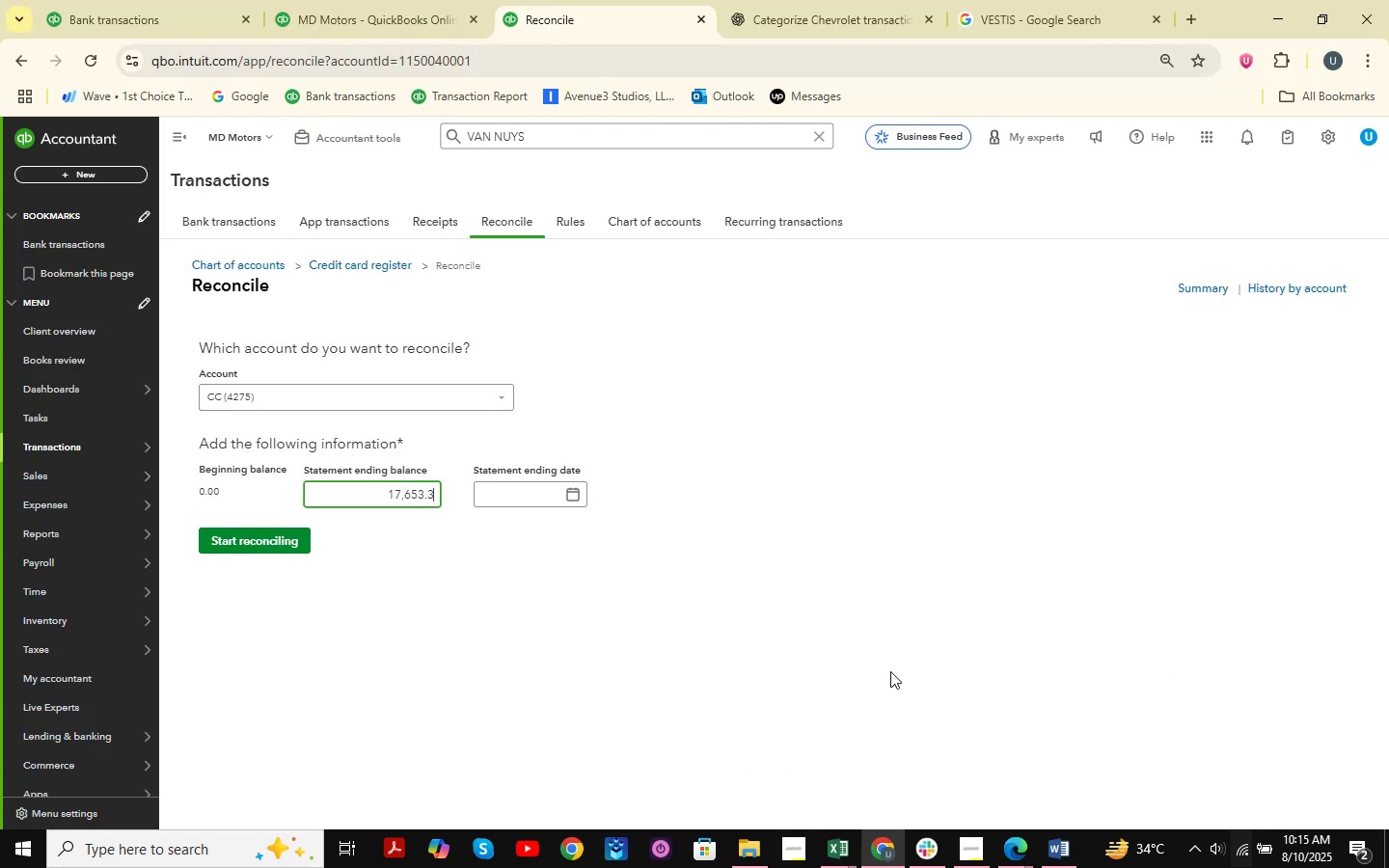 
key(Numpad7)
 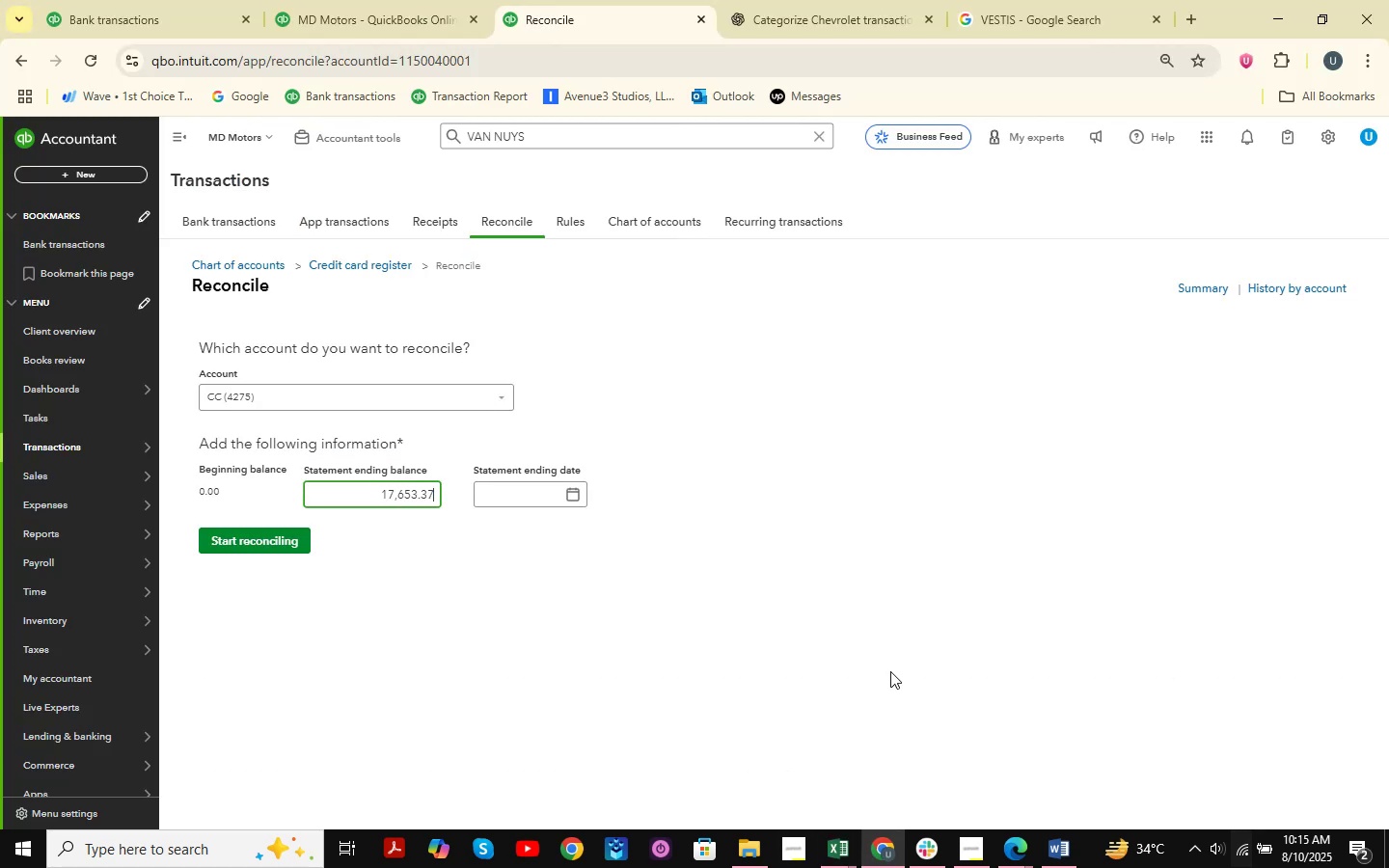 
left_click([759, 618])
 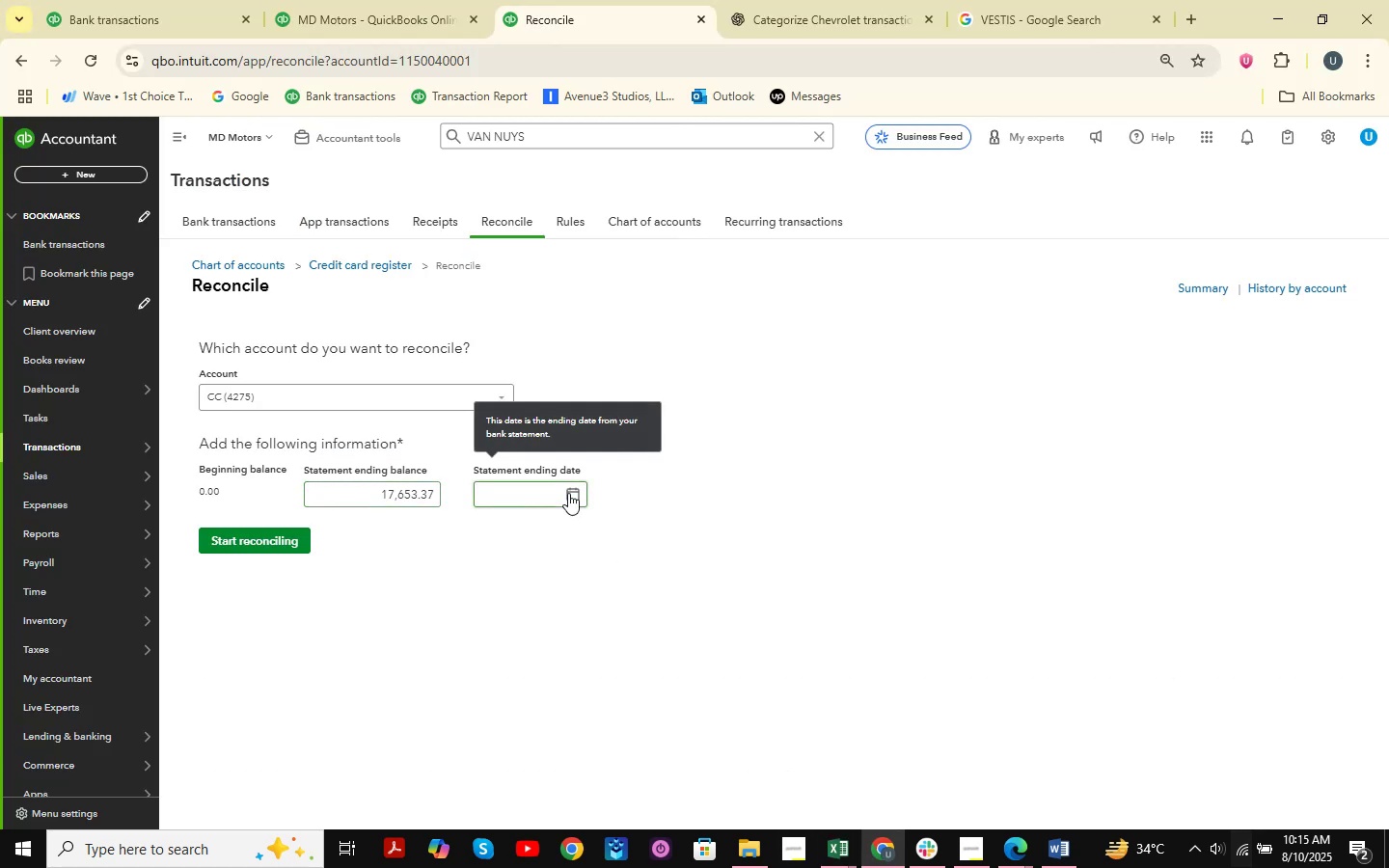 
left_click([568, 493])
 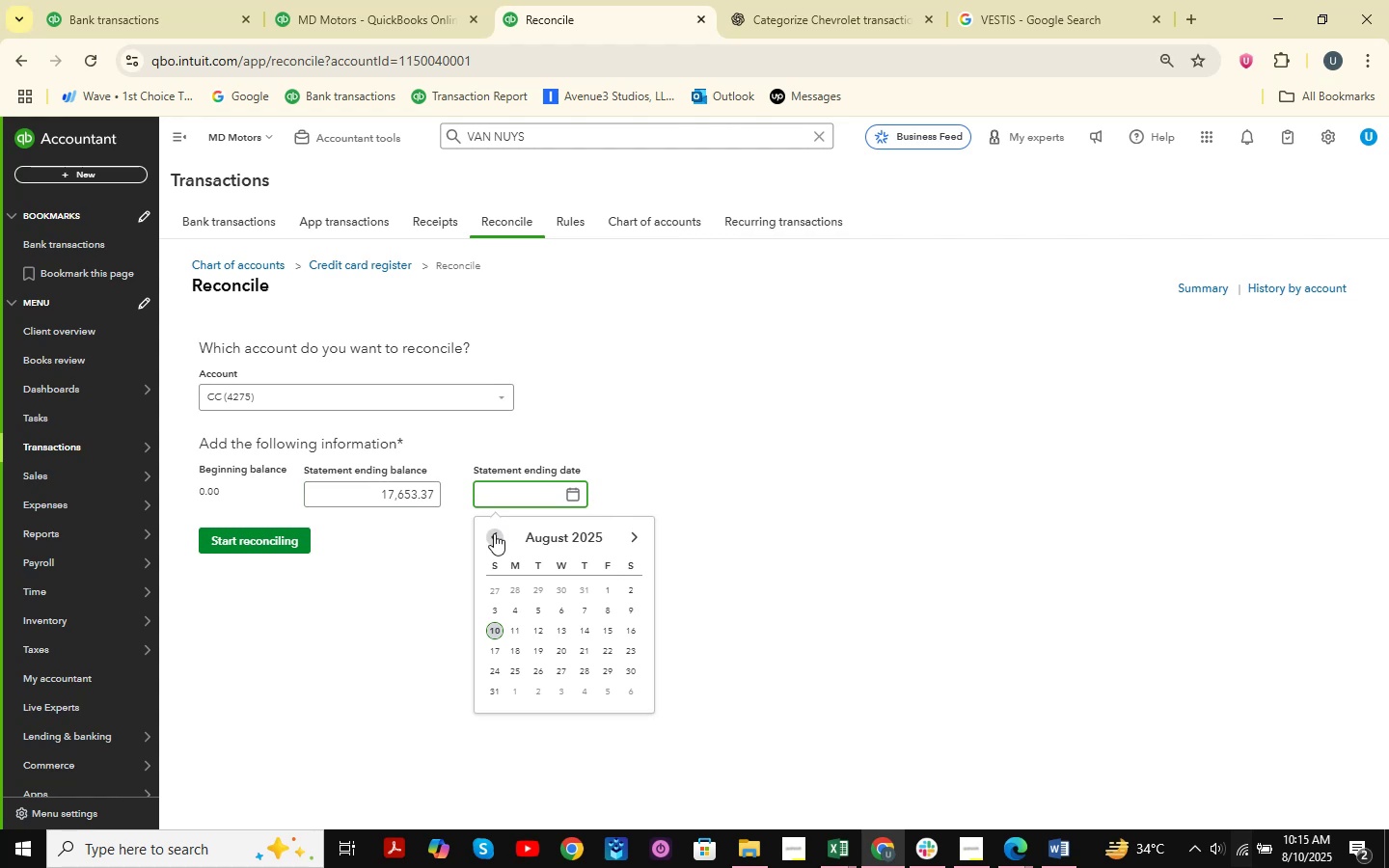 
double_click([493, 533])
 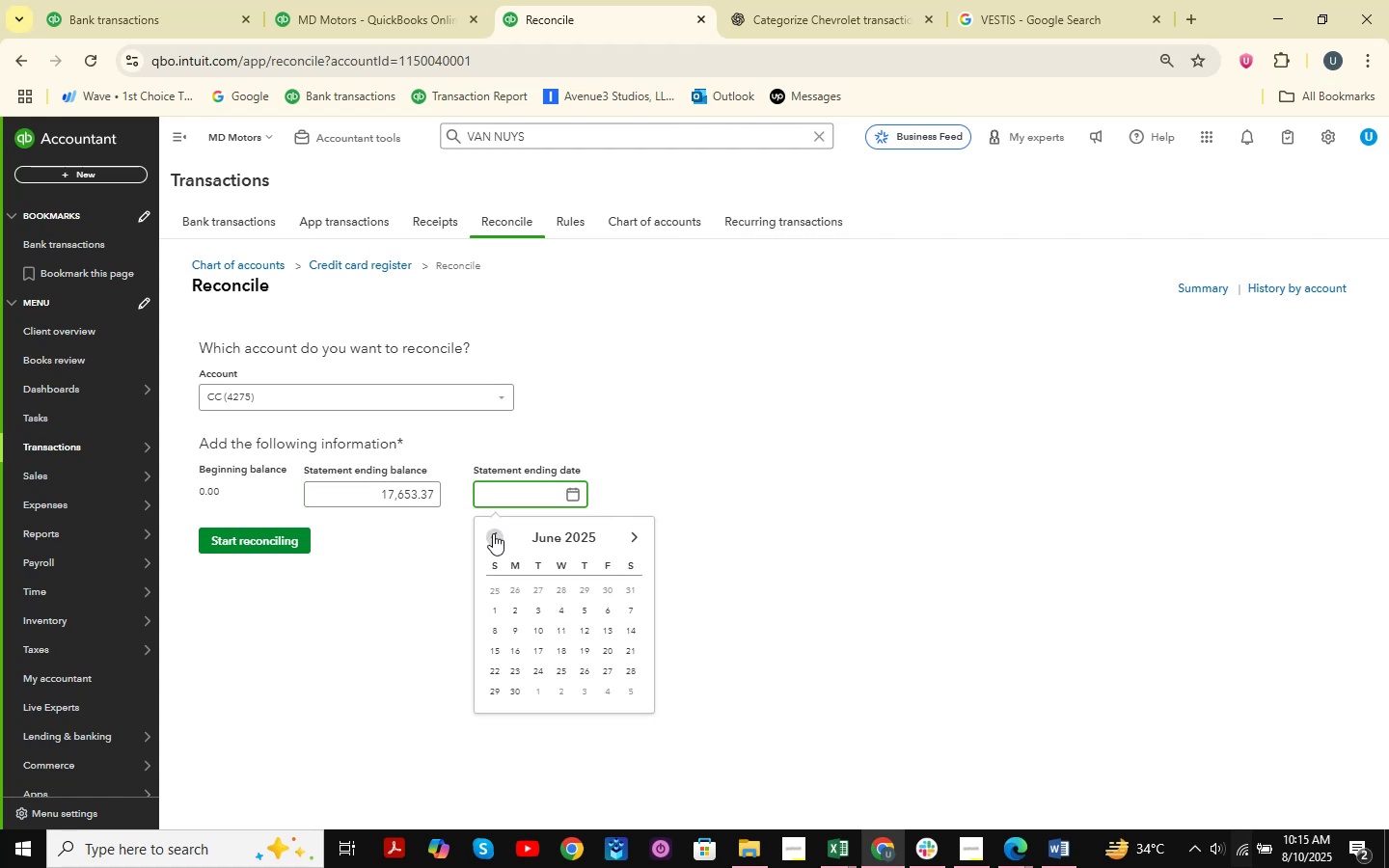 
triple_click([493, 533])
 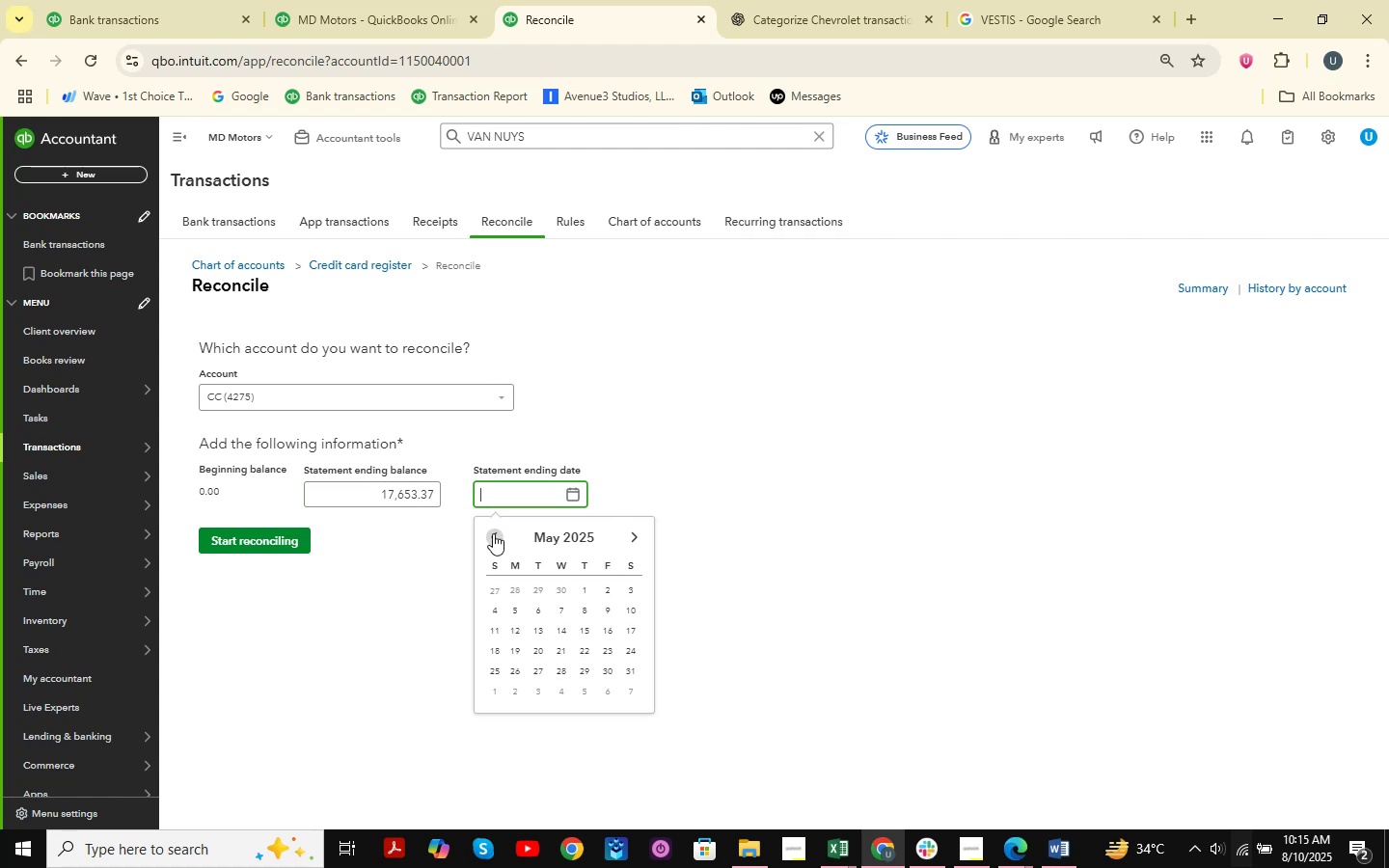 
triple_click([493, 533])
 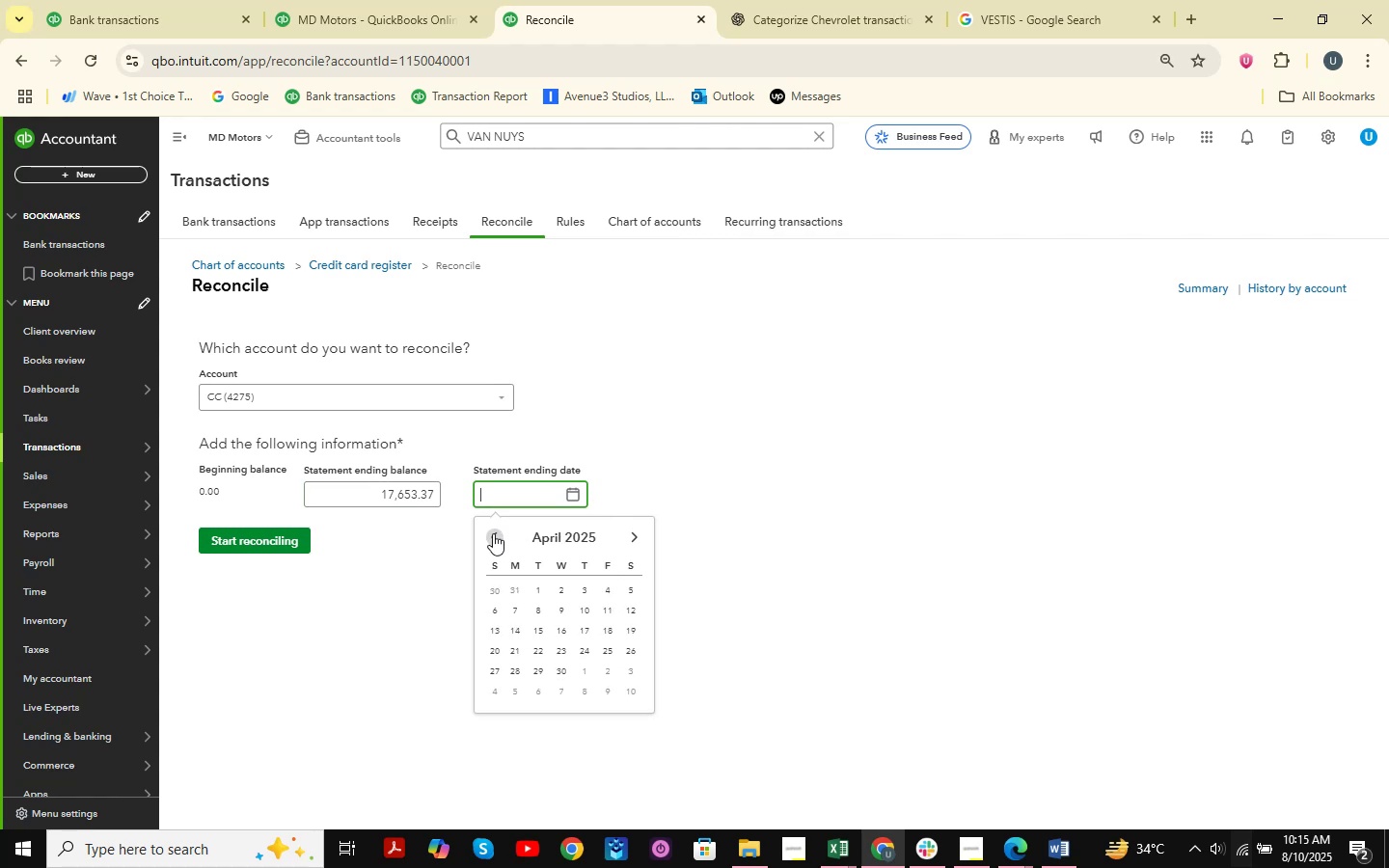 
triple_click([493, 533])
 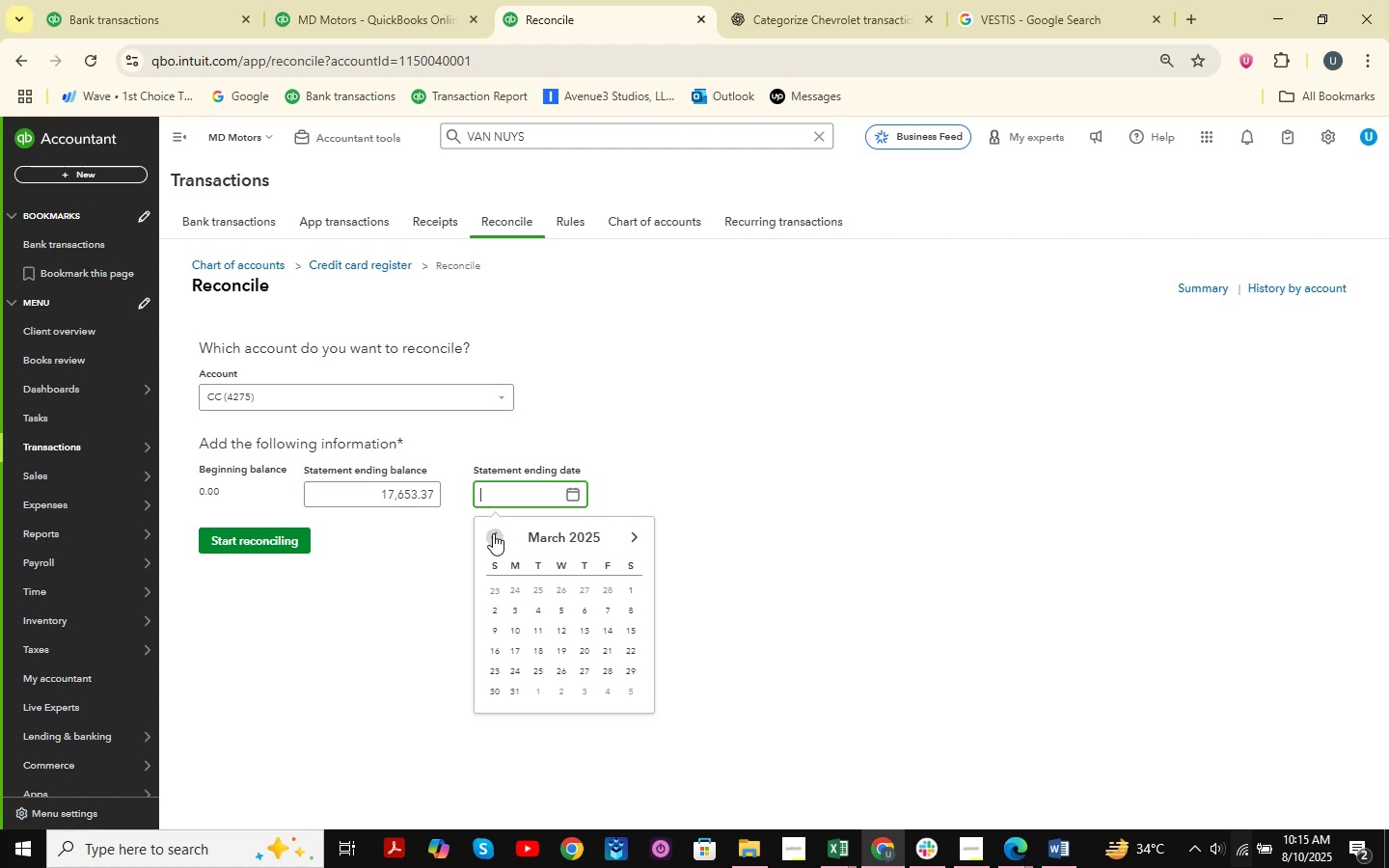 
triple_click([493, 533])
 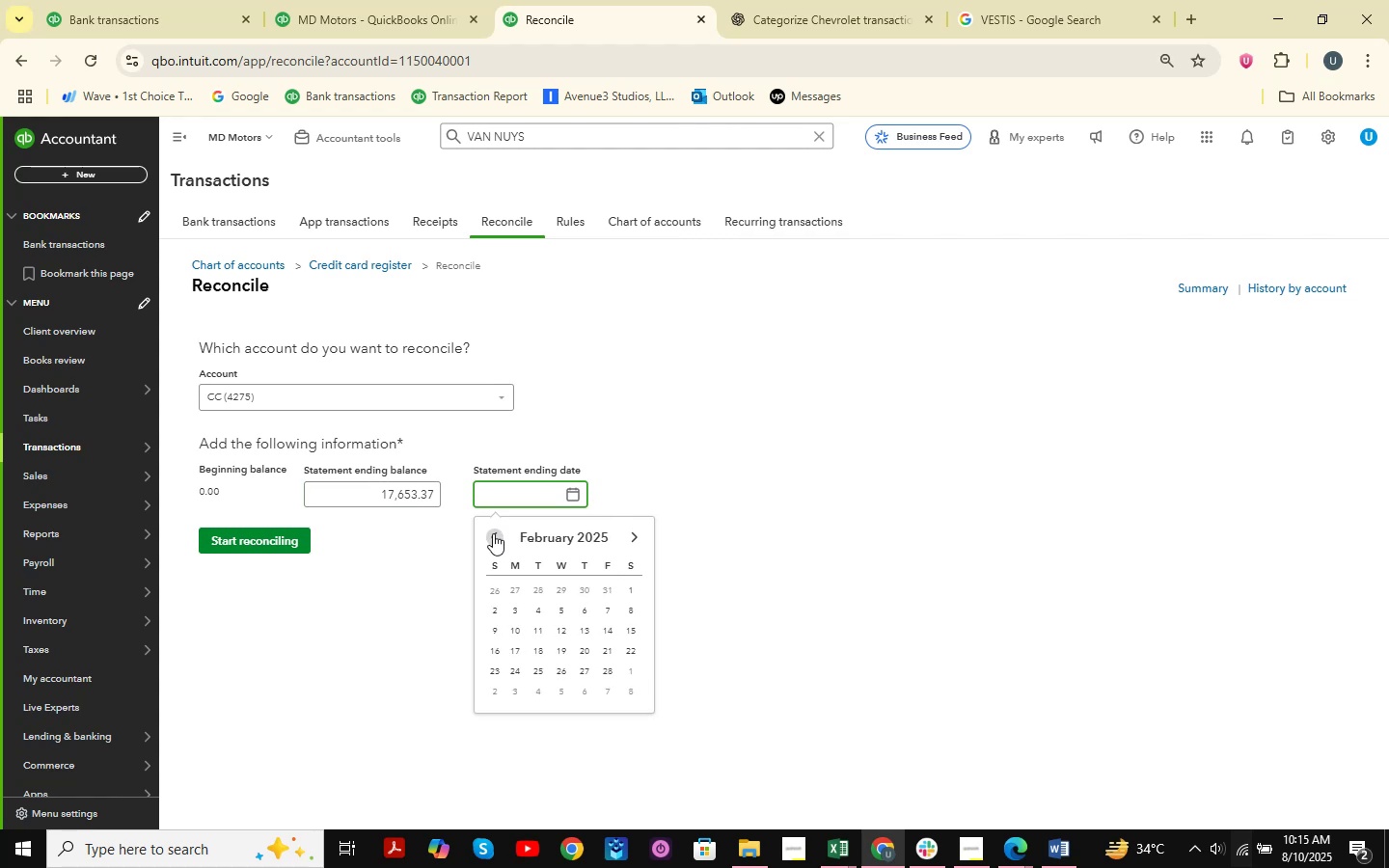 
triple_click([493, 533])
 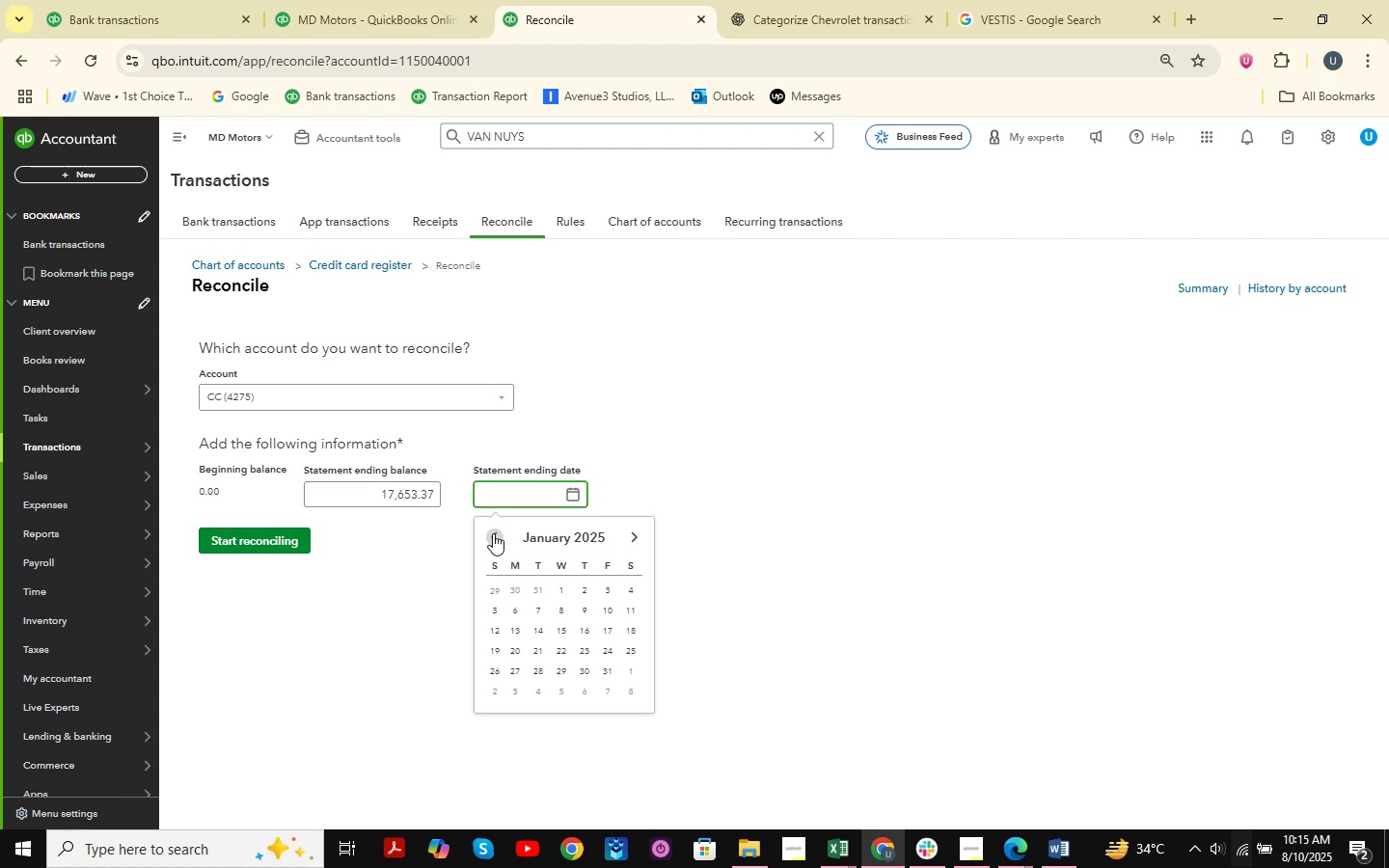 
triple_click([493, 533])
 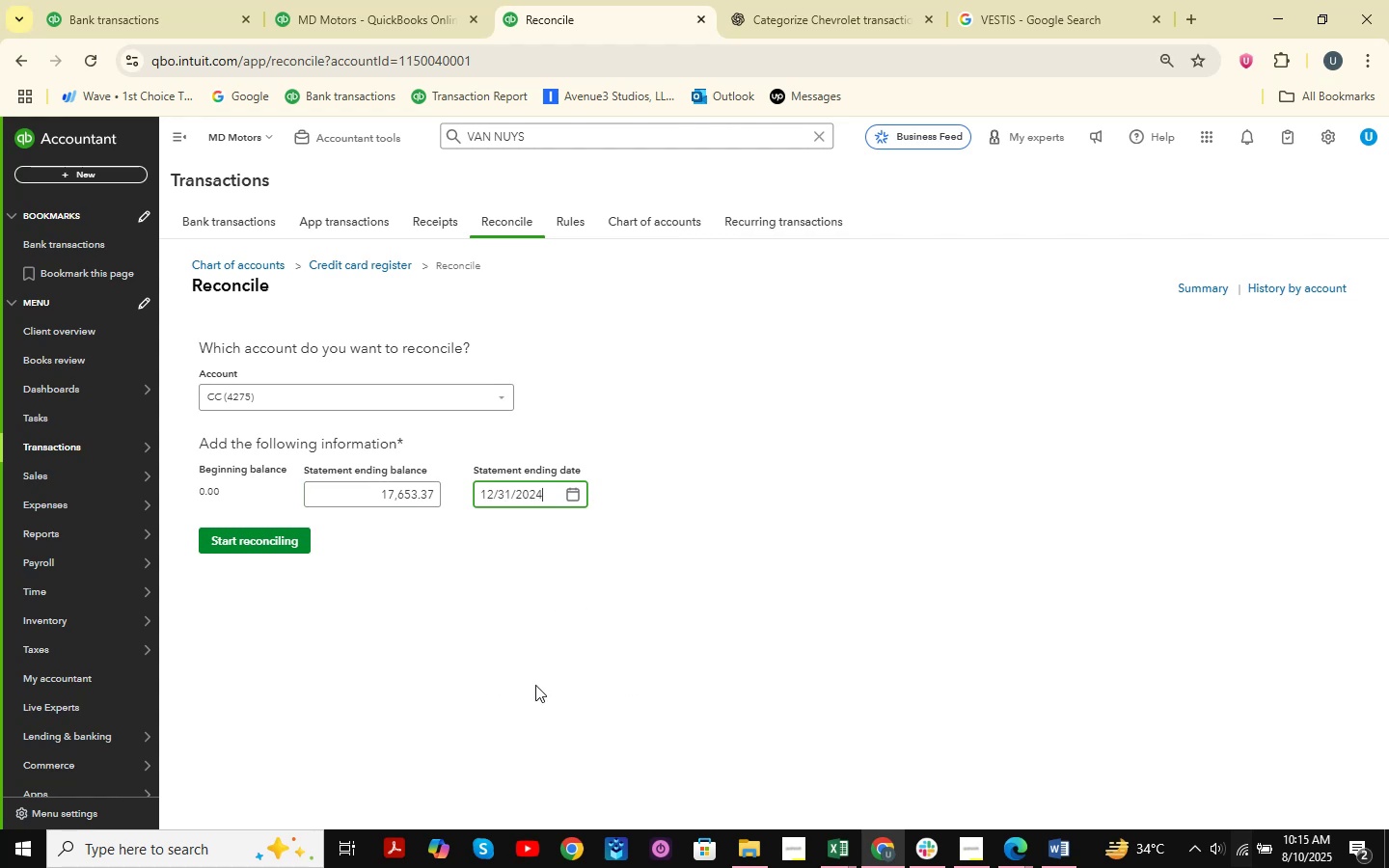 
double_click([244, 546])
 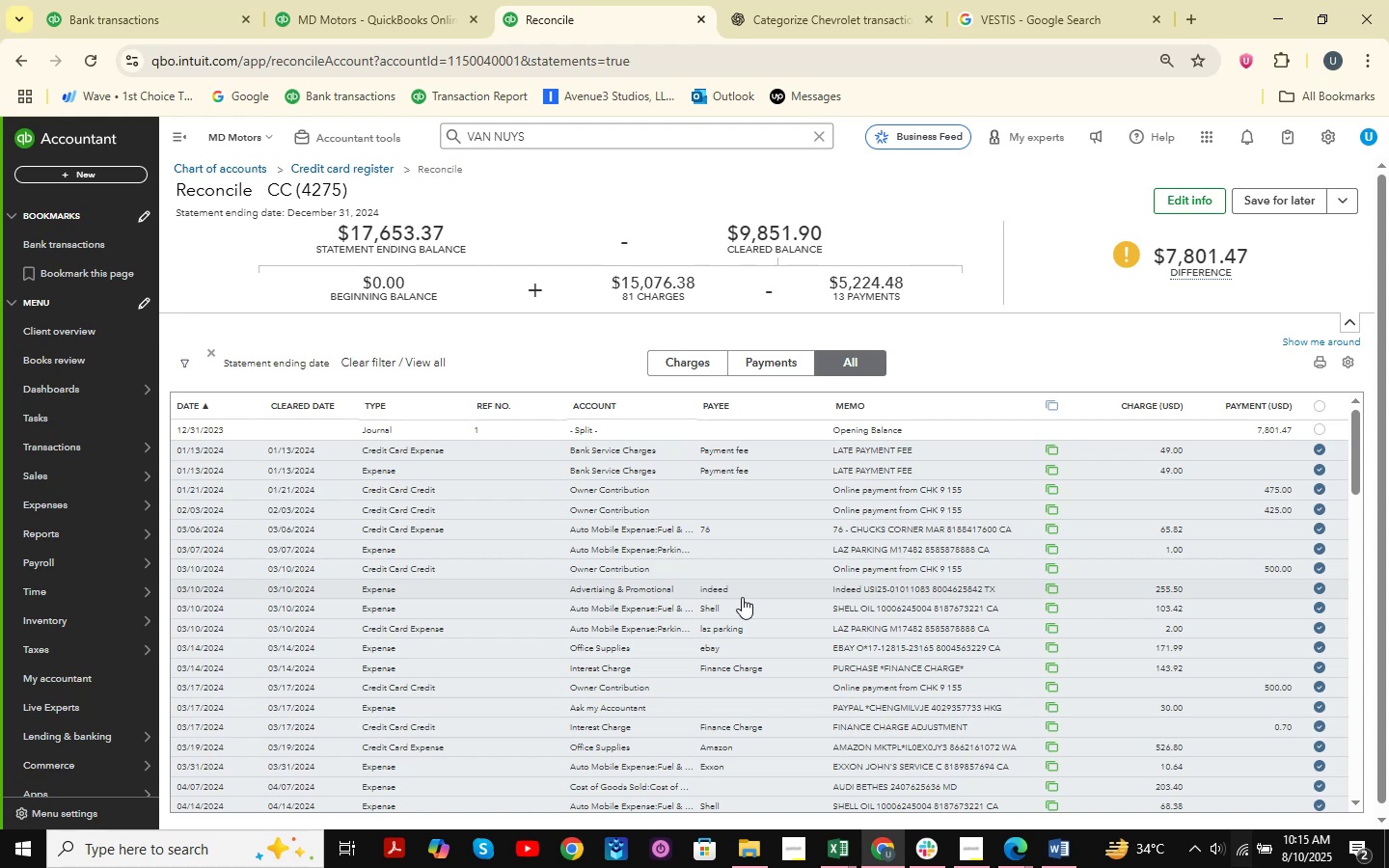 
wait(19.21)
 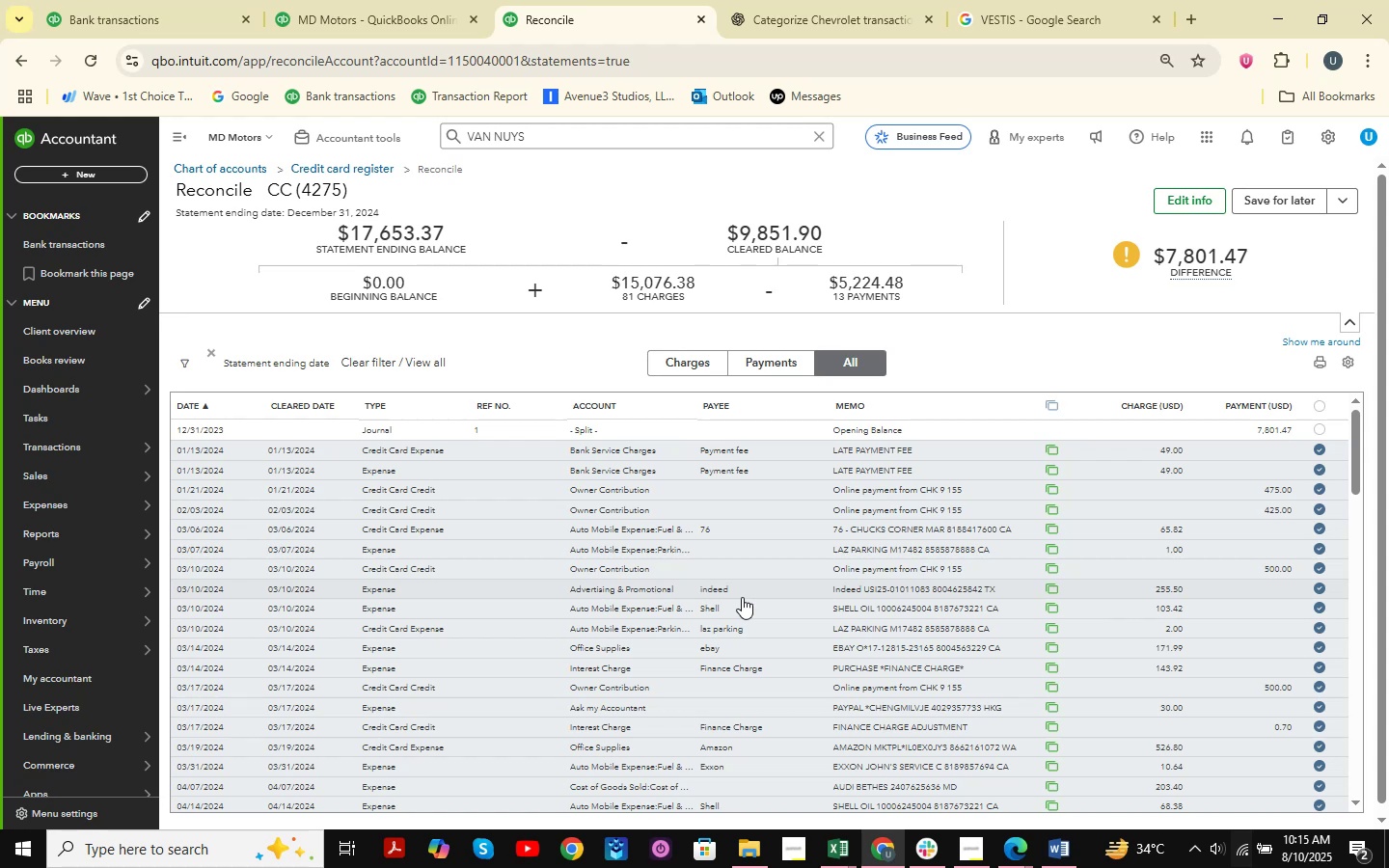 
scroll: coordinate [1241, 475], scroll_direction: up, amount: 2.0
 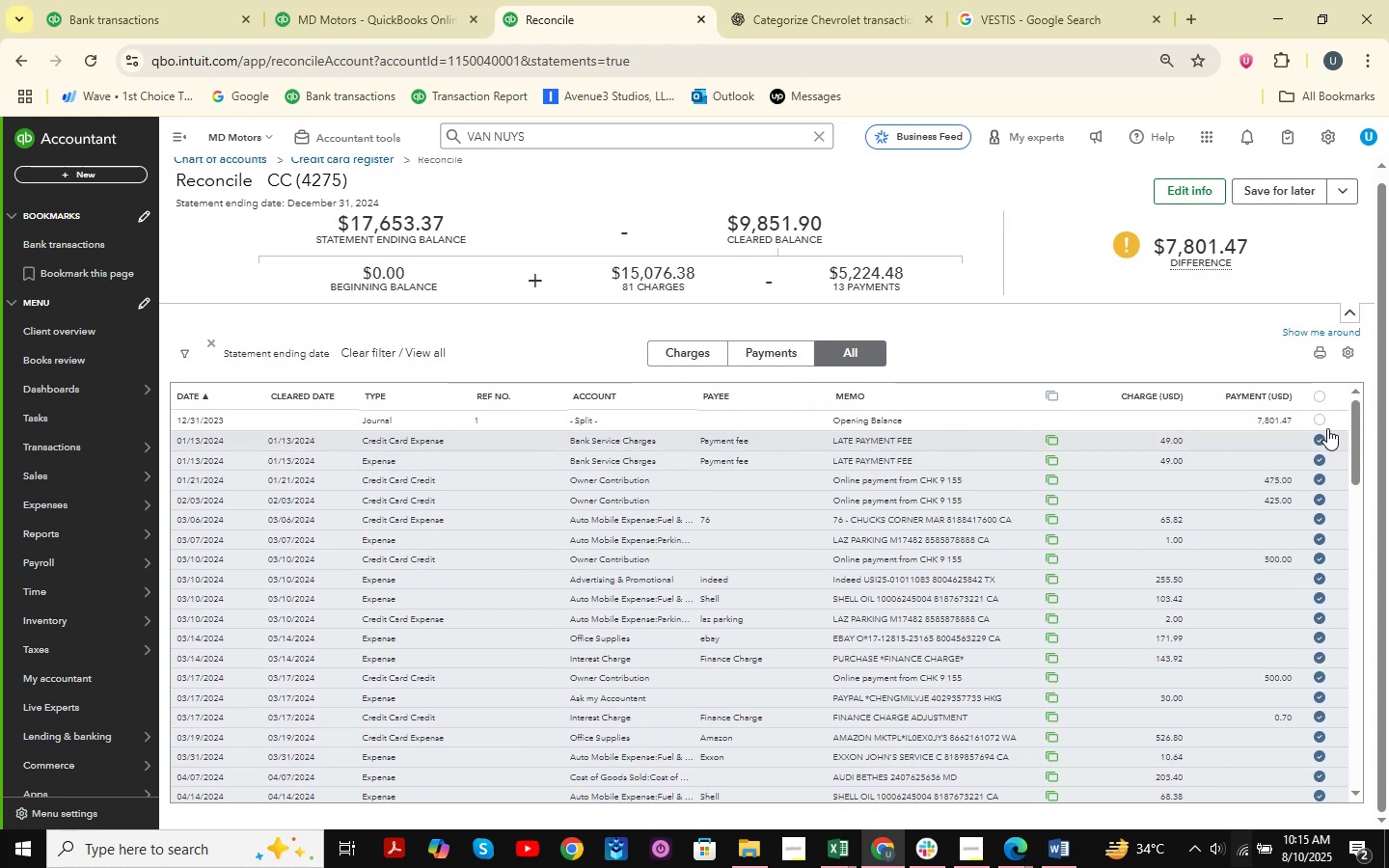 
left_click([1325, 423])
 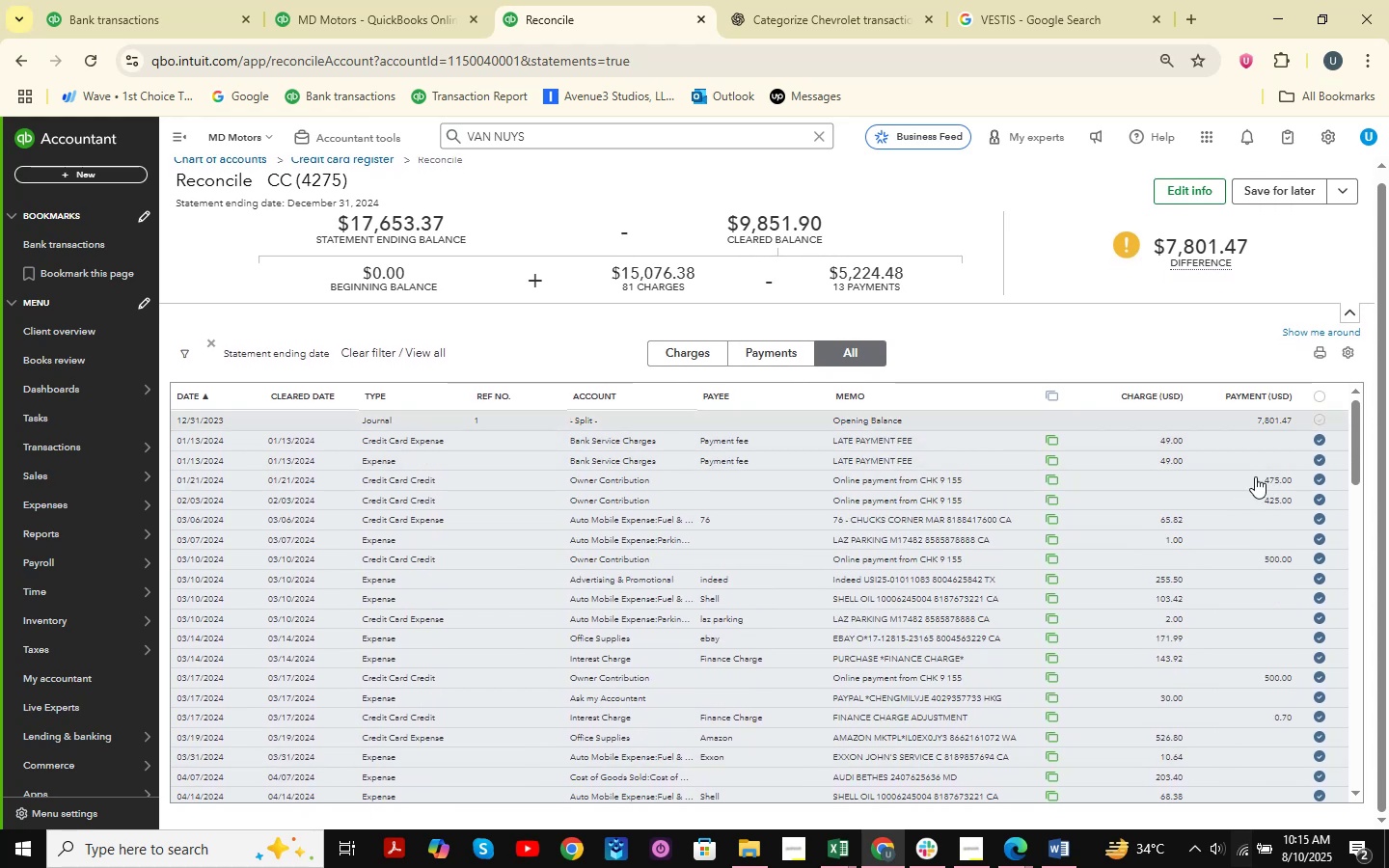 
scroll: coordinate [1306, 532], scroll_direction: up, amount: 9.0
 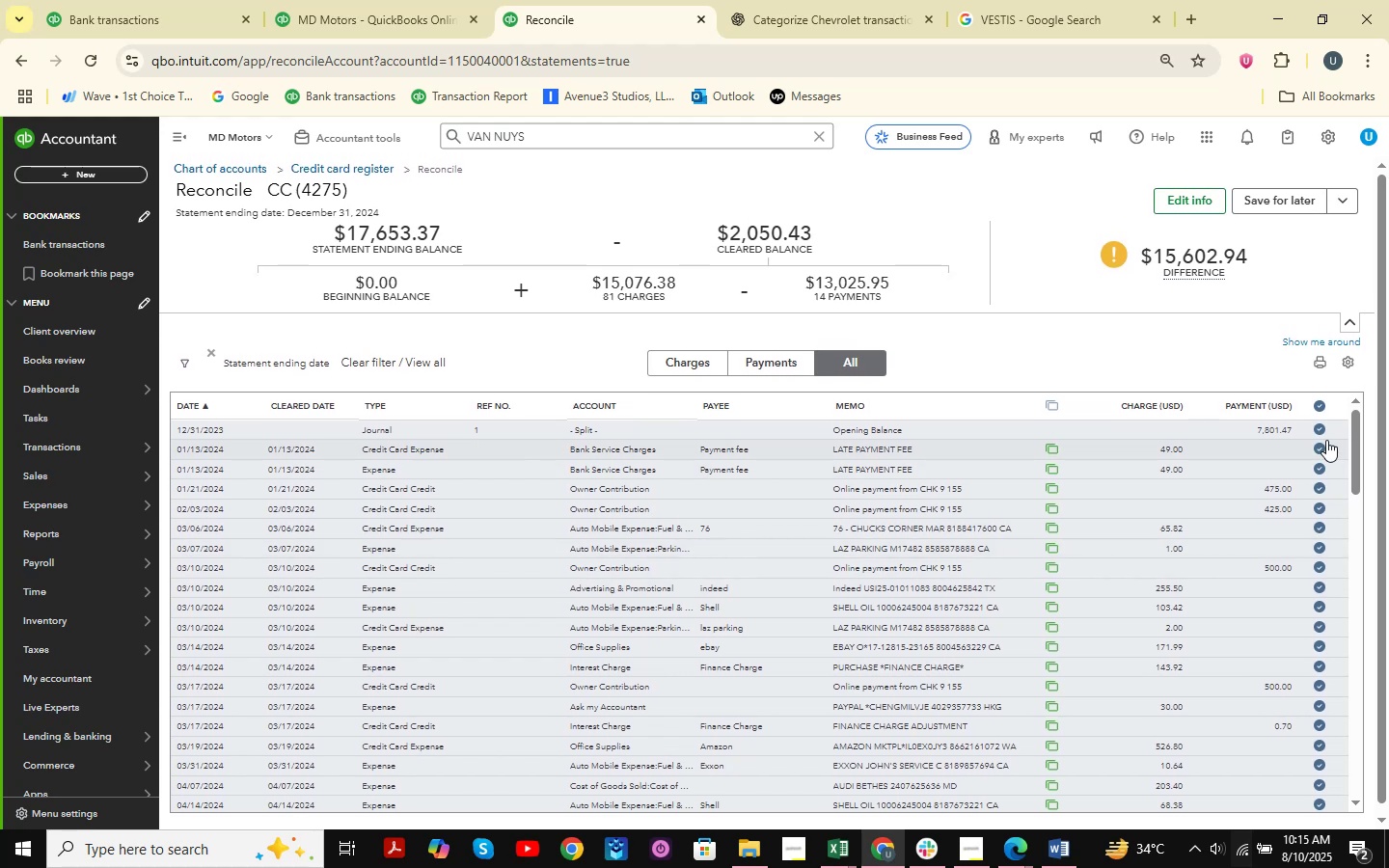 
left_click([1310, 427])
 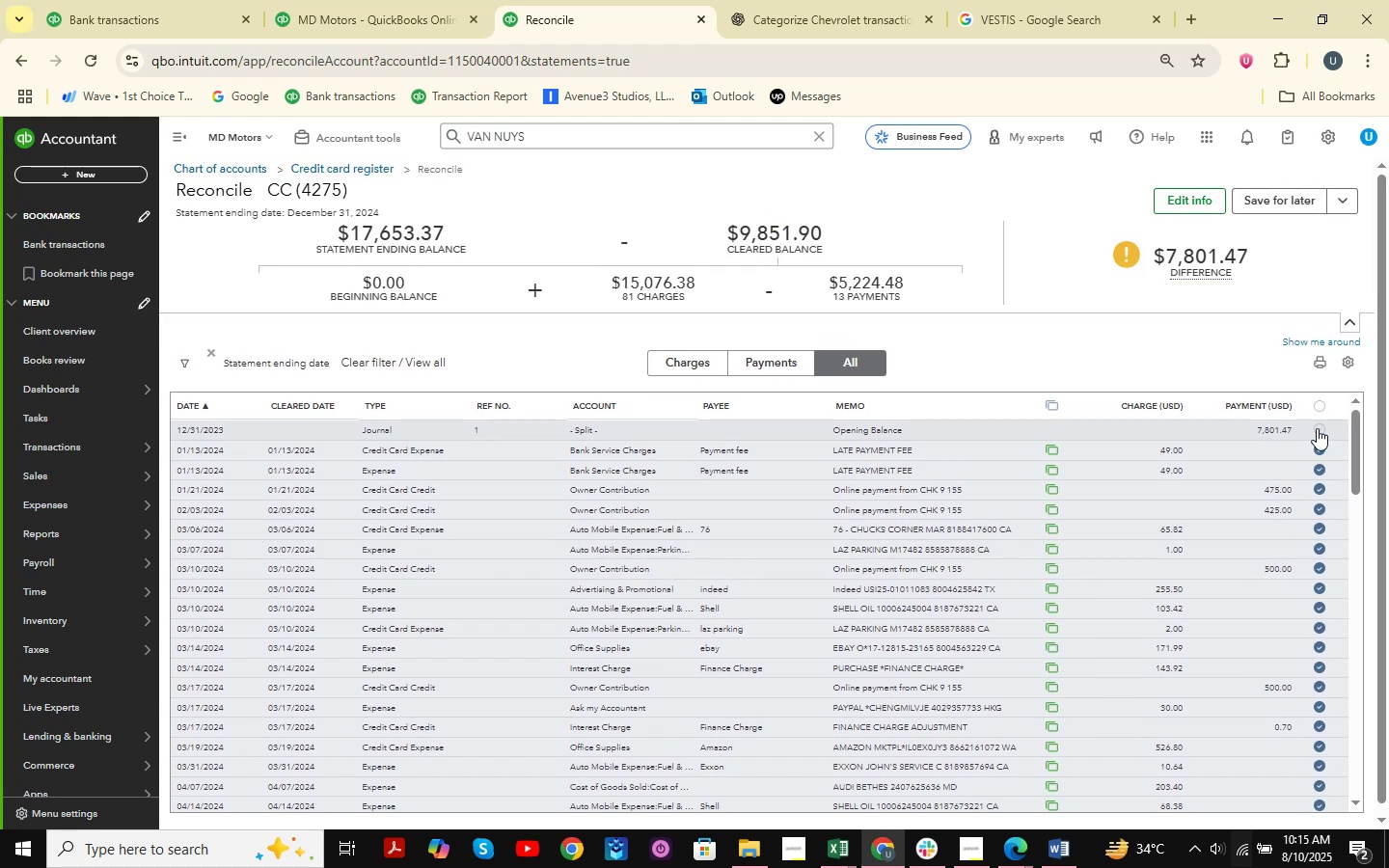 
wait(10.3)
 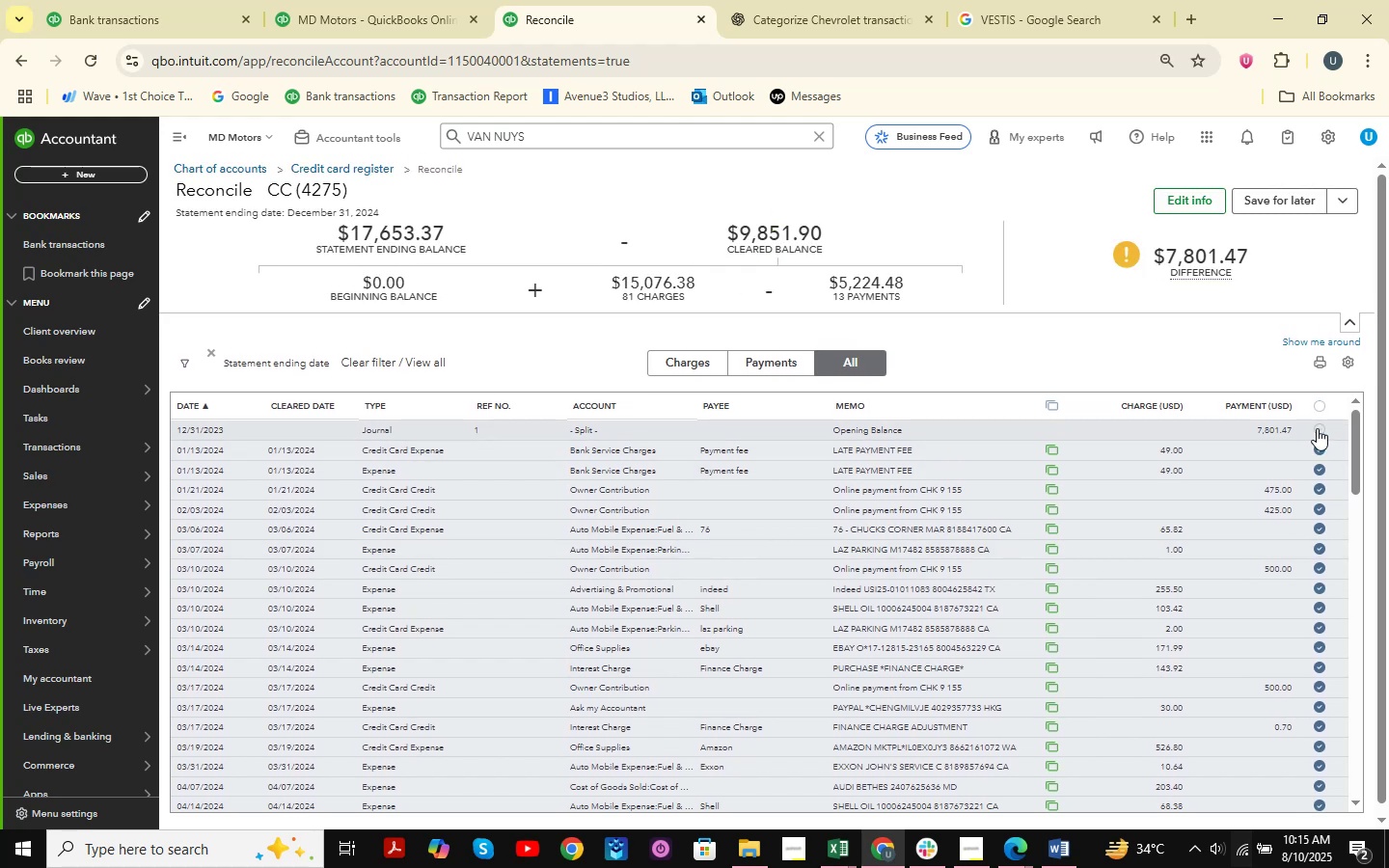 
double_click([1346, 204])
 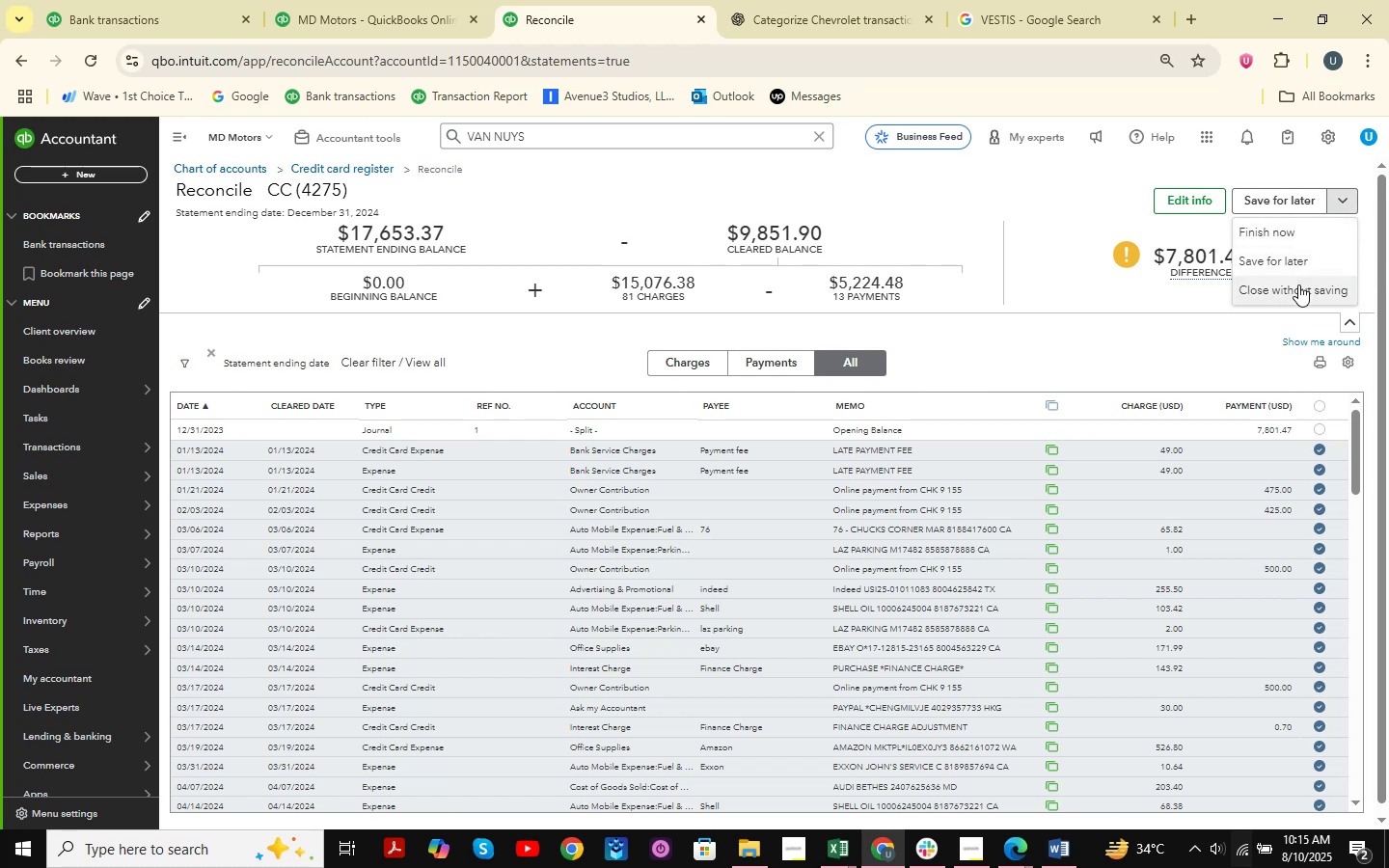 
left_click([1298, 285])
 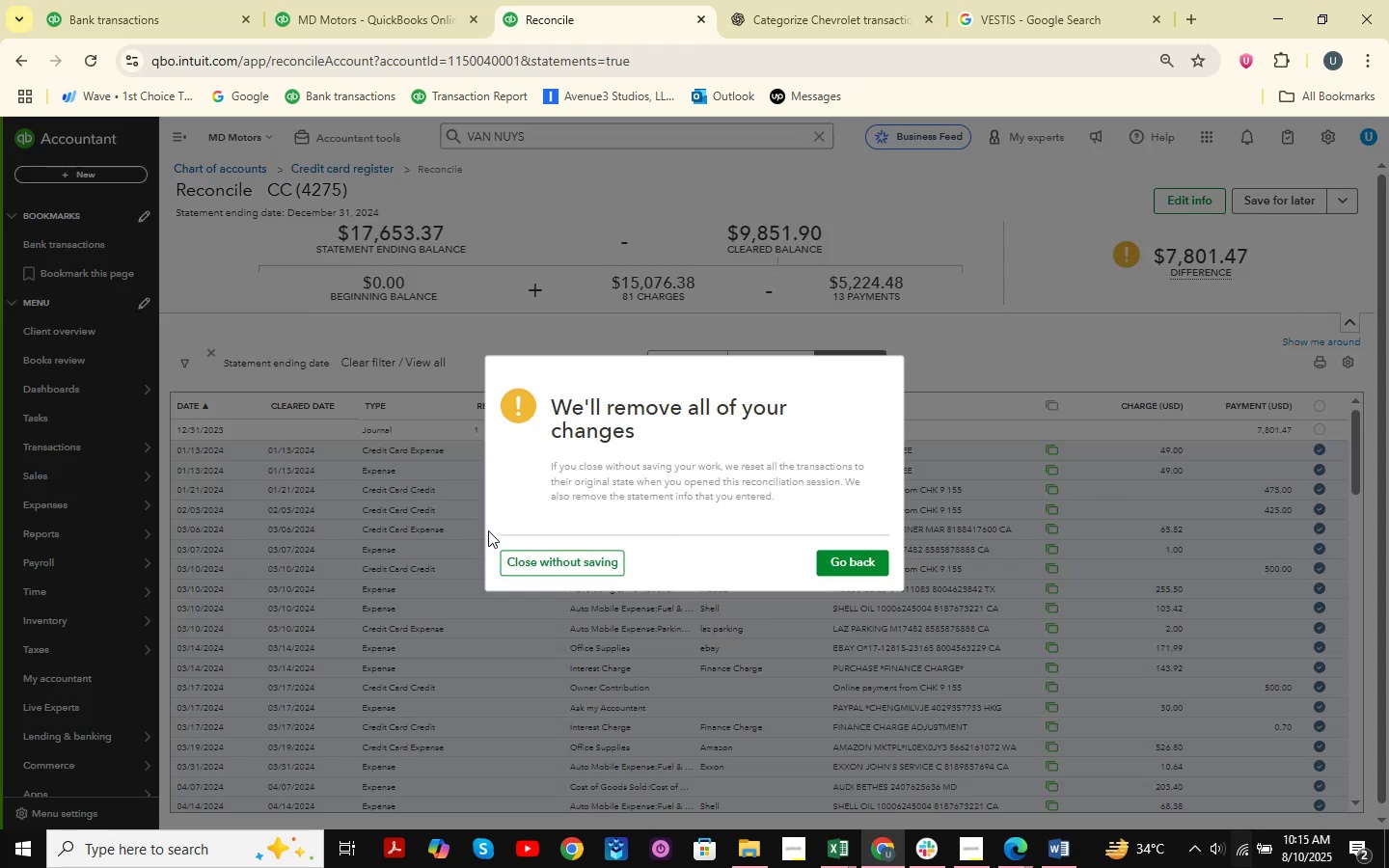 
left_click([541, 553])
 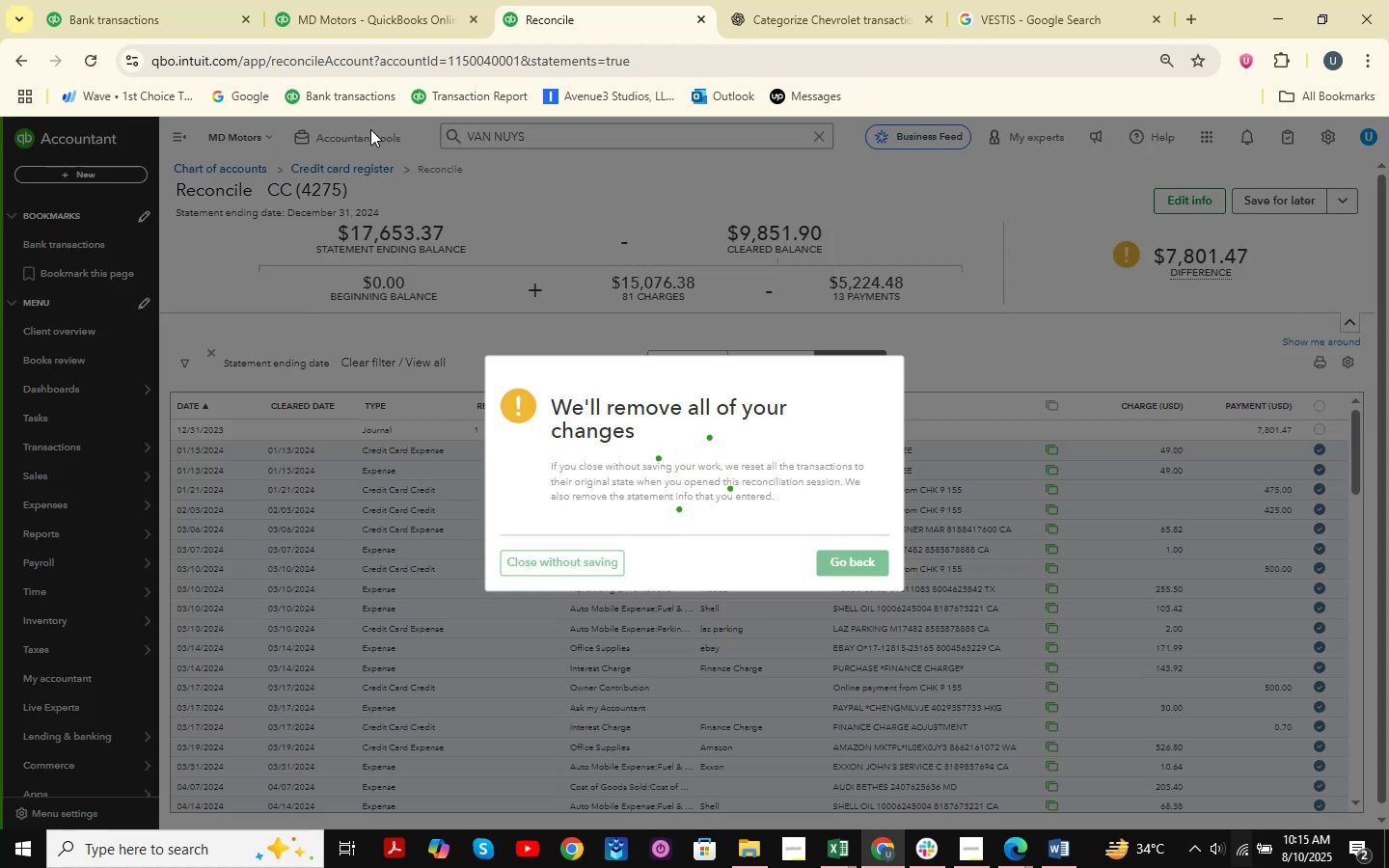 
left_click([340, 0])
 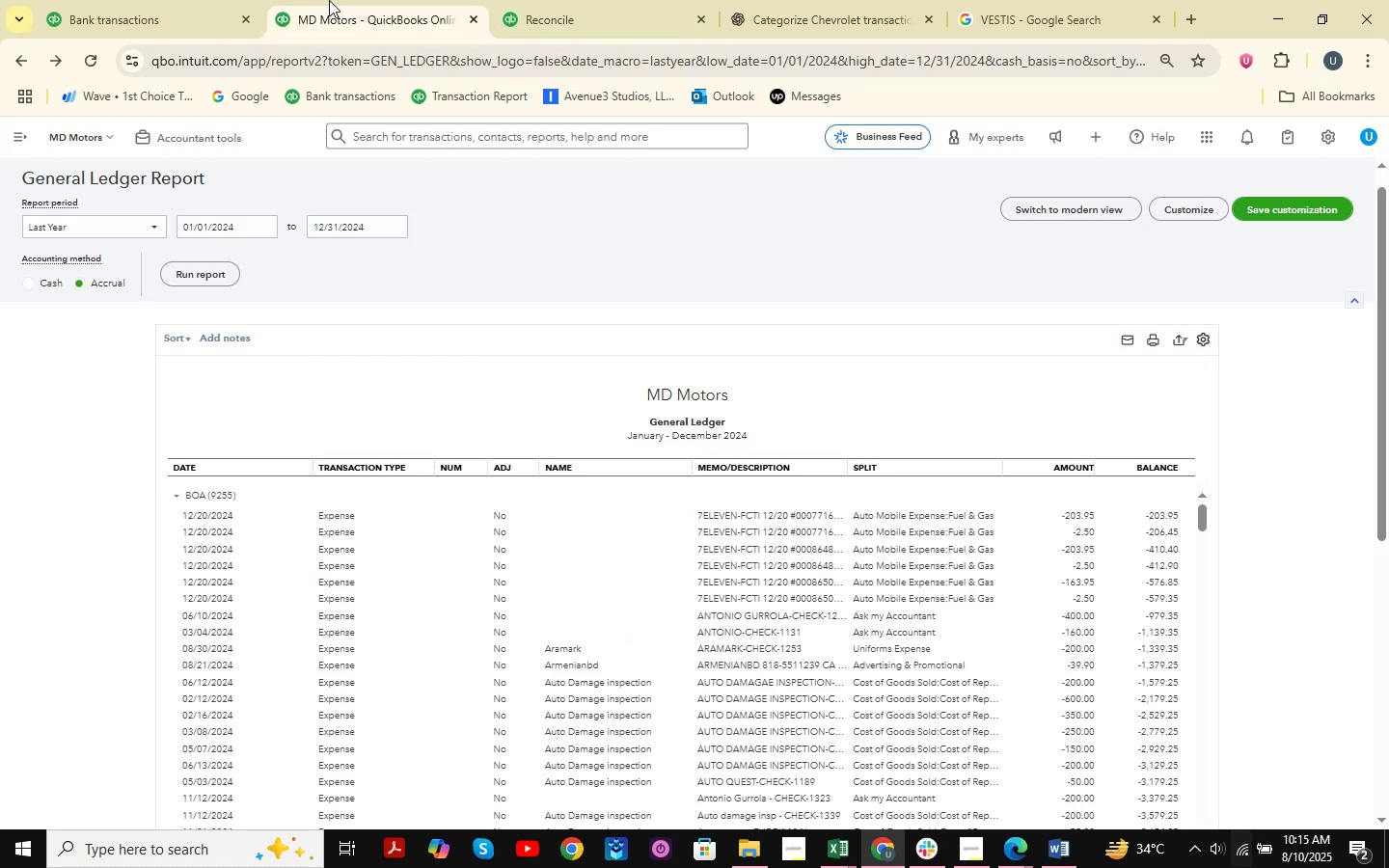 
left_click([150, 0])
 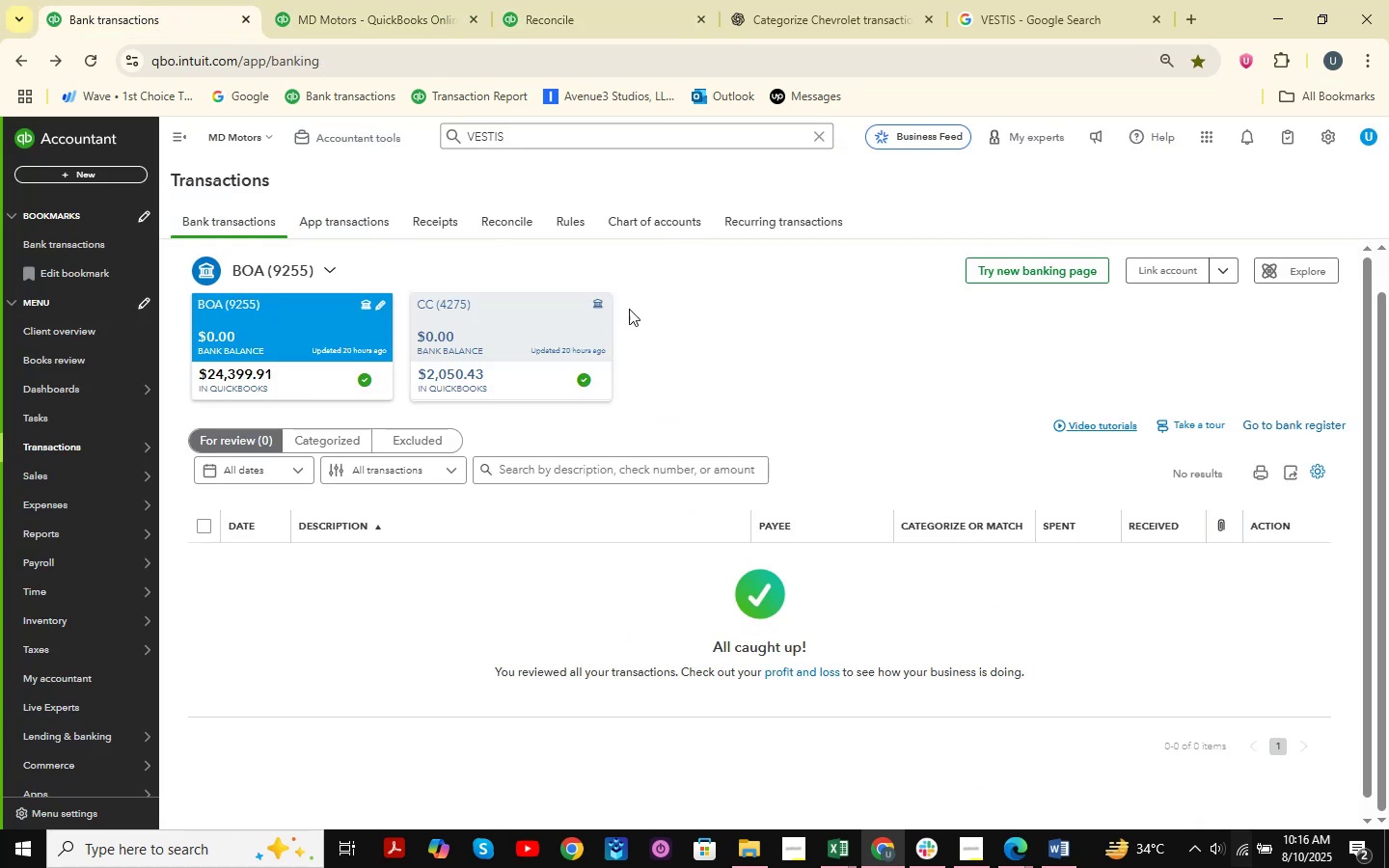 
left_click([372, 0])
 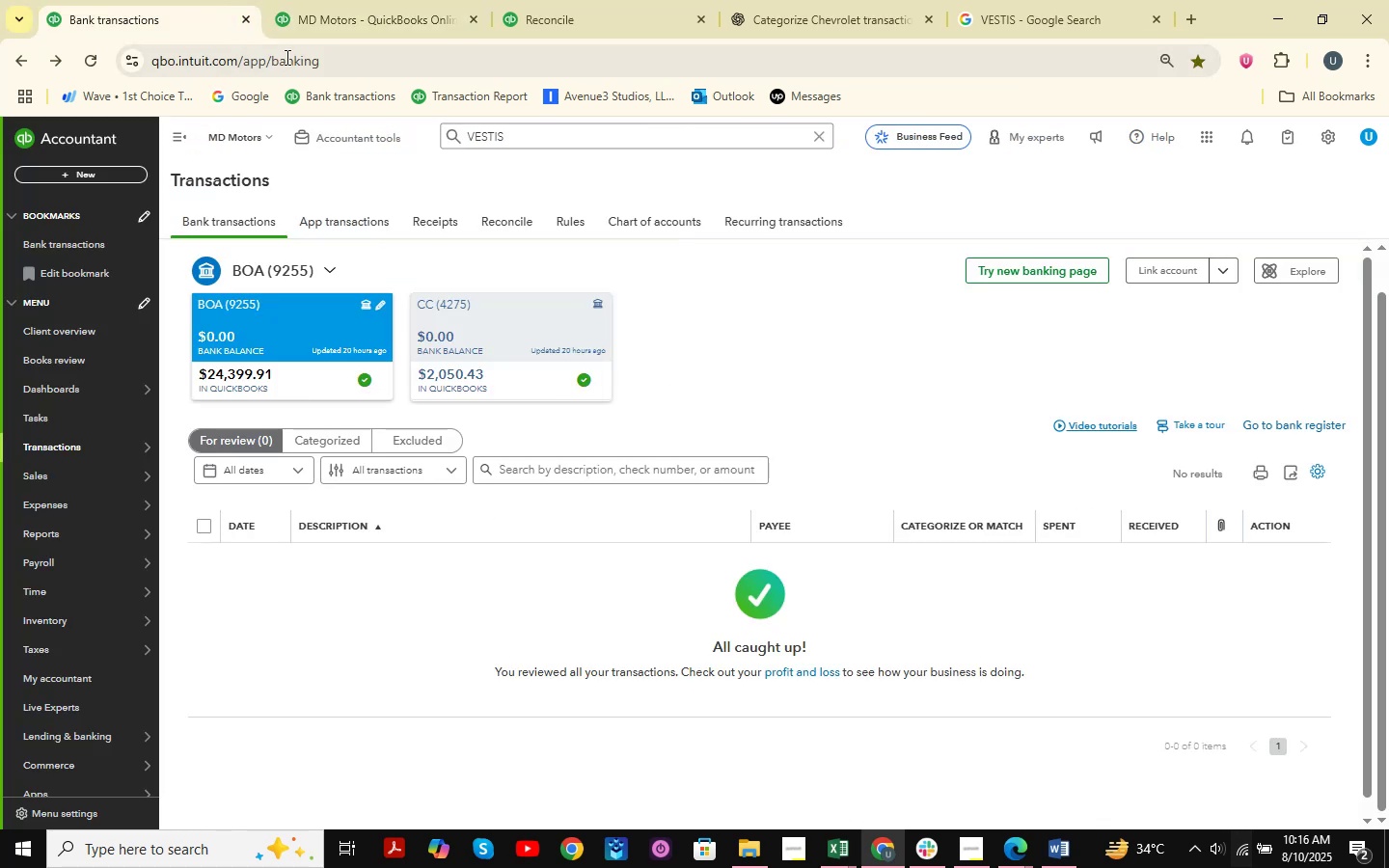 
double_click([367, 0])
 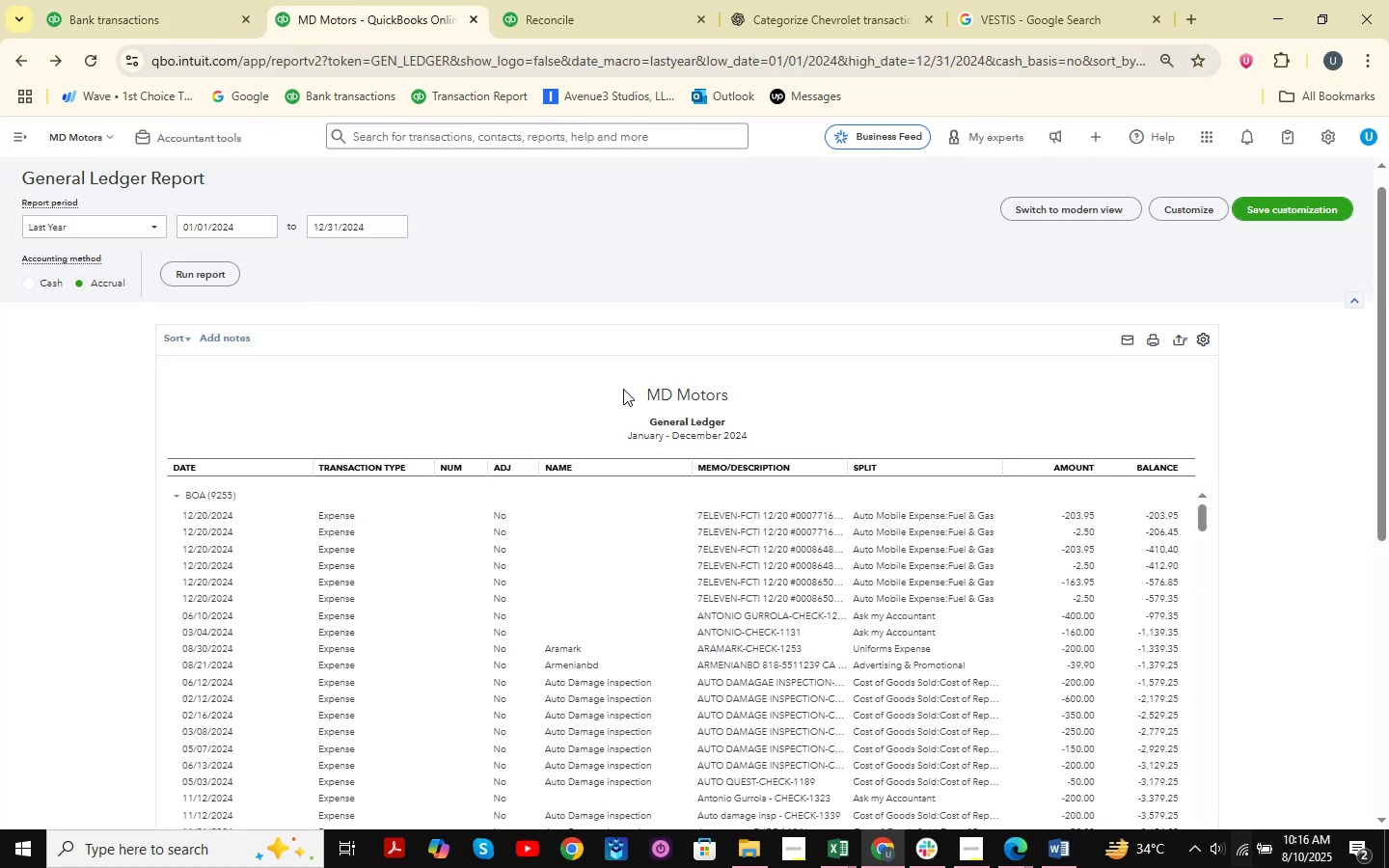 
scroll: coordinate [1031, 512], scroll_direction: down, amount: 73.0
 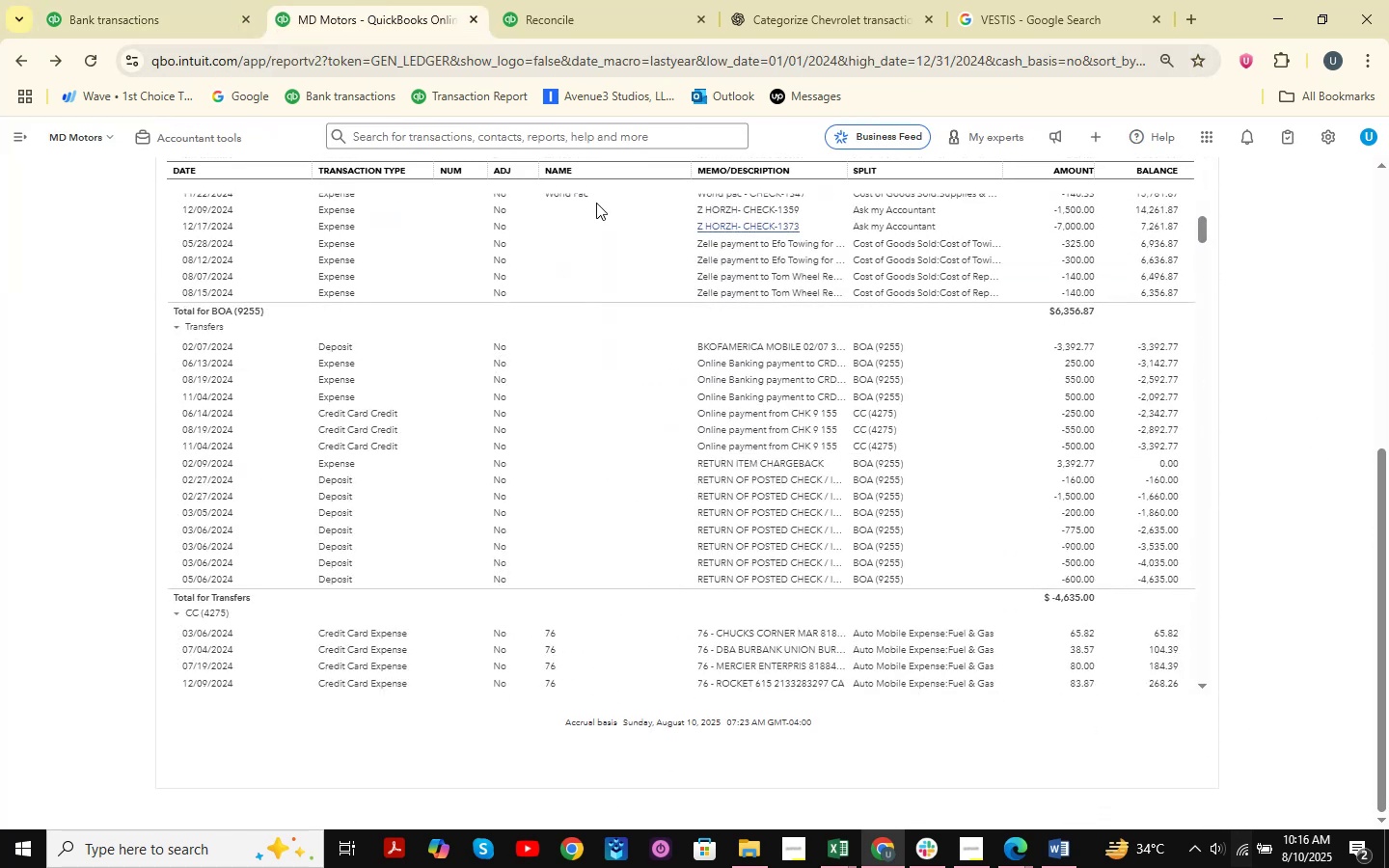 
left_click([116, 0])
 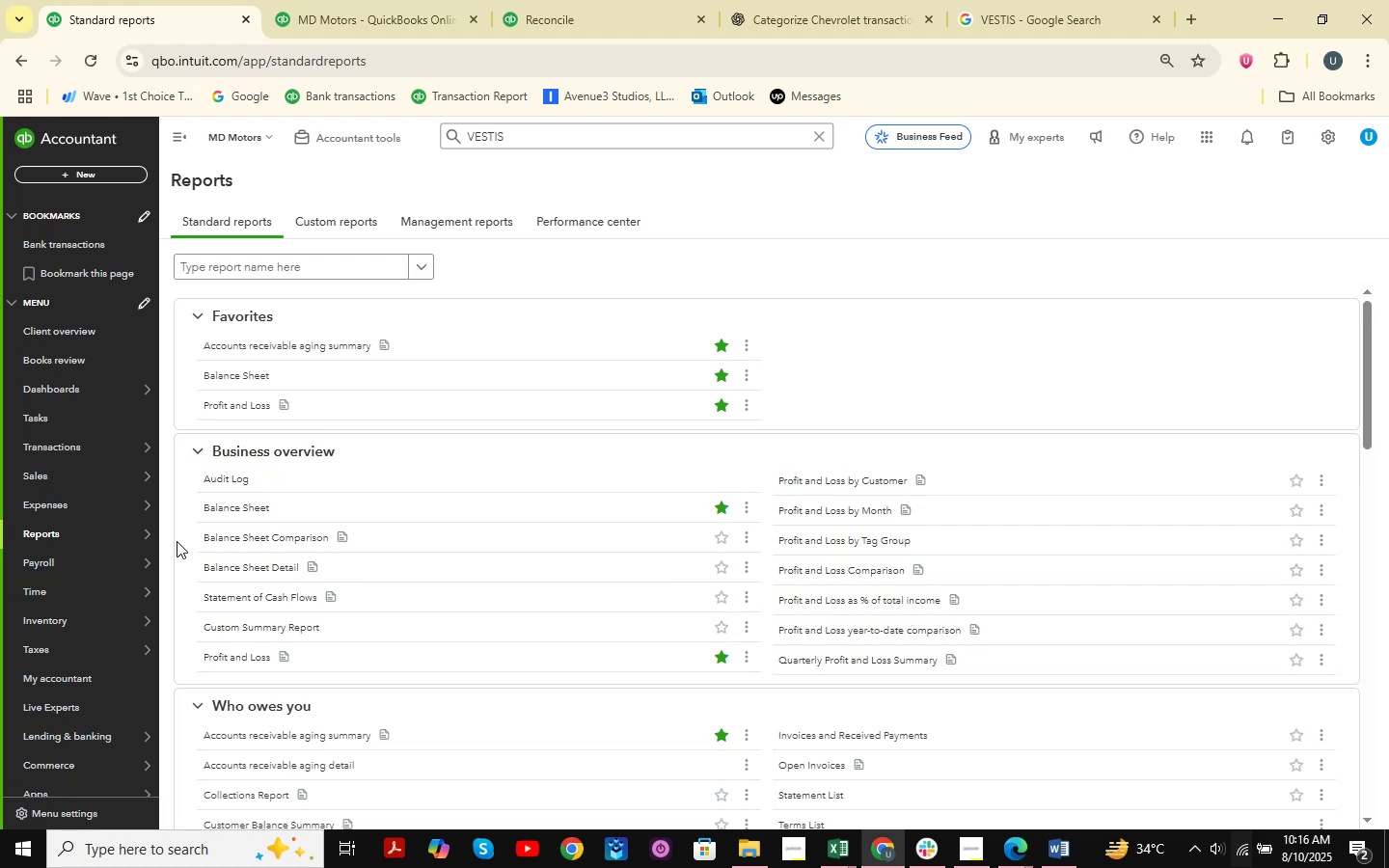 
wait(18.18)
 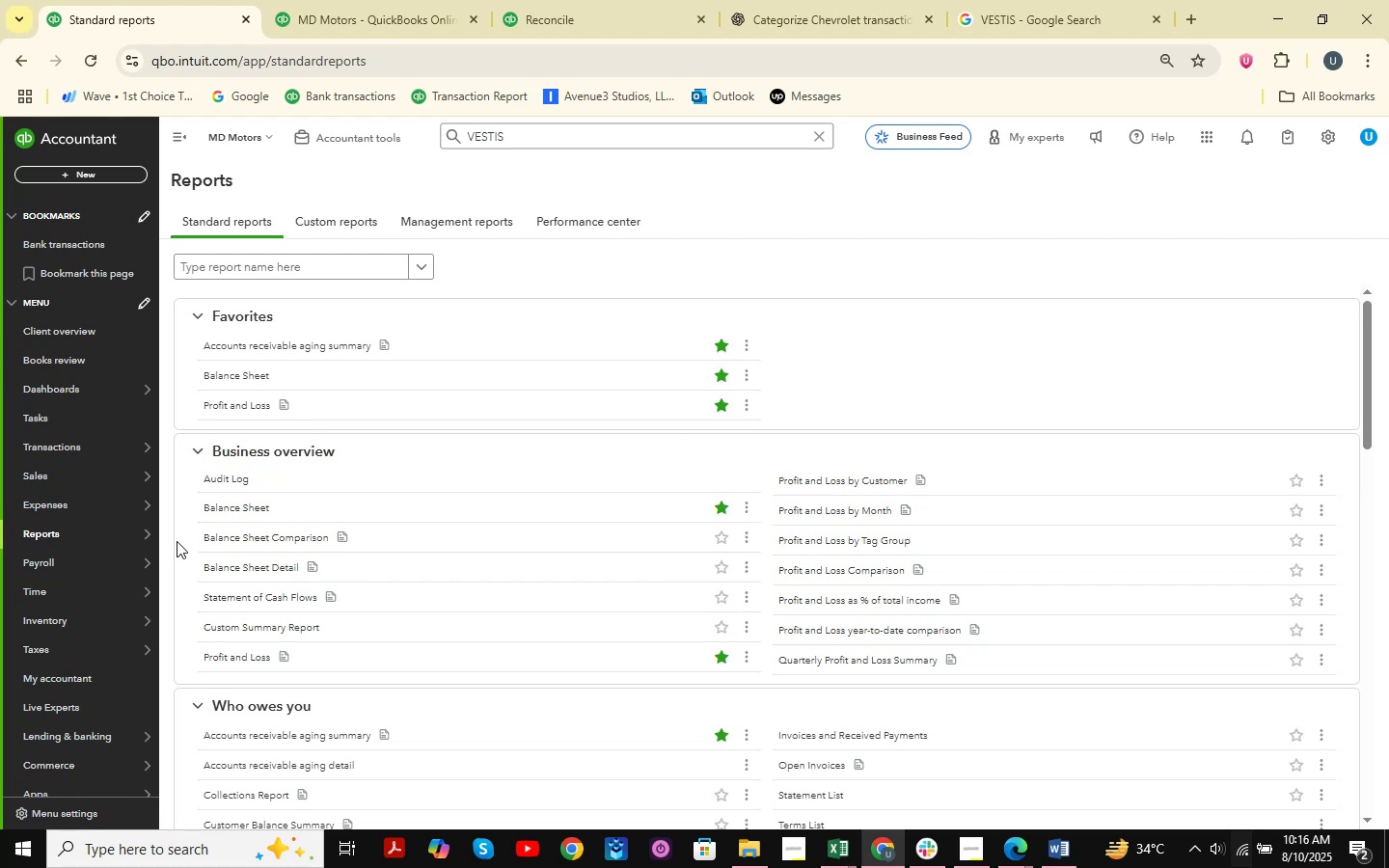 
scroll: coordinate [238, 264], scroll_direction: up, amount: 11.0
 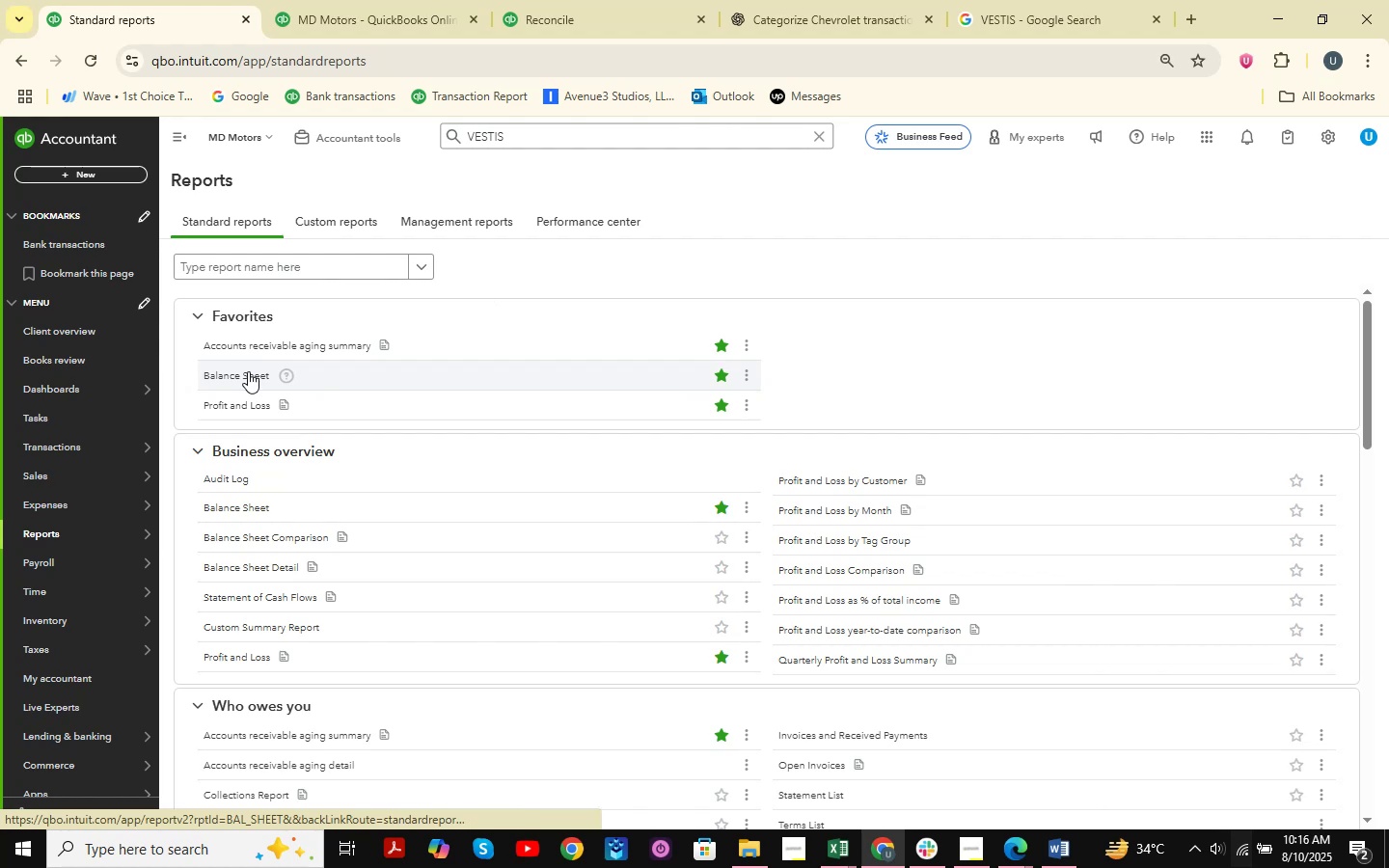 
left_click([248, 371])
 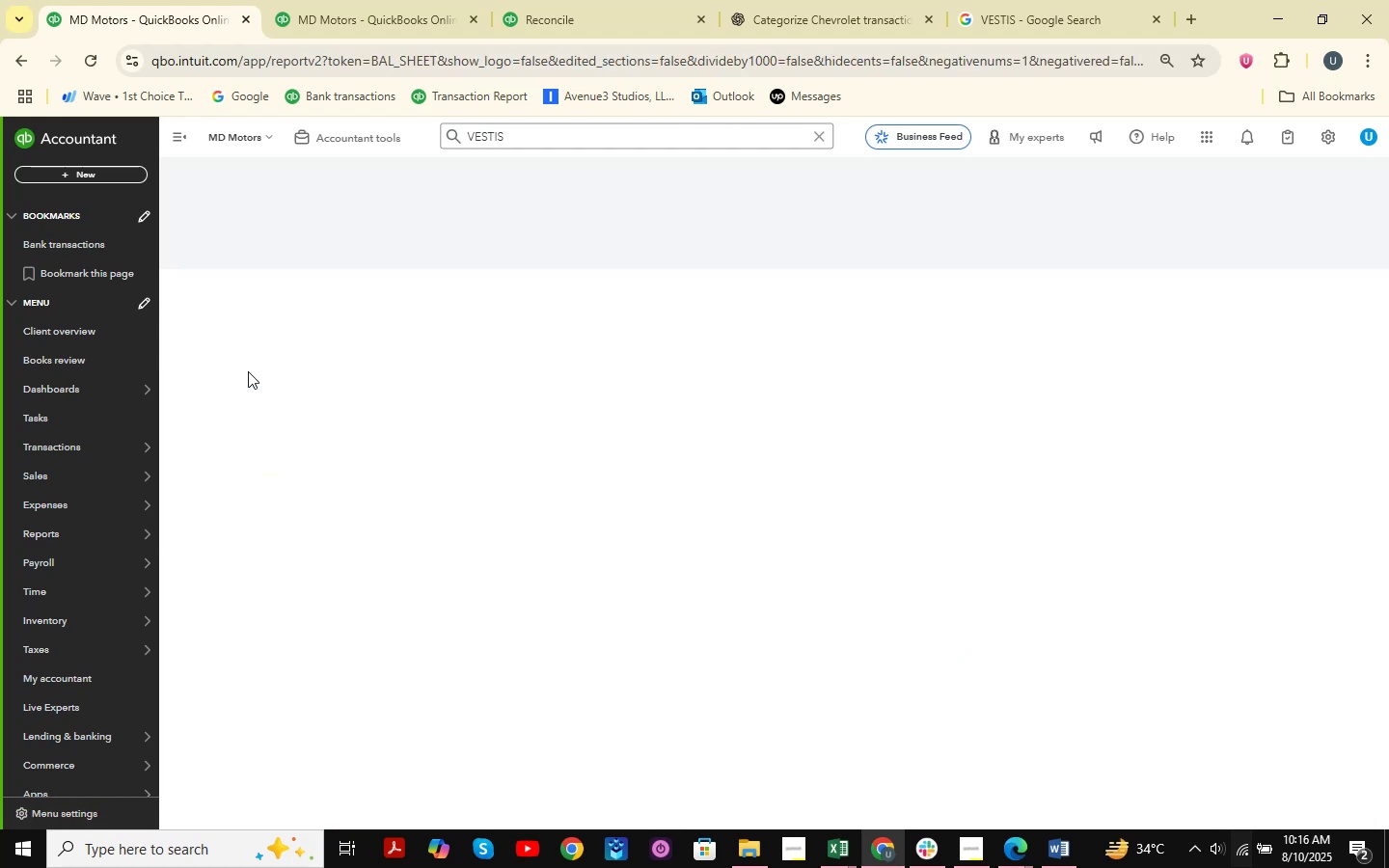 
scroll: coordinate [528, 358], scroll_direction: up, amount: 2.0
 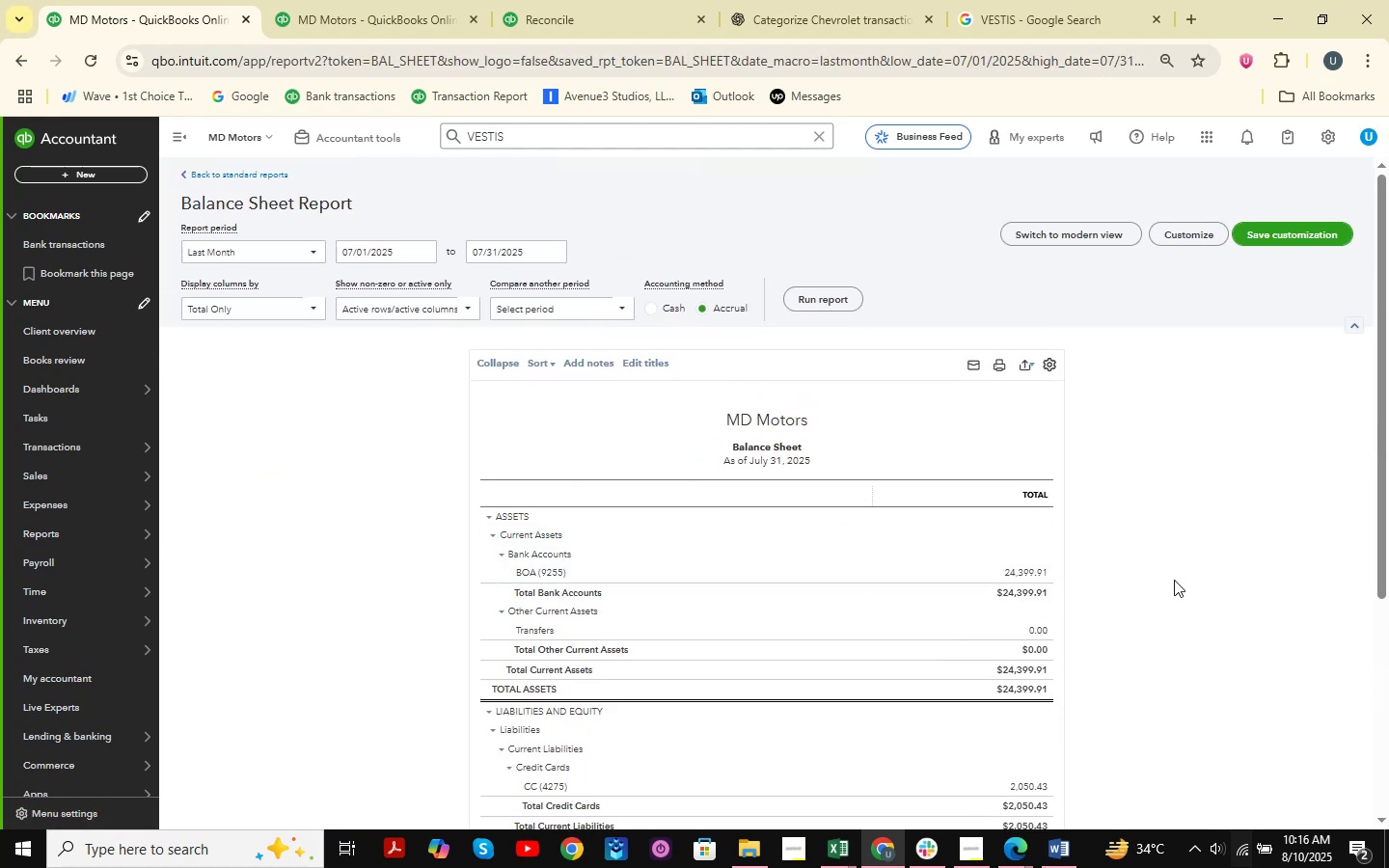 
left_click([1020, 567])
 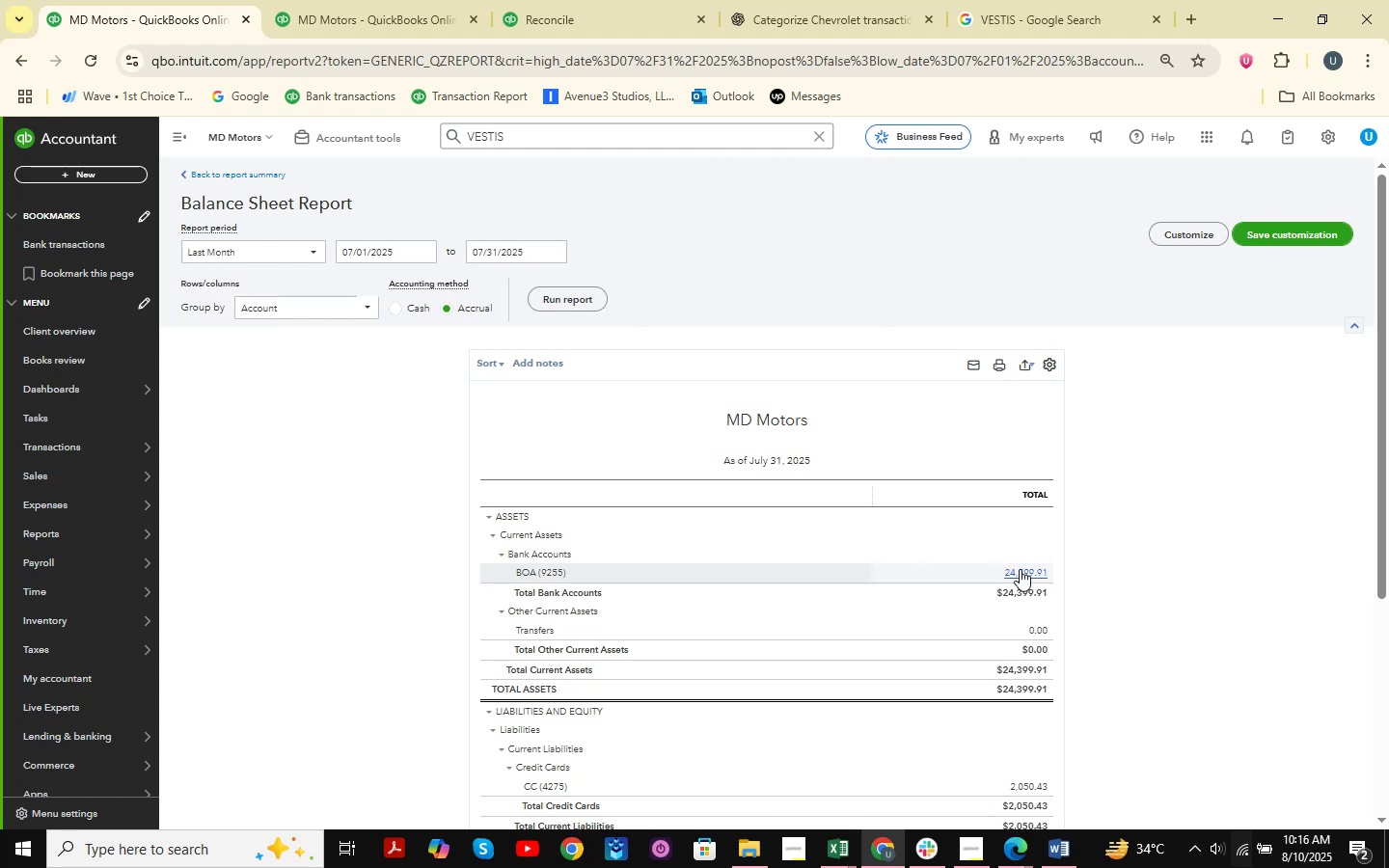 
wait(8.11)
 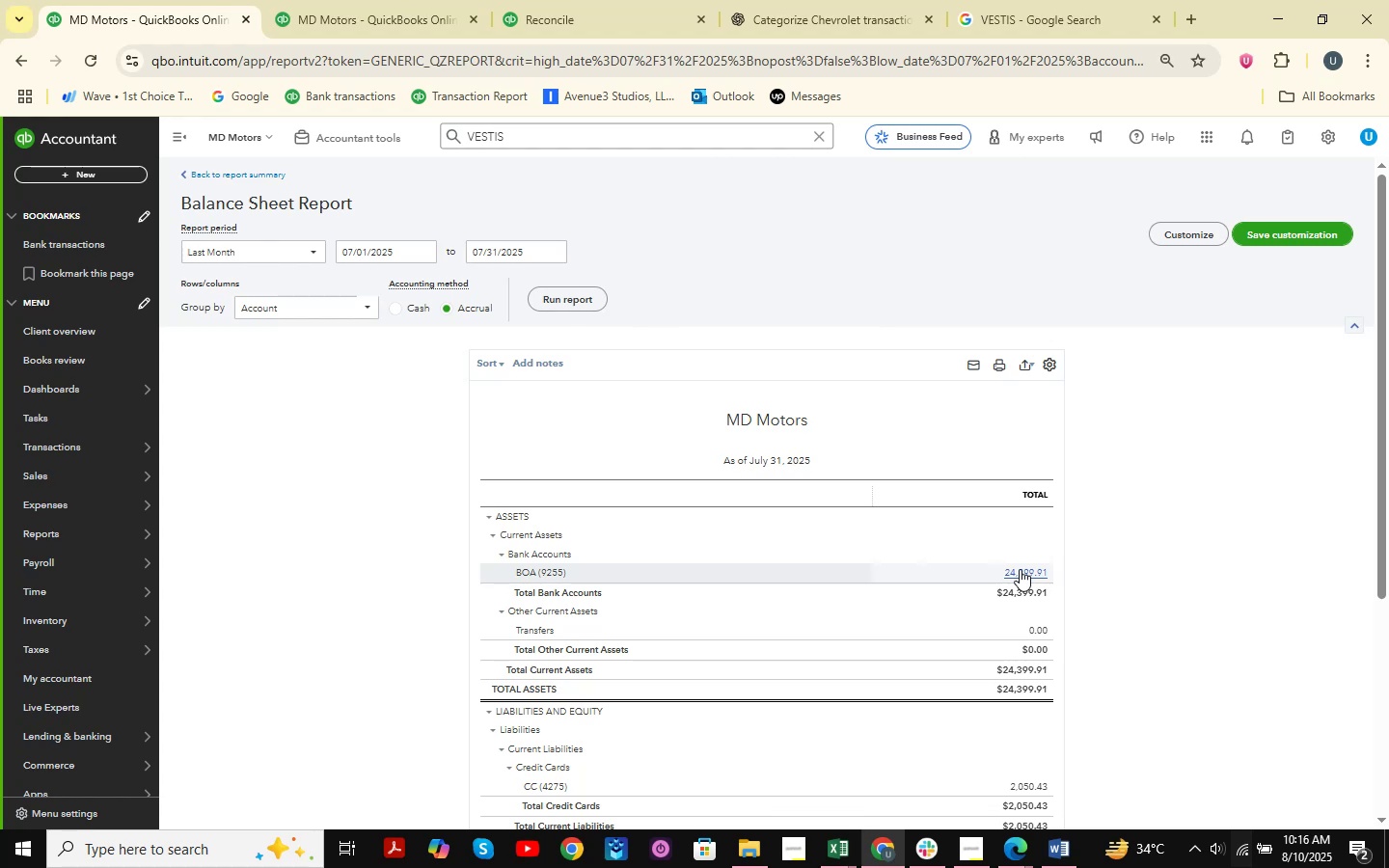 
left_click([315, 245])
 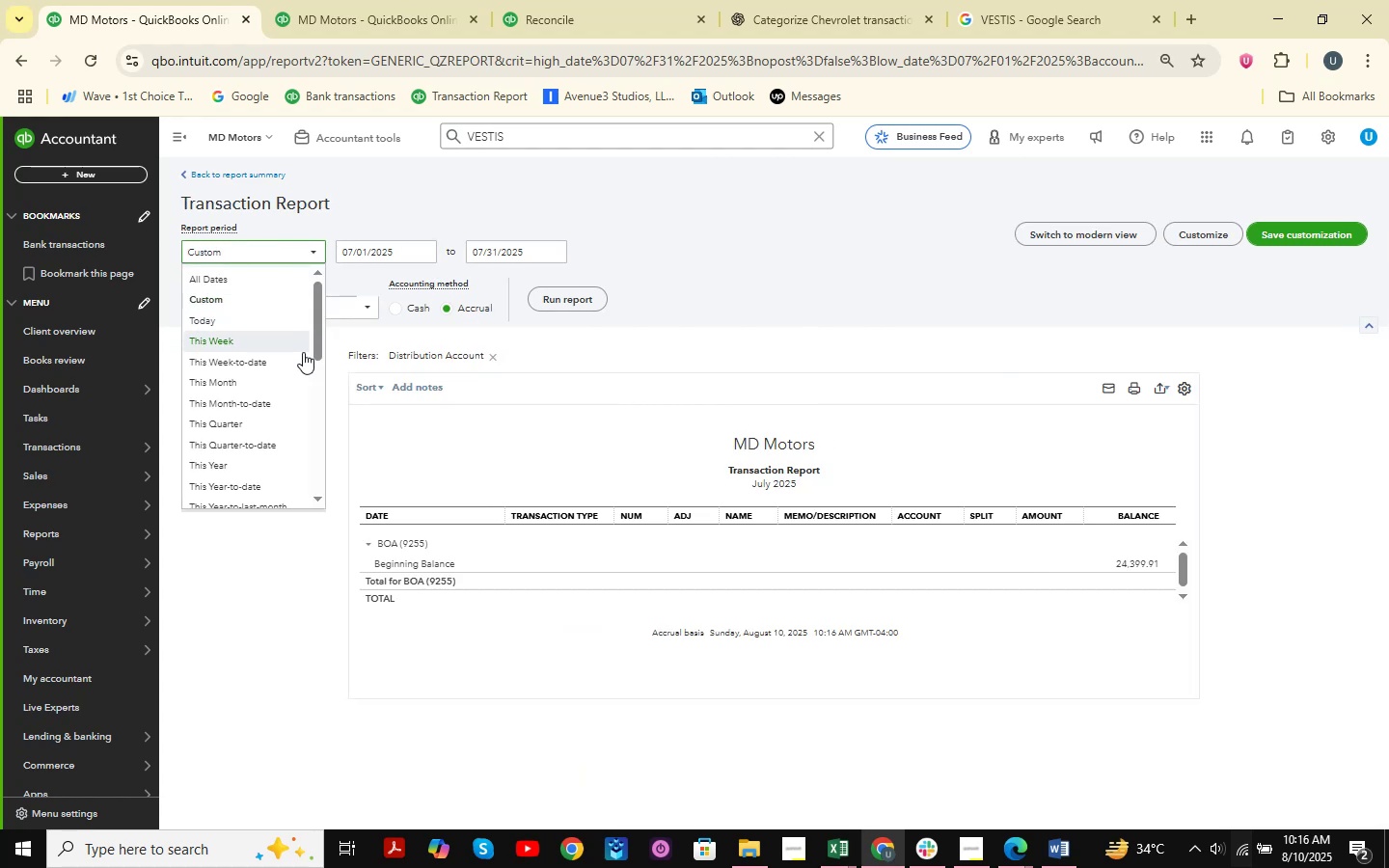 
scroll: coordinate [276, 448], scroll_direction: down, amount: 3.0
 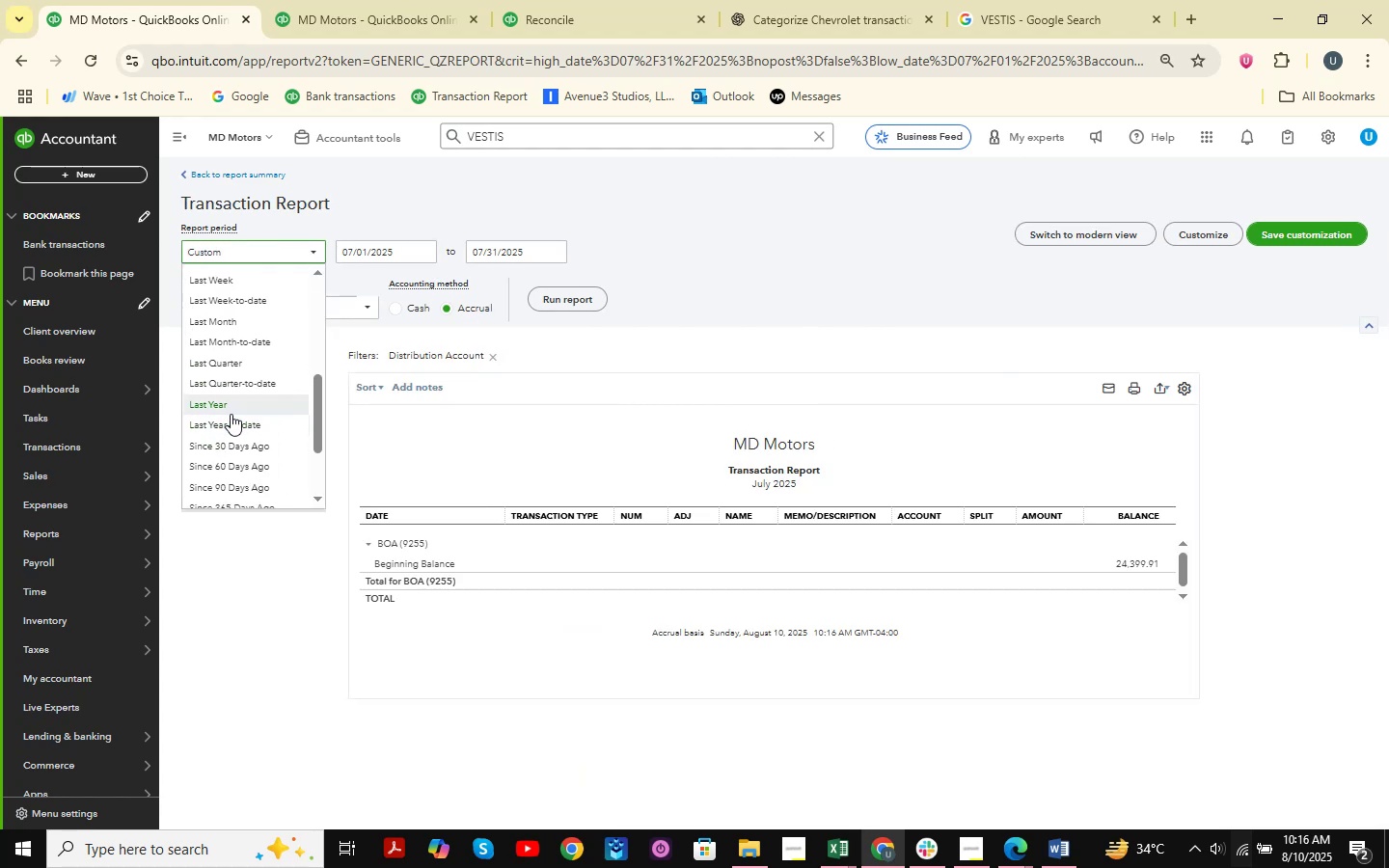 
left_click([247, 393])
 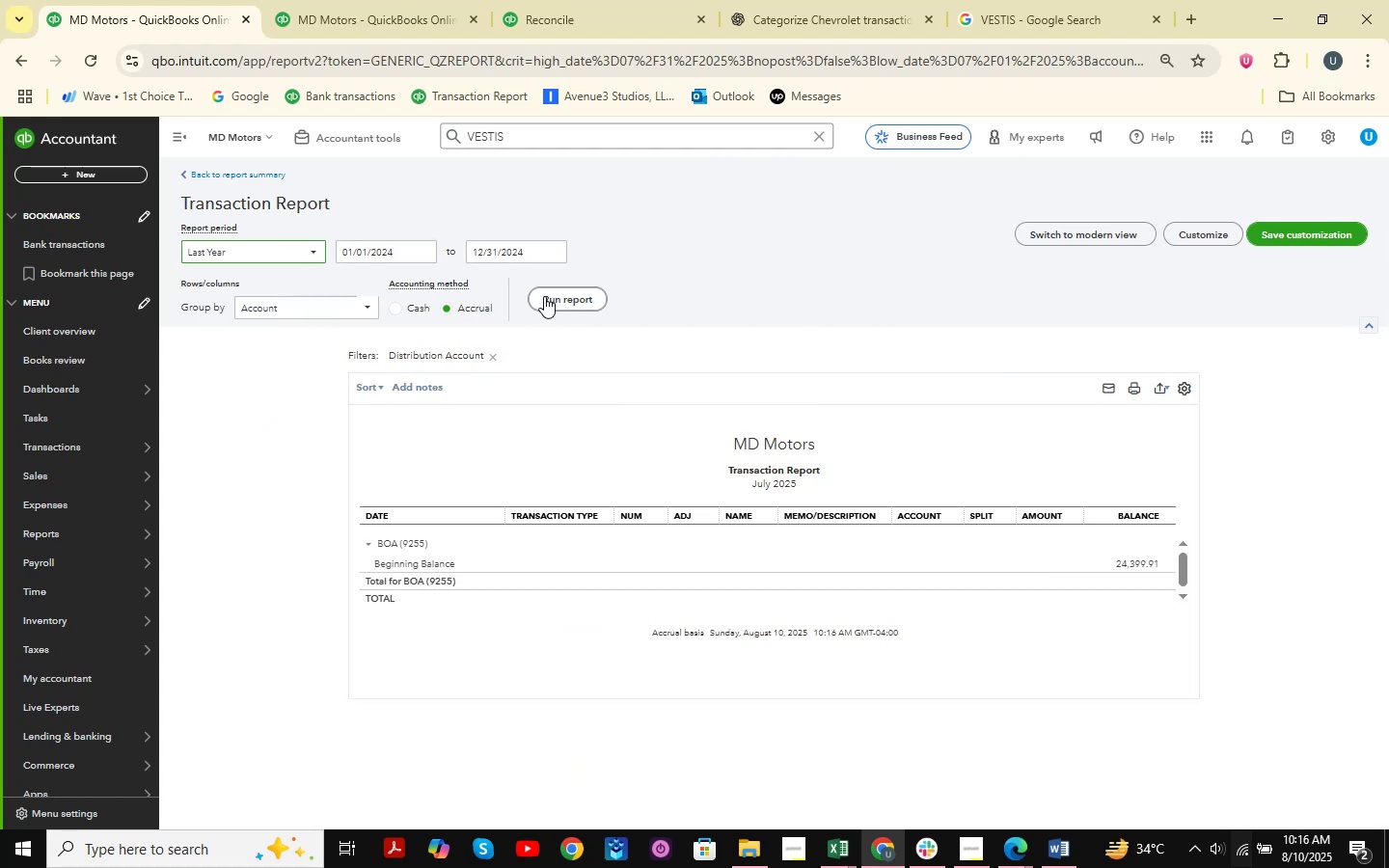 
left_click([545, 296])
 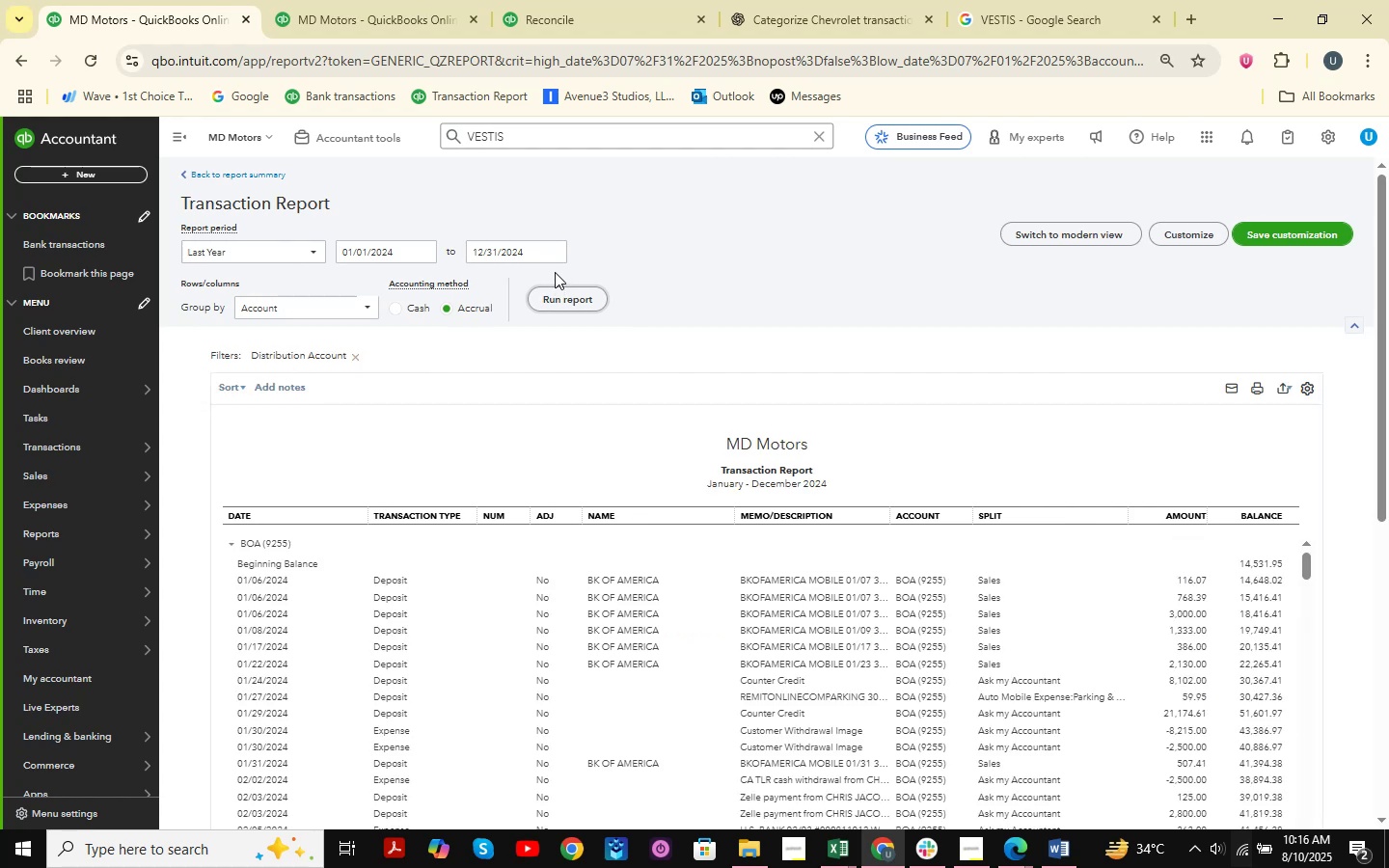 
wait(5.18)
 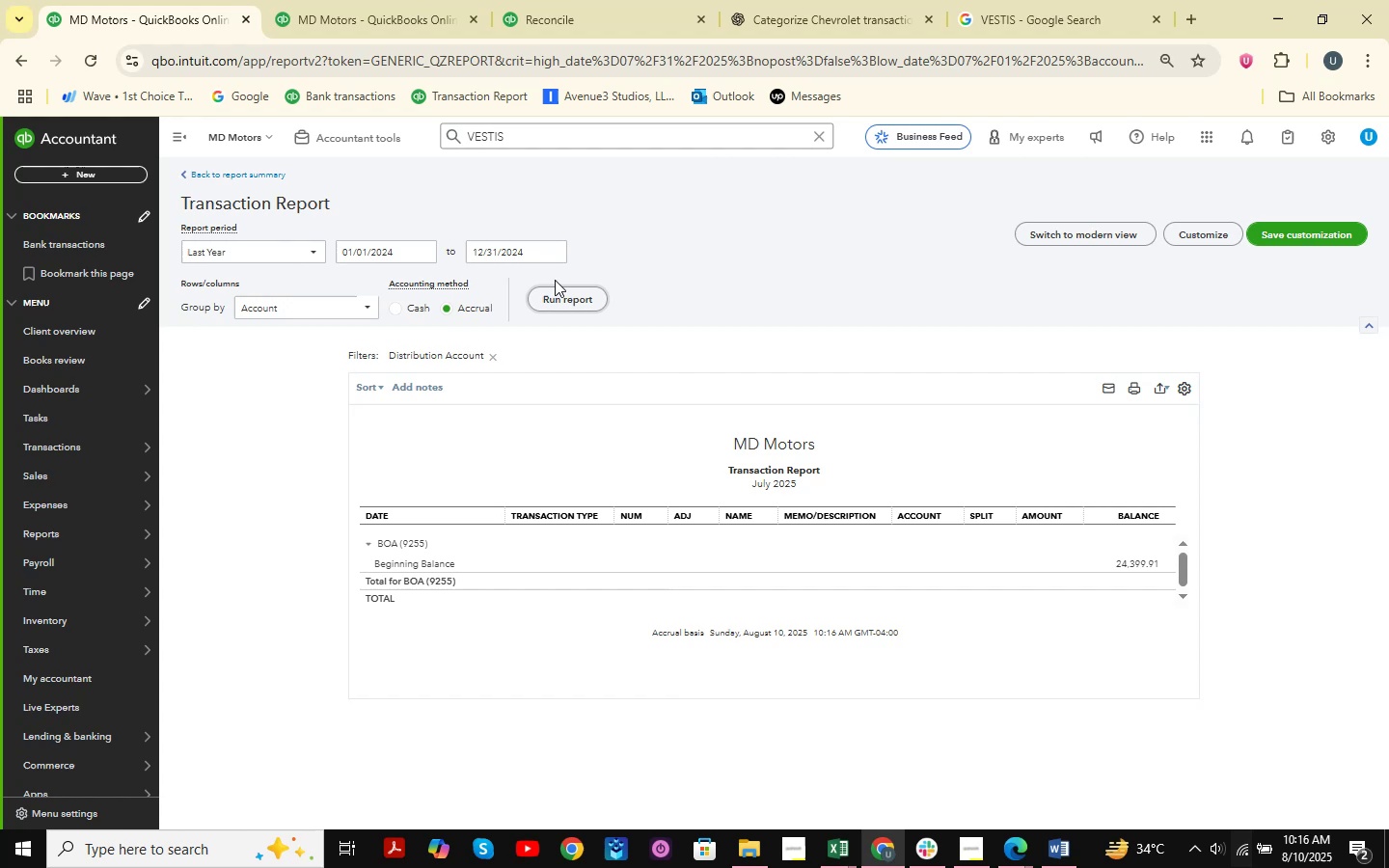 
scroll: coordinate [722, 370], scroll_direction: down, amount: 4.0
 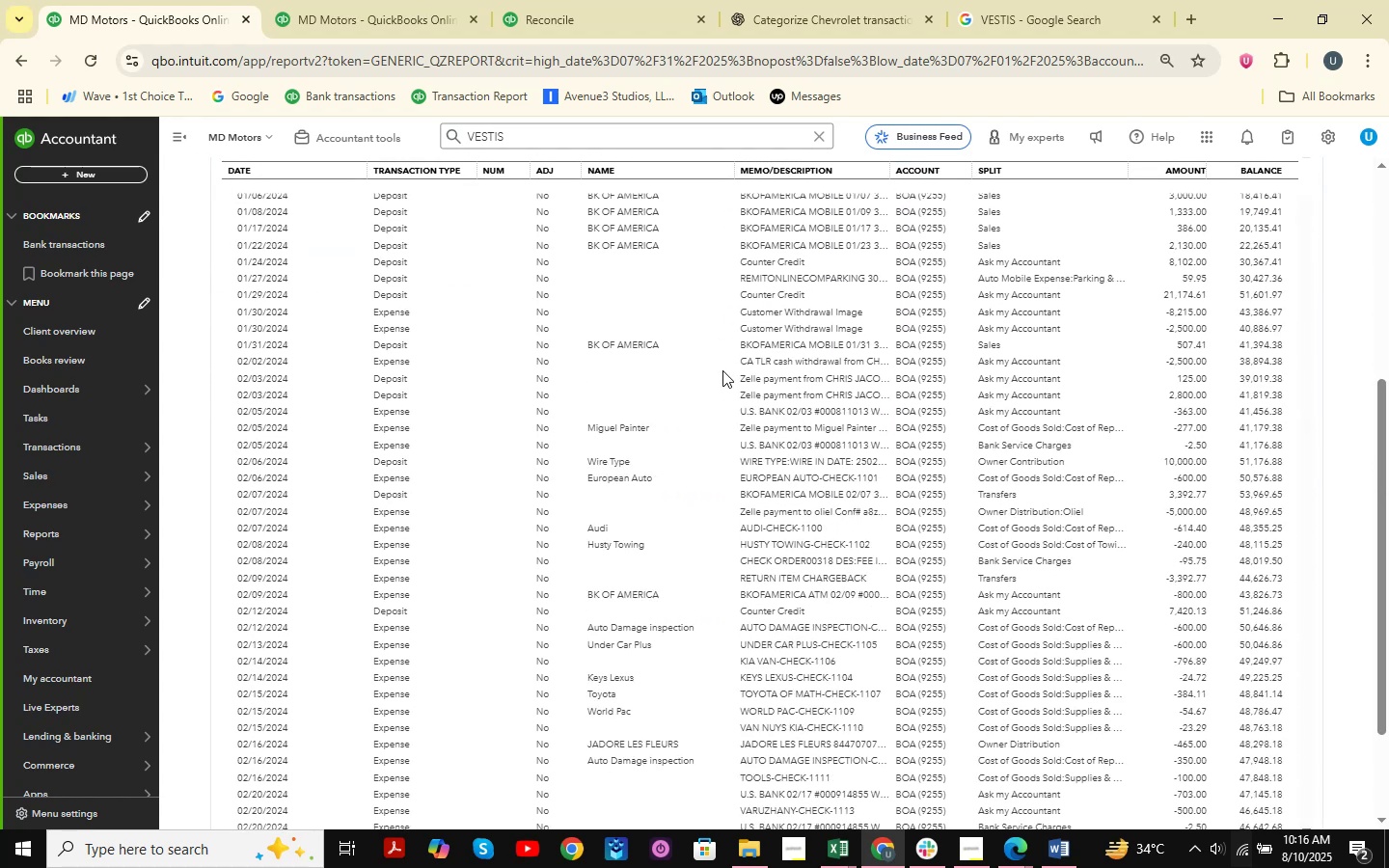 
scroll: coordinate [550, 253], scroll_direction: up, amount: 5.0
 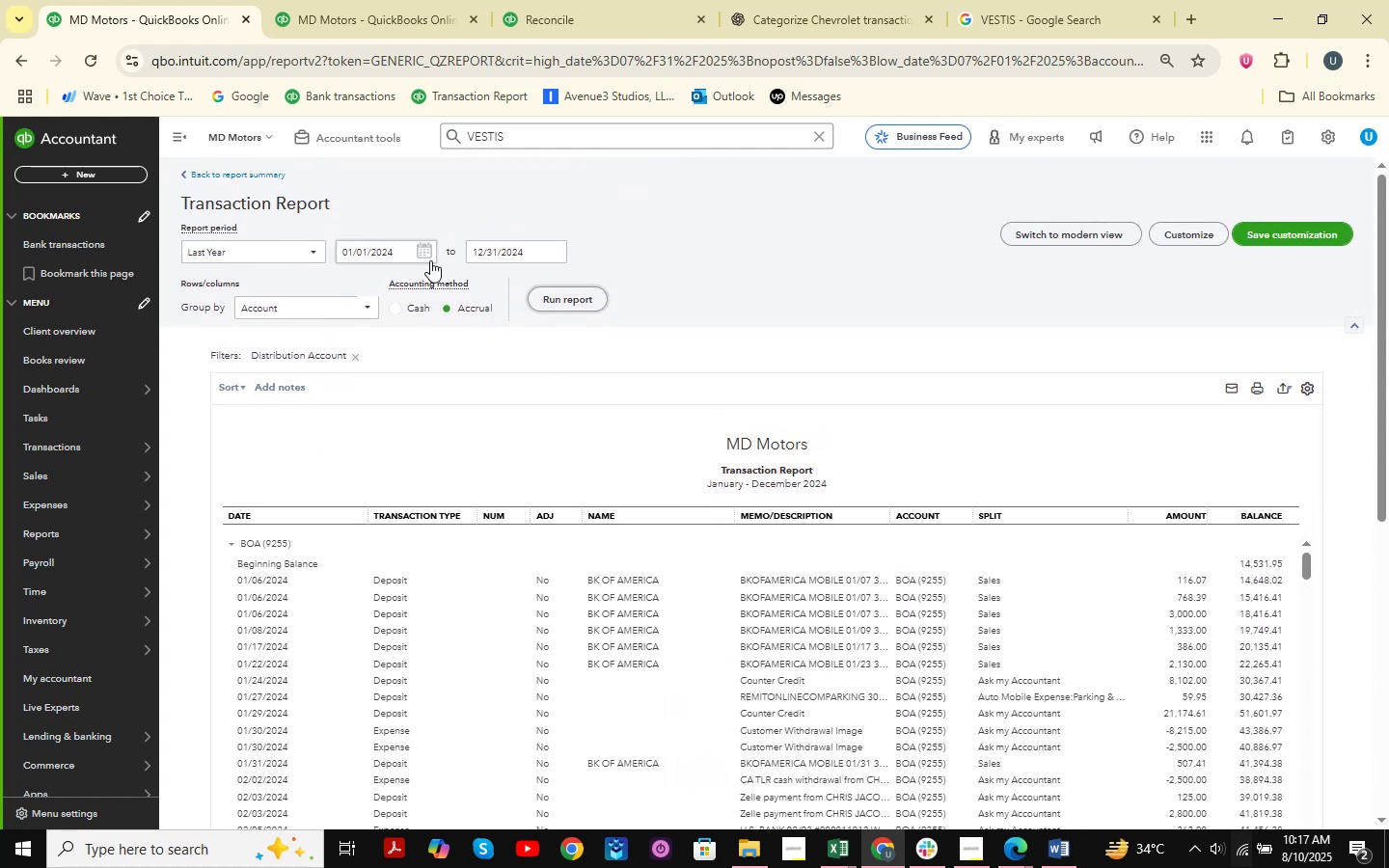 
left_click([422, 260])
 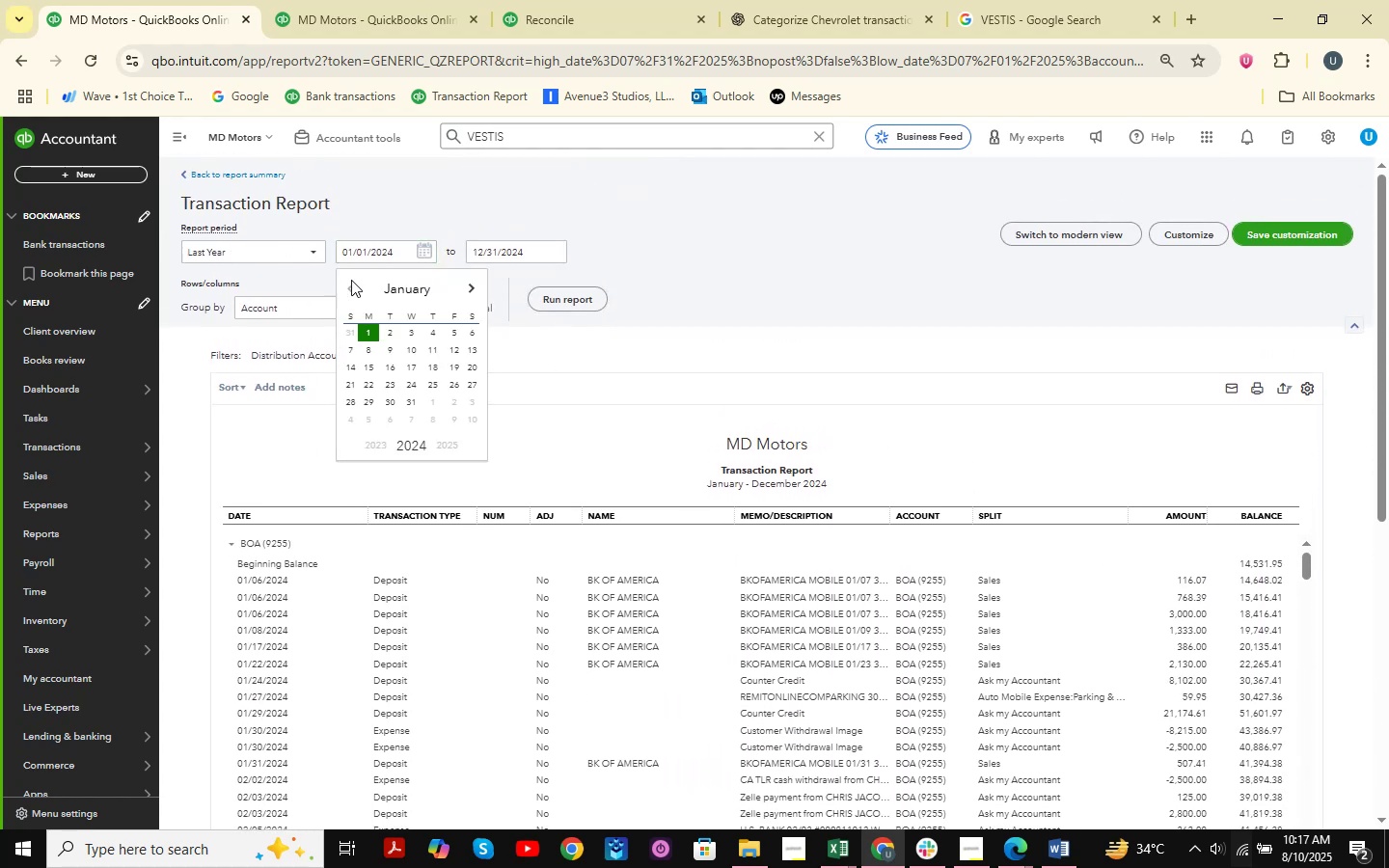 
left_click([350, 282])
 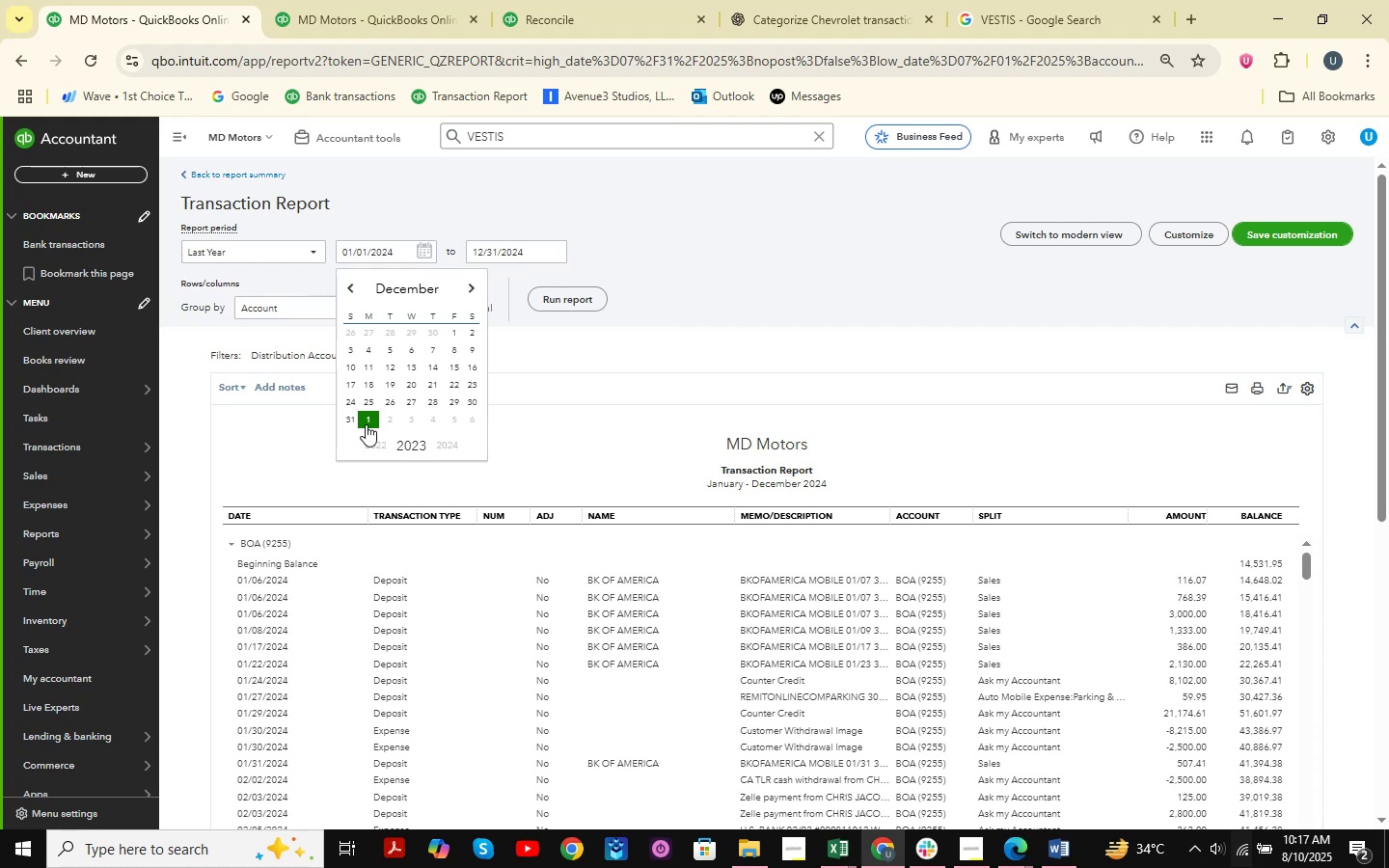 
left_click([355, 421])
 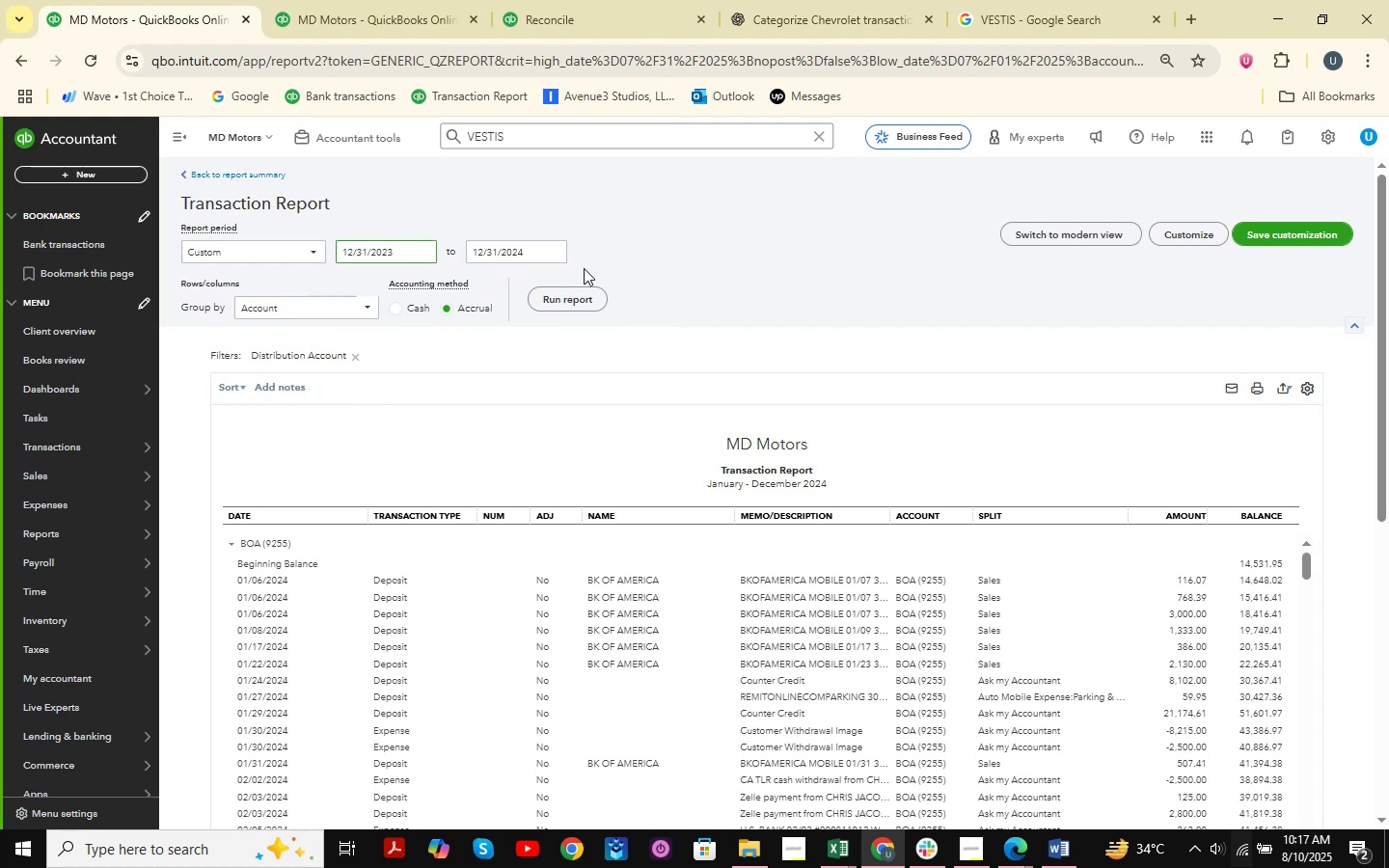 
double_click([560, 301])
 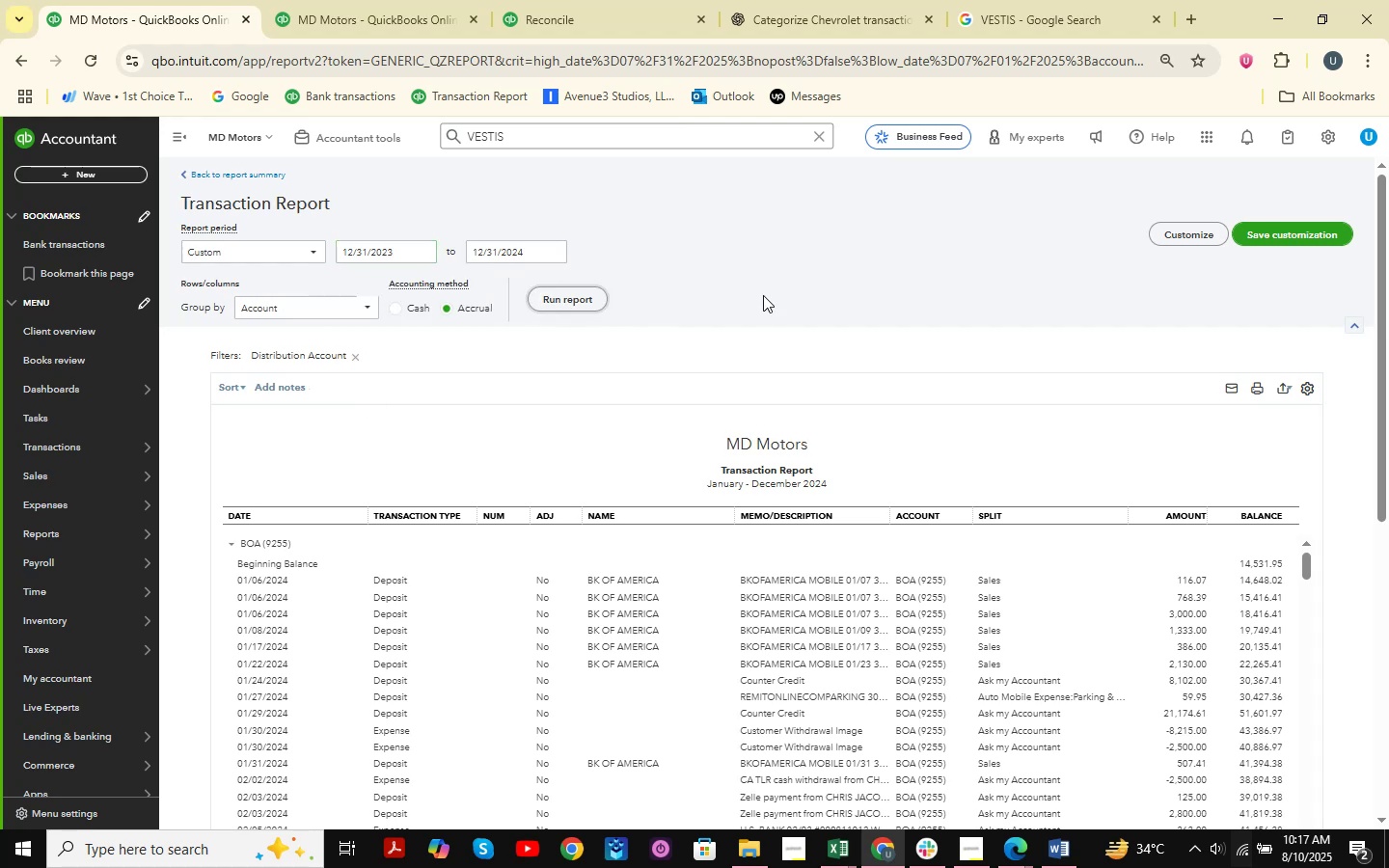 
scroll: coordinate [763, 295], scroll_direction: down, amount: 2.0
 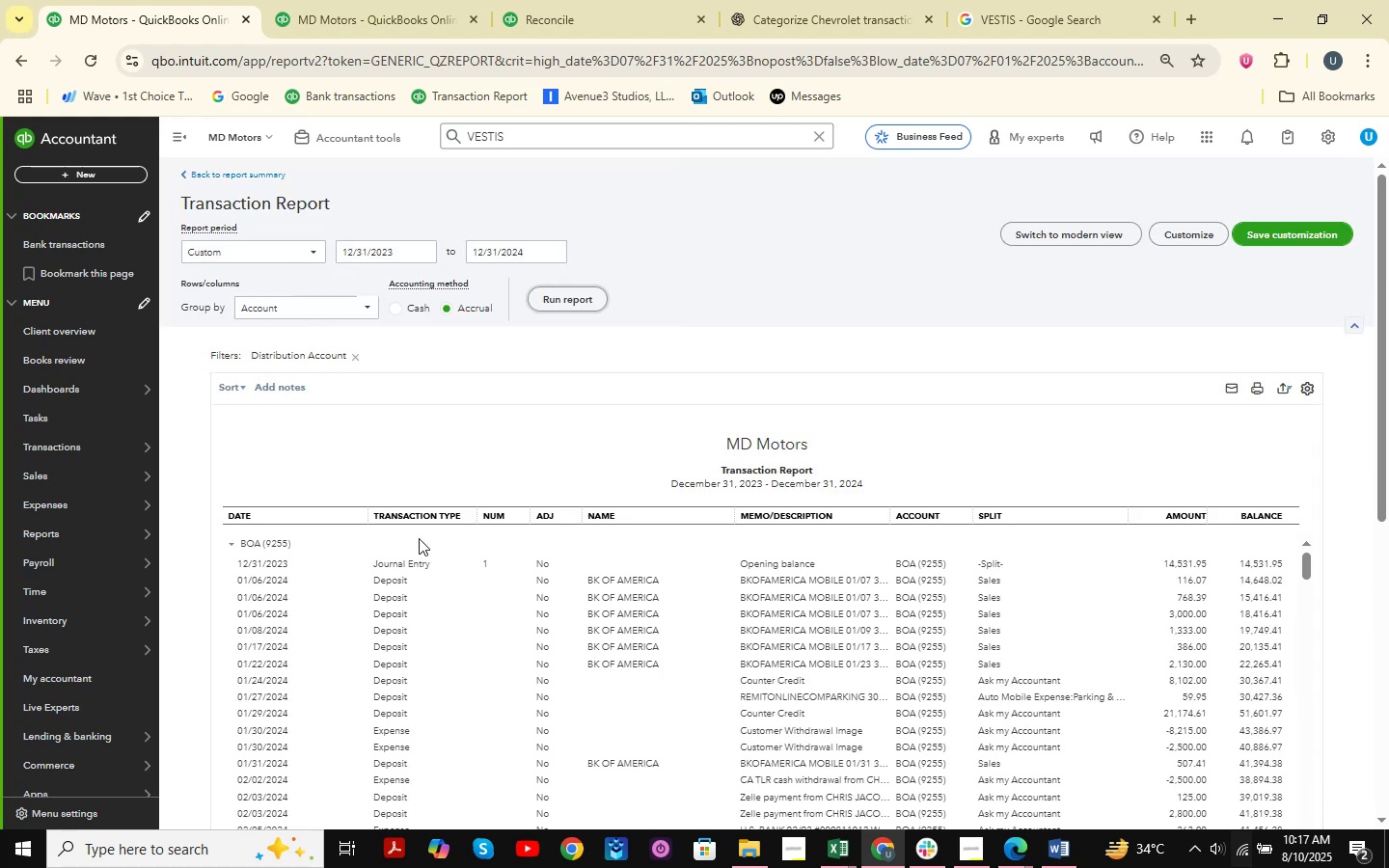 
left_click([401, 562])
 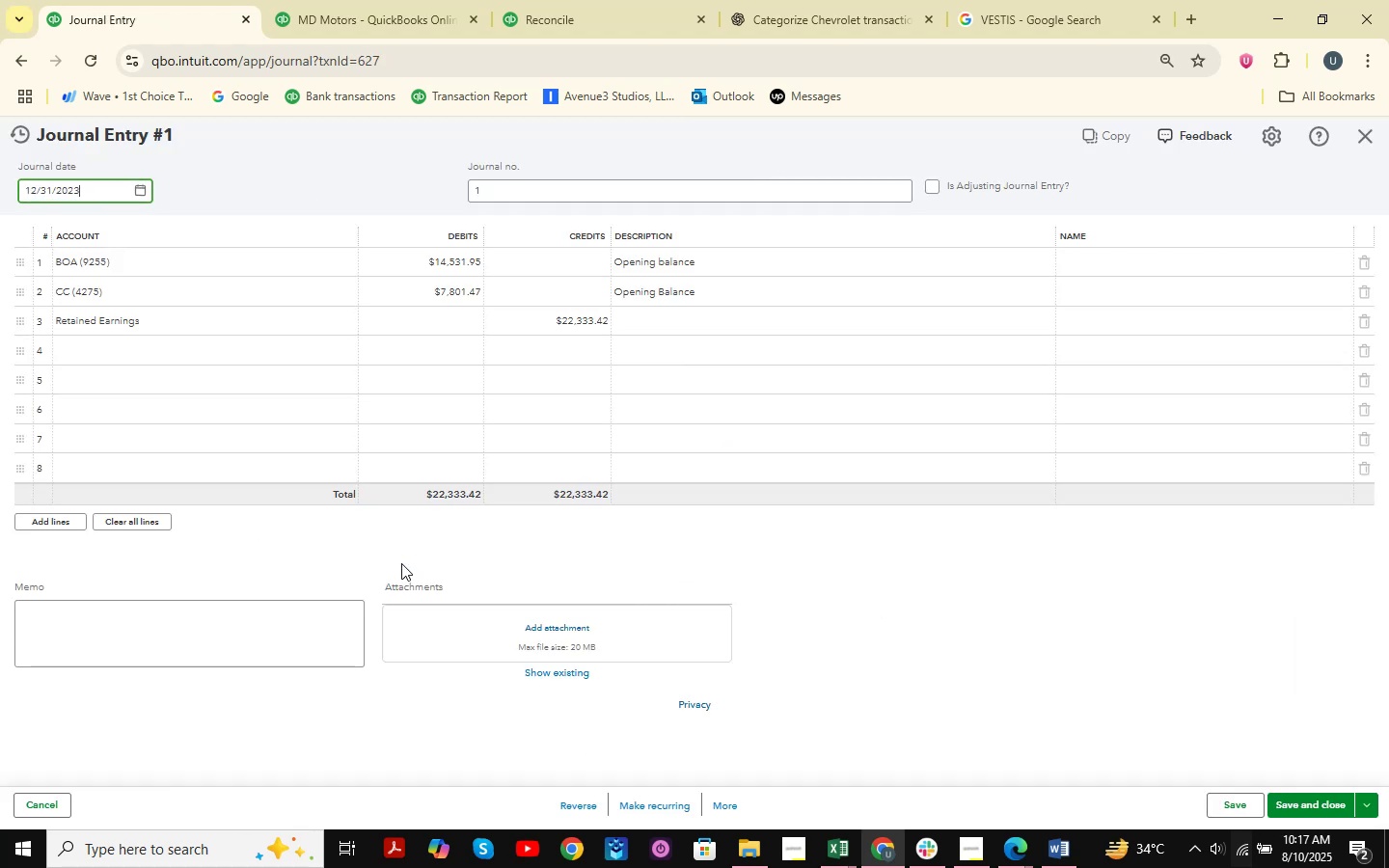 
wait(6.54)
 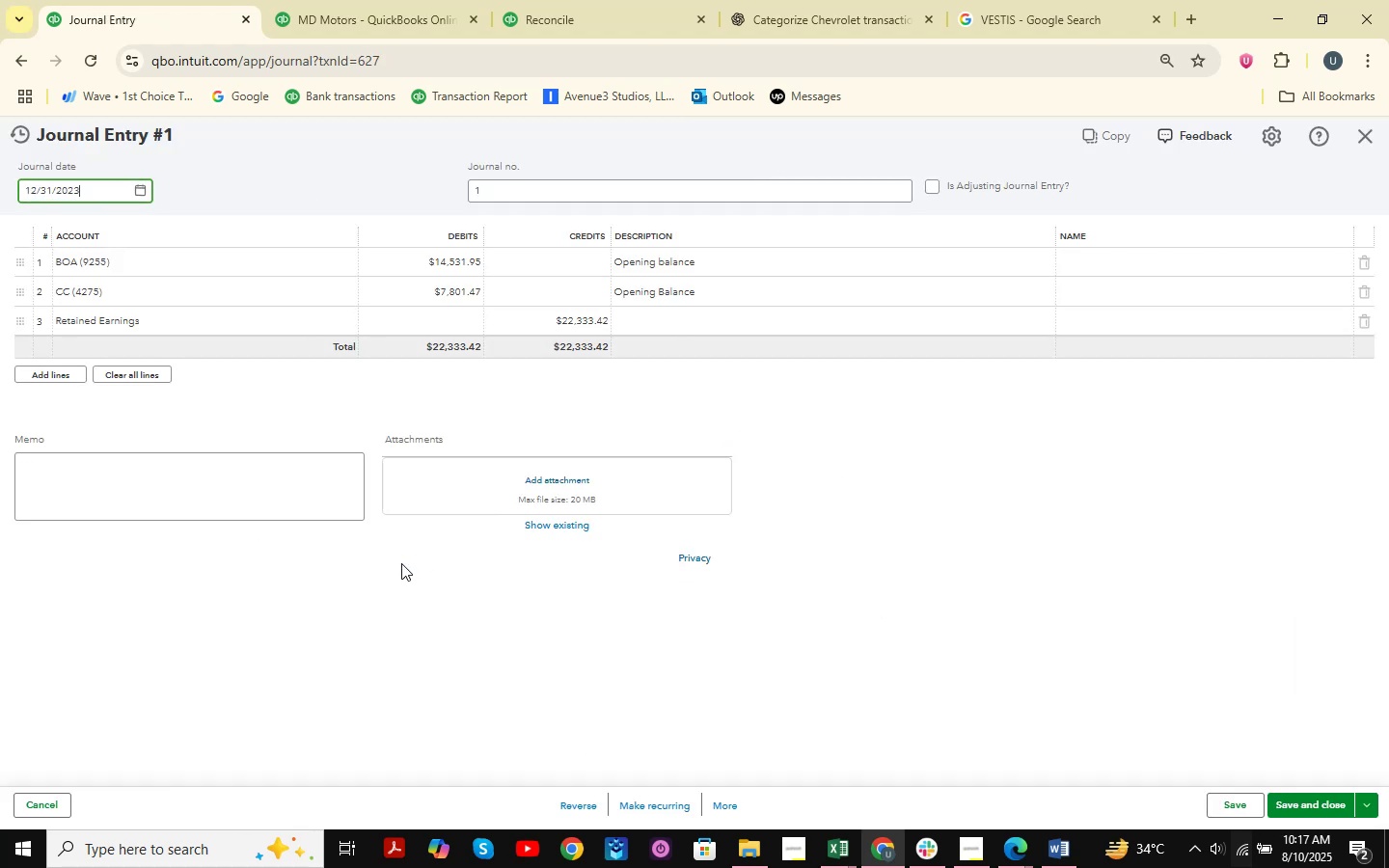 
left_click([177, 299])
 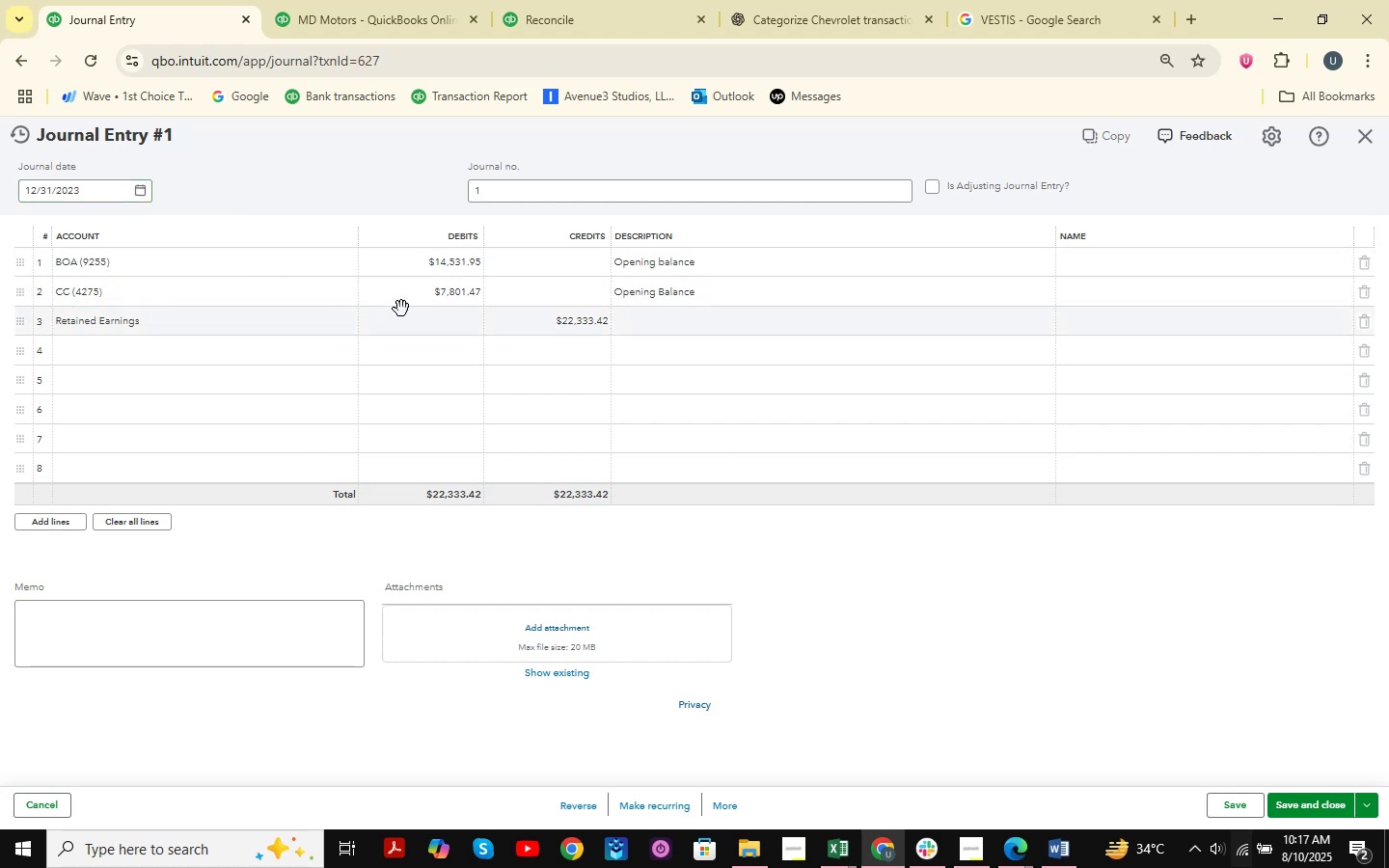 
double_click([449, 294])
 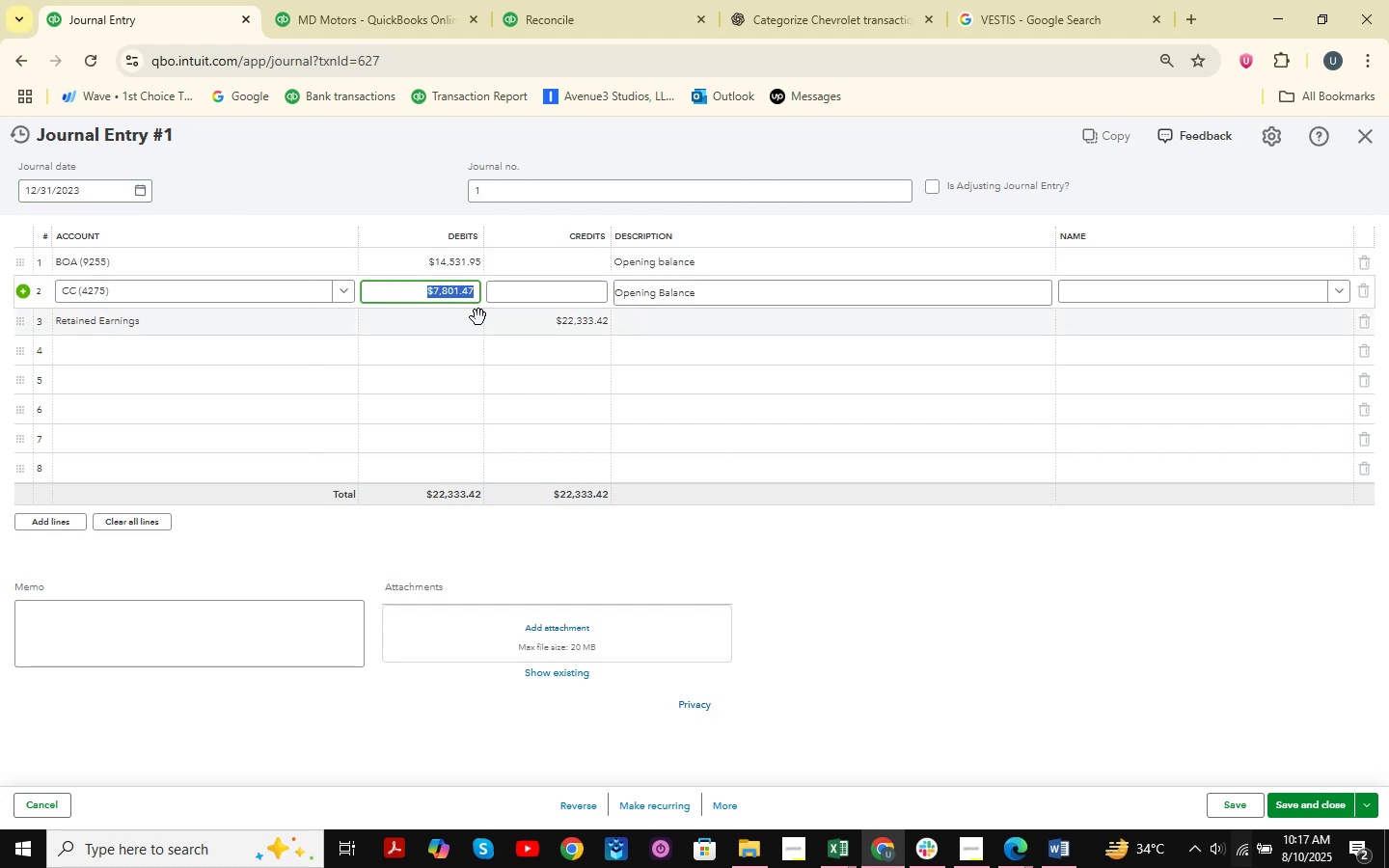 
key(Control+C)
 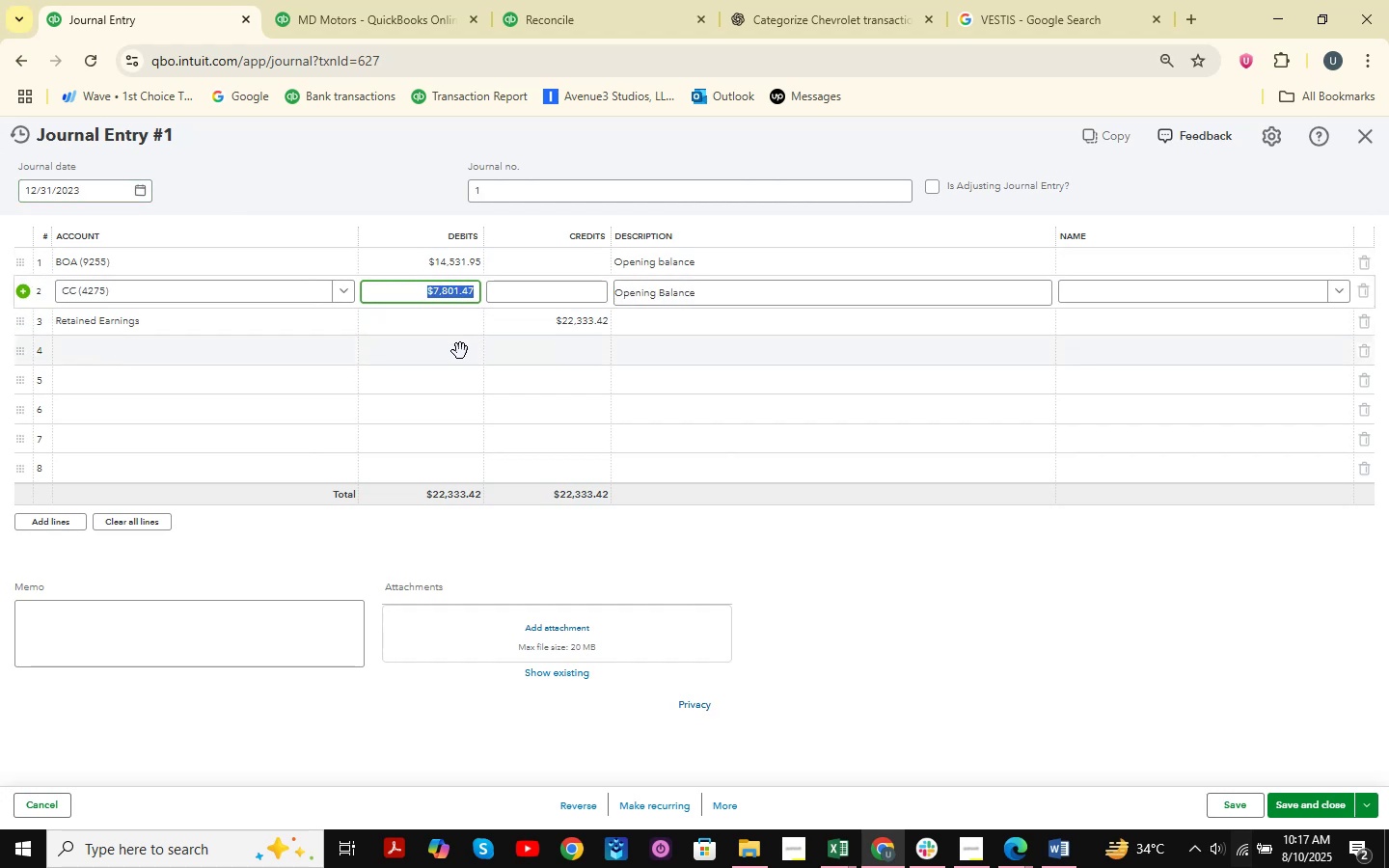 
left_click([460, 351])
 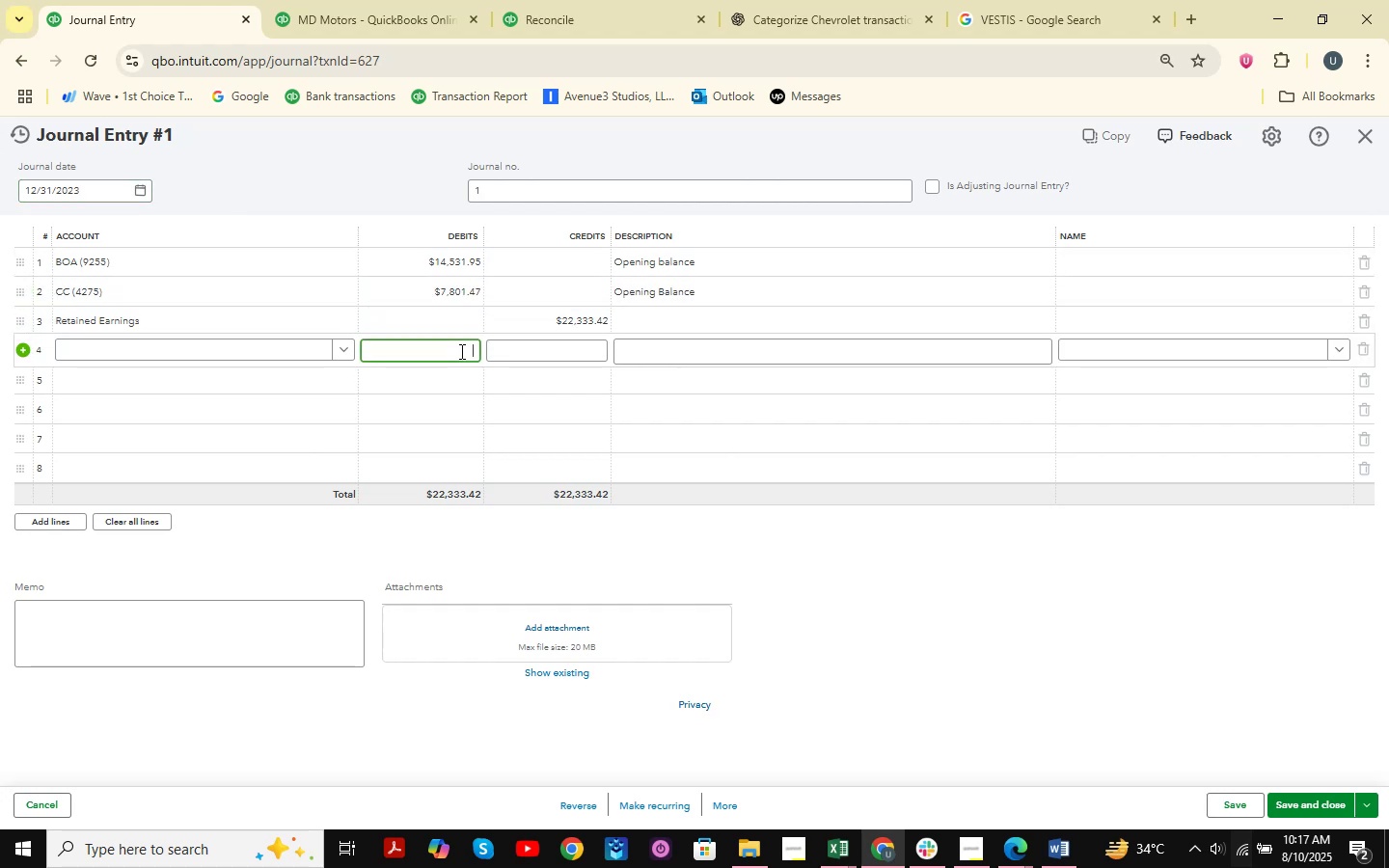 
key(Control+ControlLeft)
 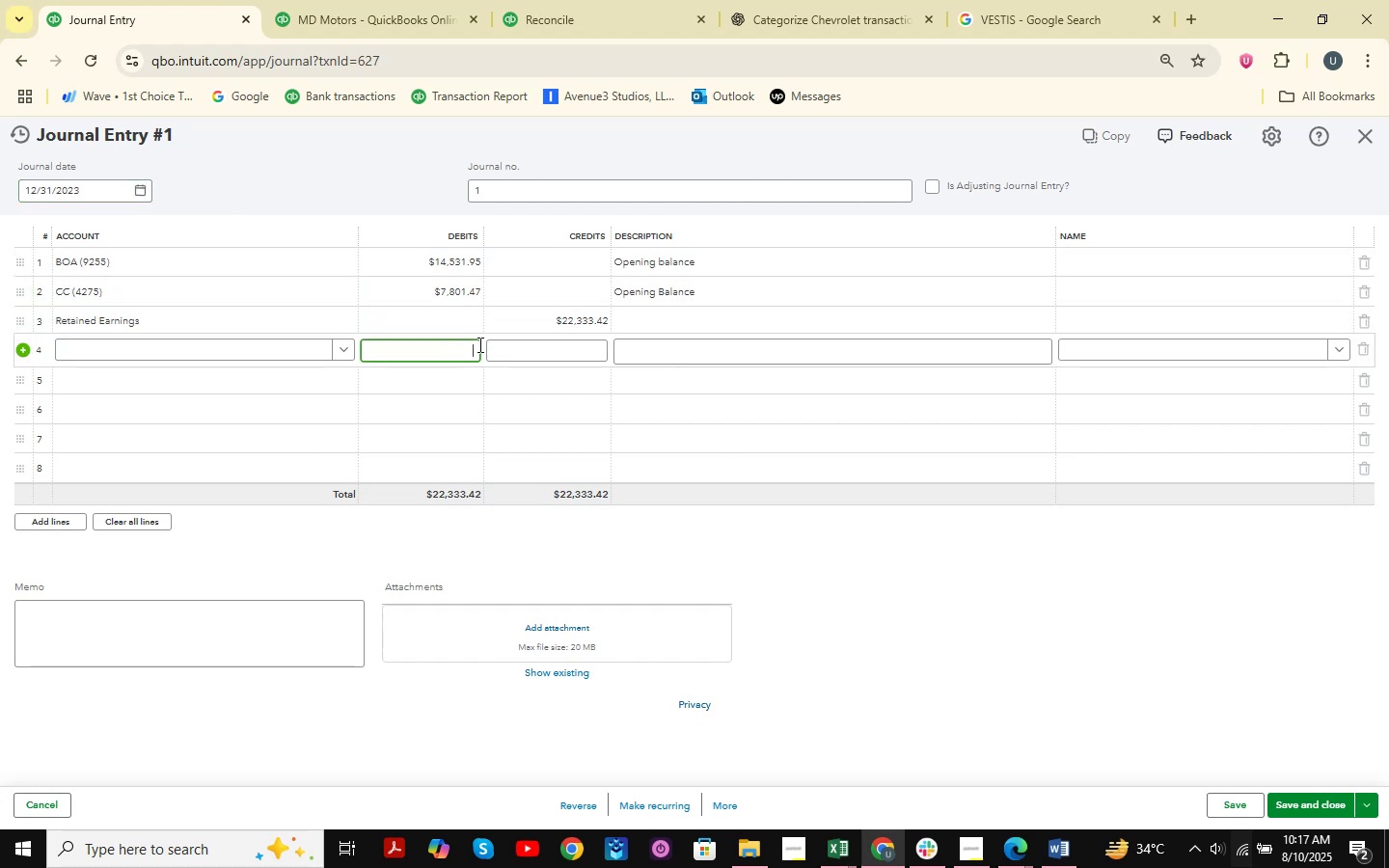 
key(Control+V)
 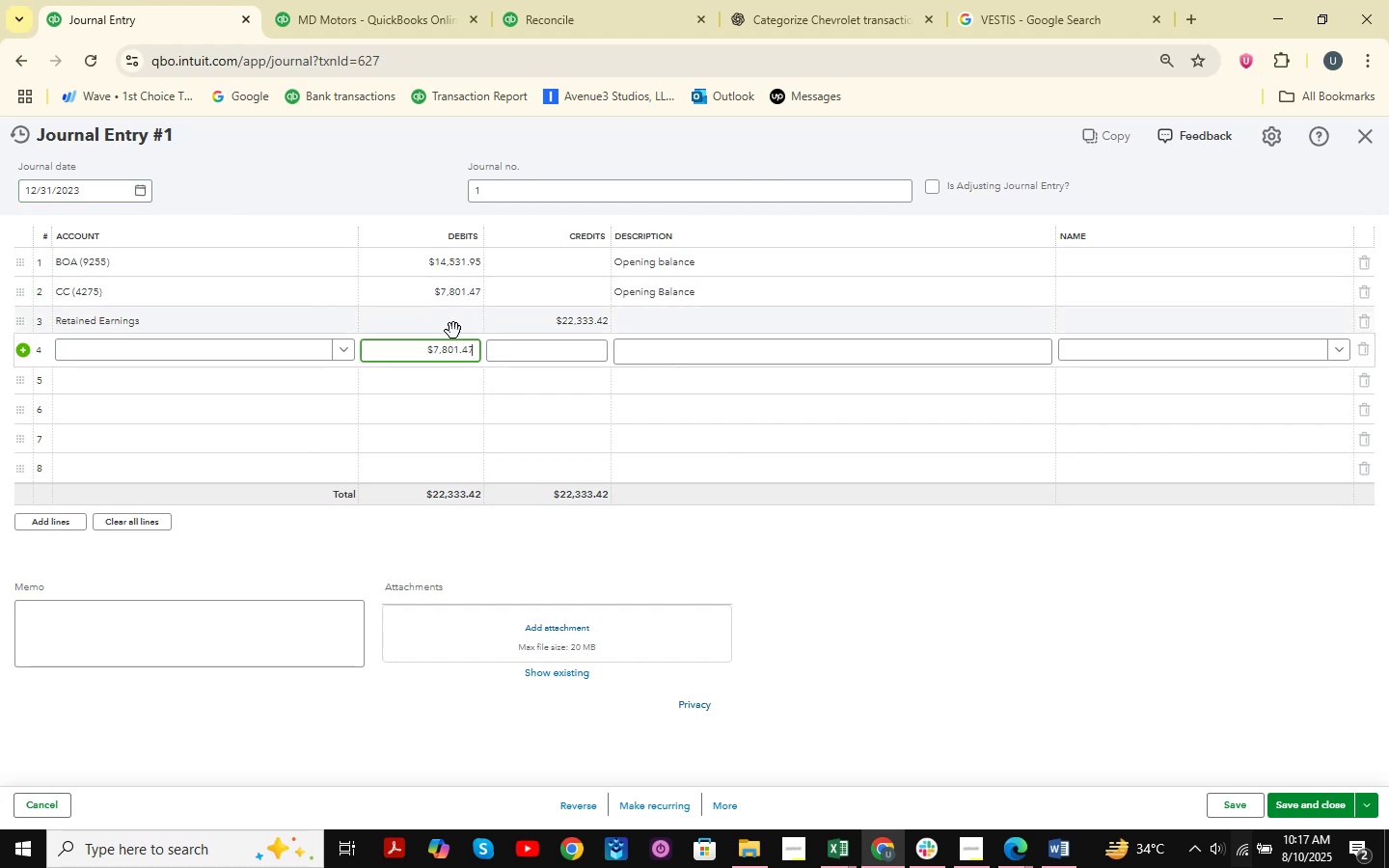 
left_click([456, 328])
 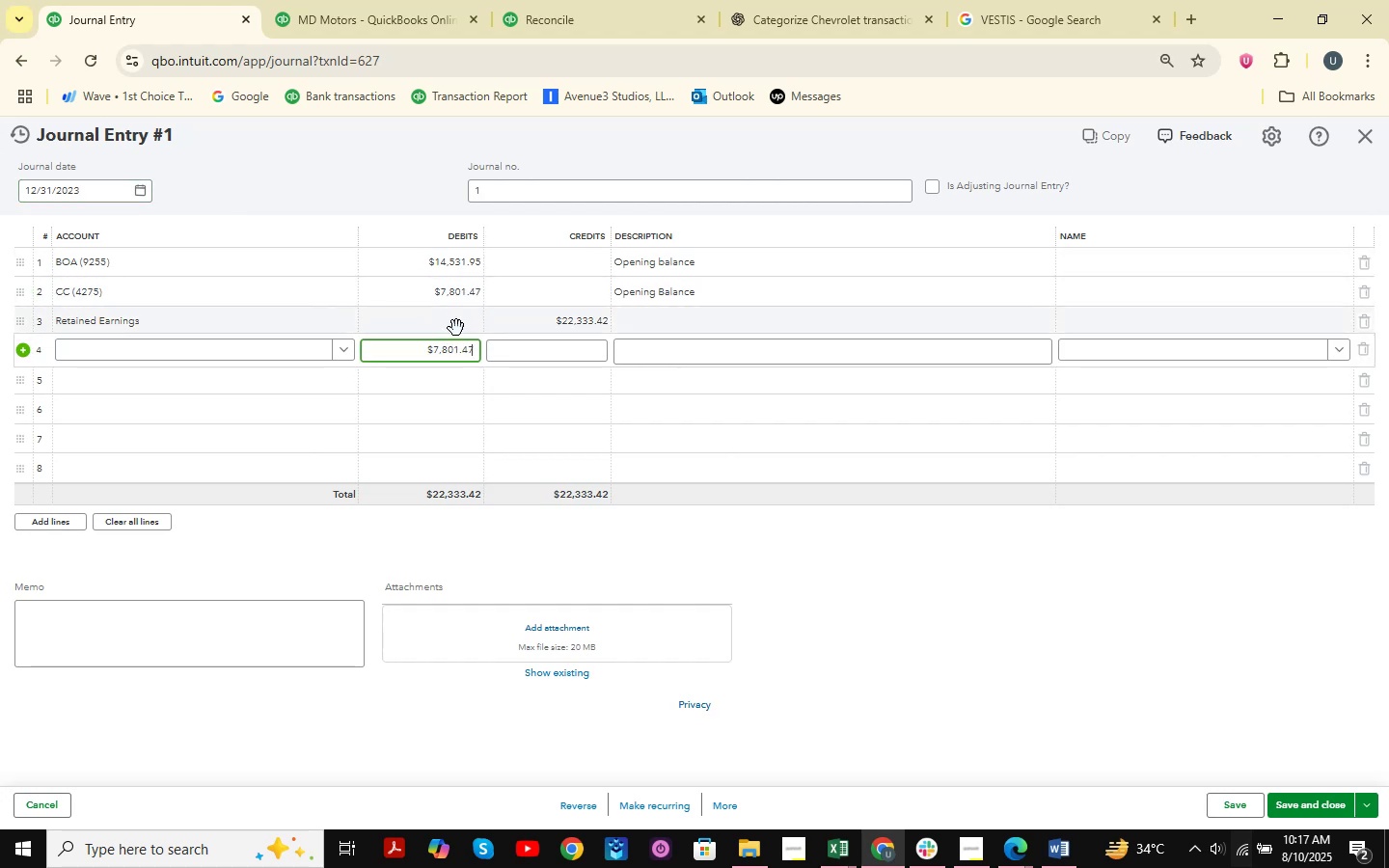 
key(Control+ControlLeft)
 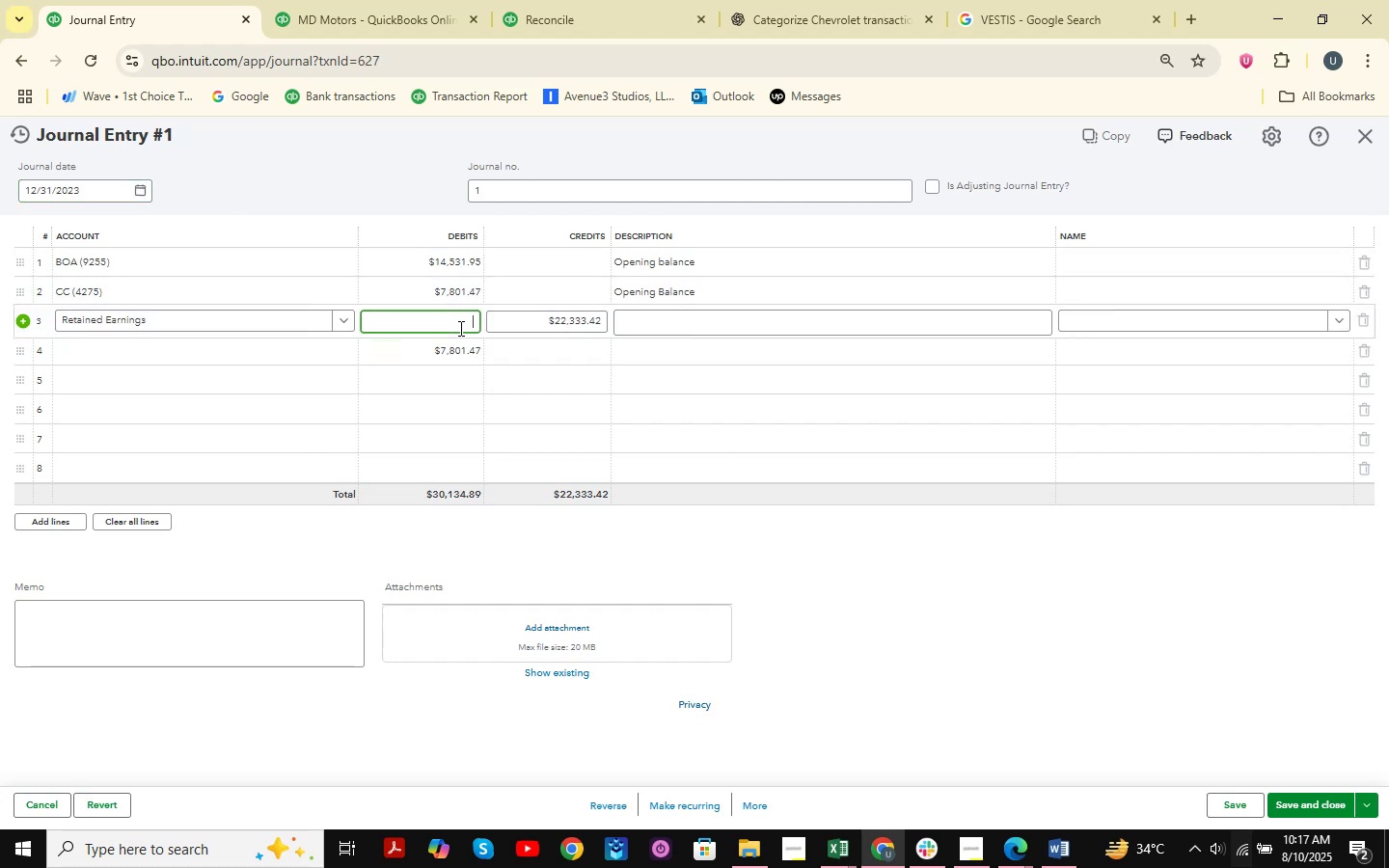 
key(Control+V)
 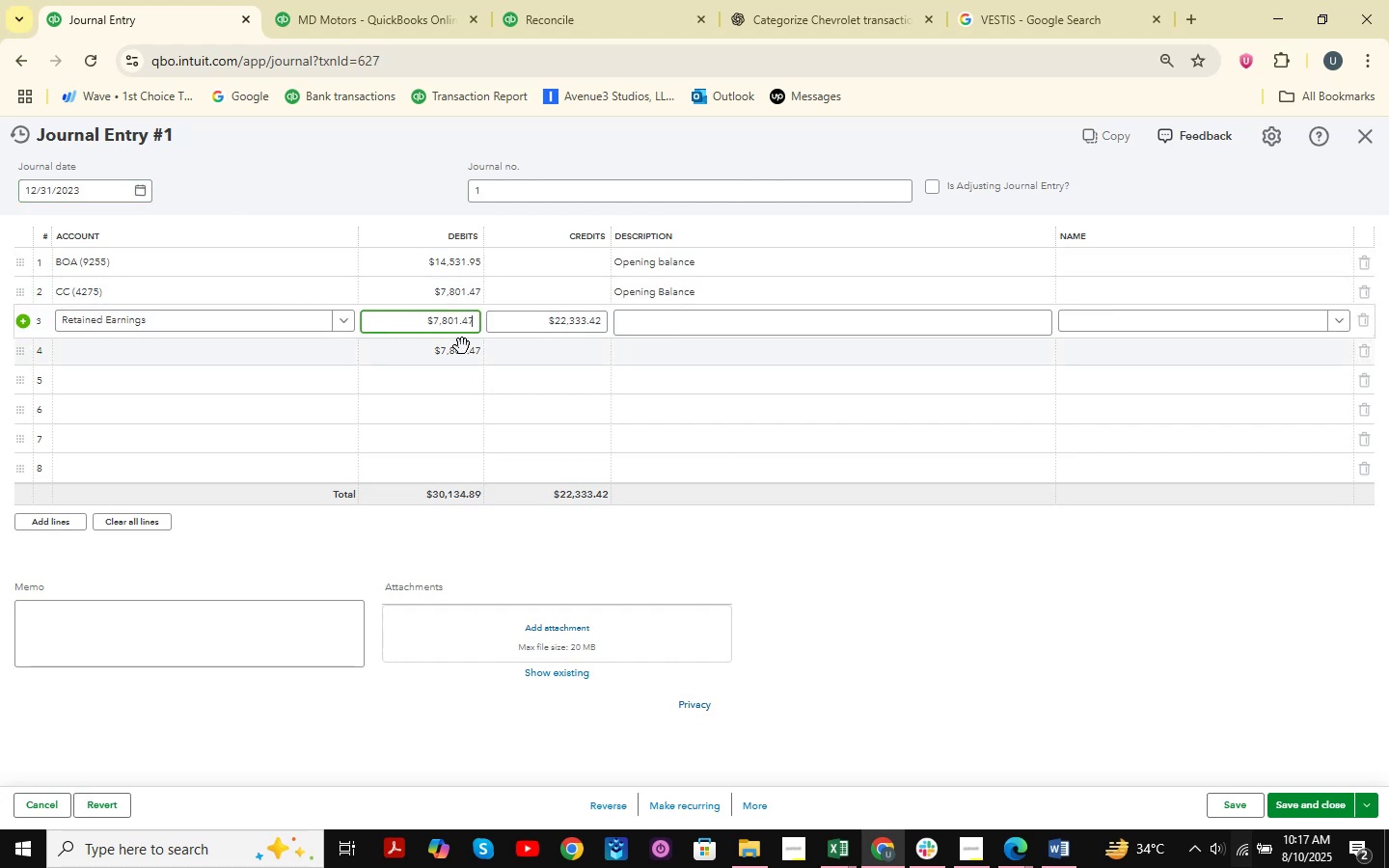 
left_click([460, 347])
 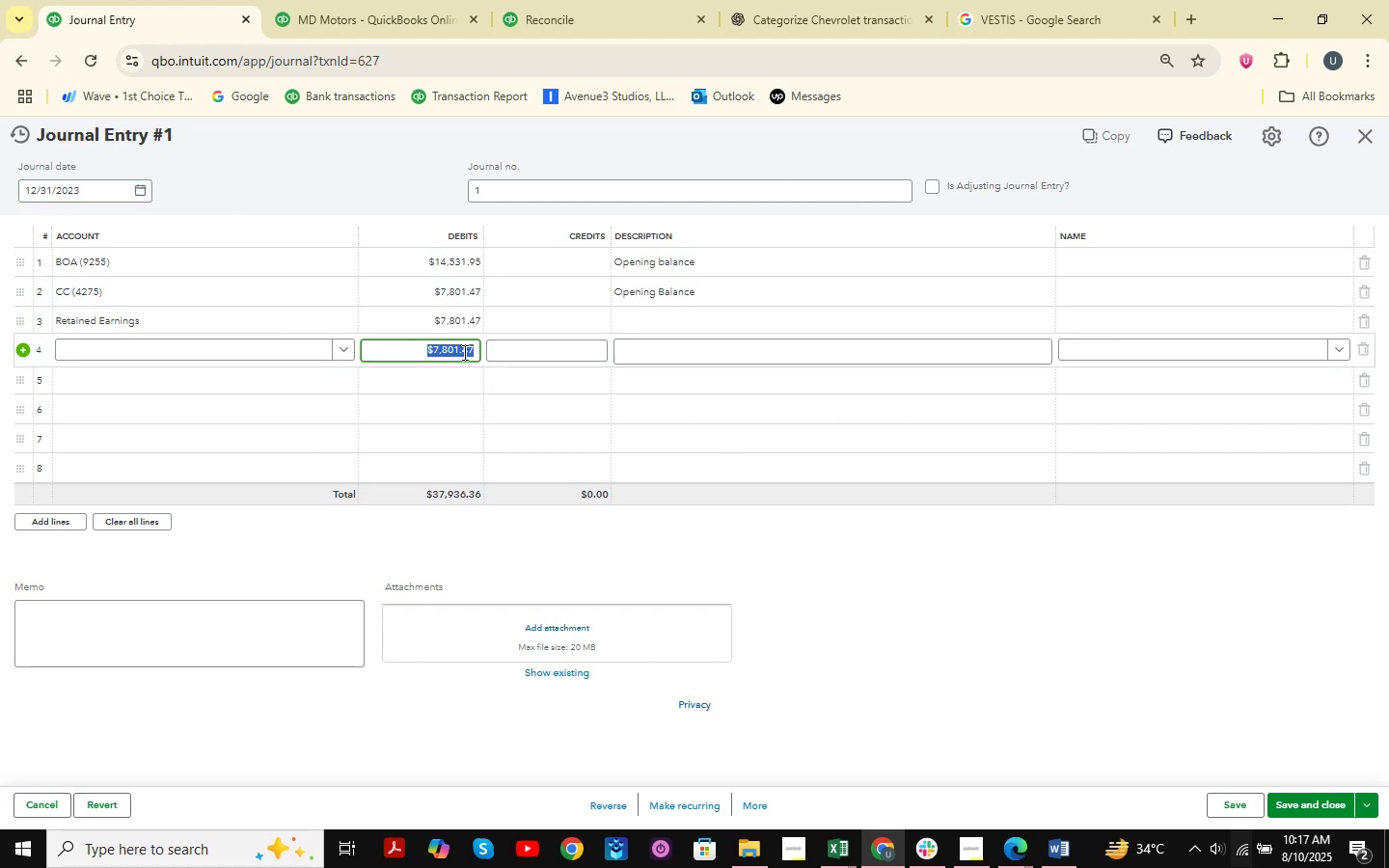 
key(Backspace)
 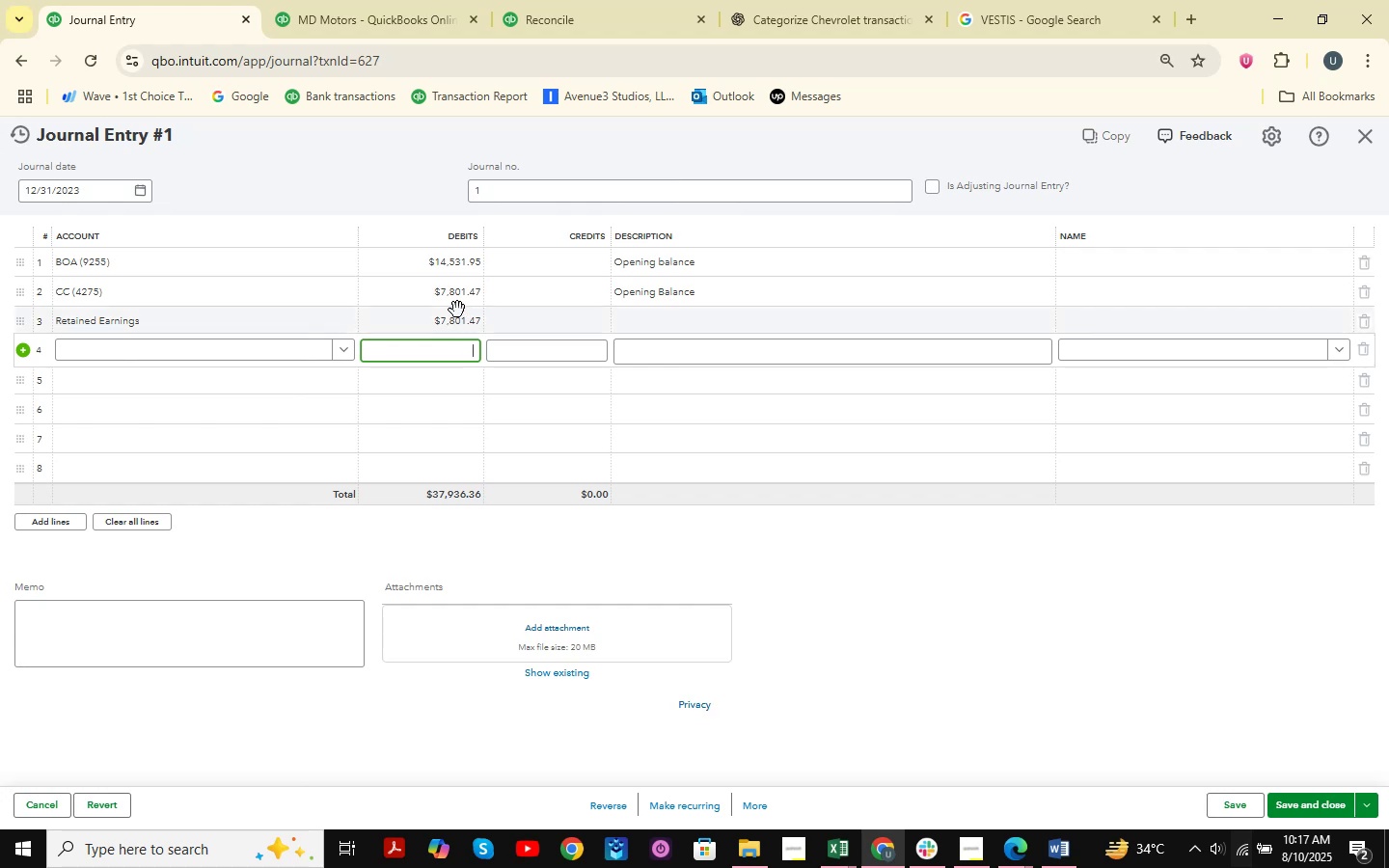 
left_click([262, 295])
 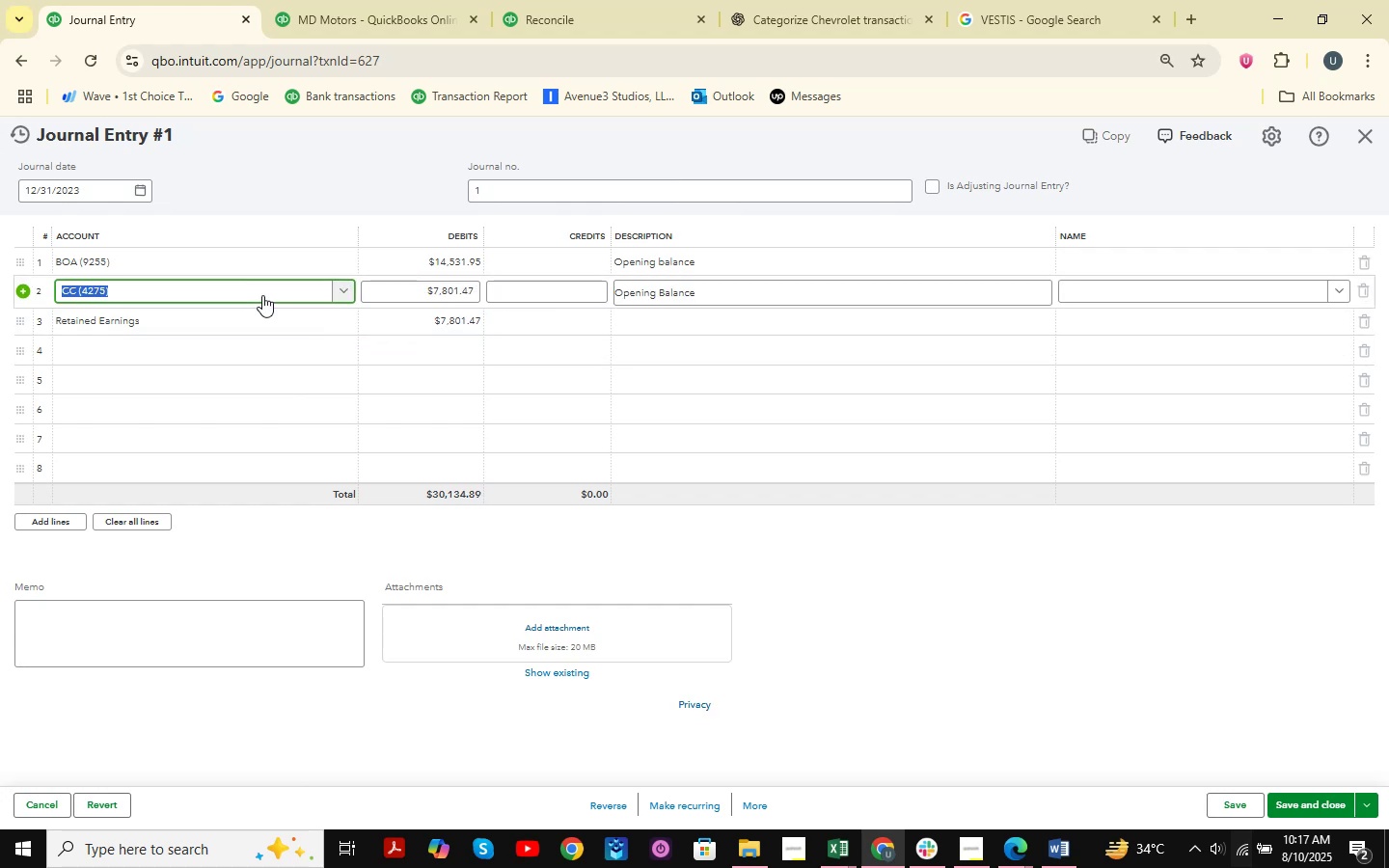 
type(re)
 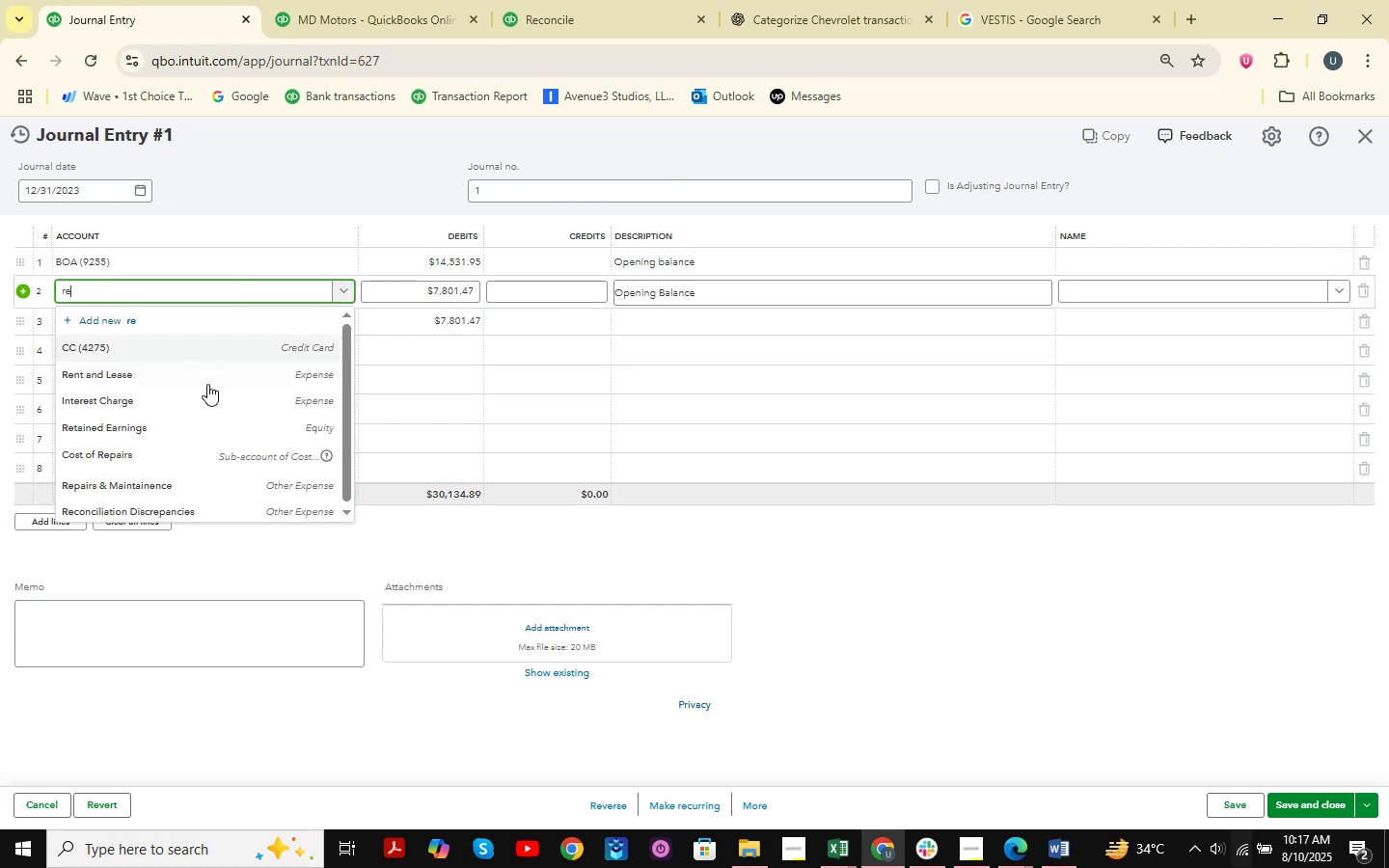 
left_click([188, 422])
 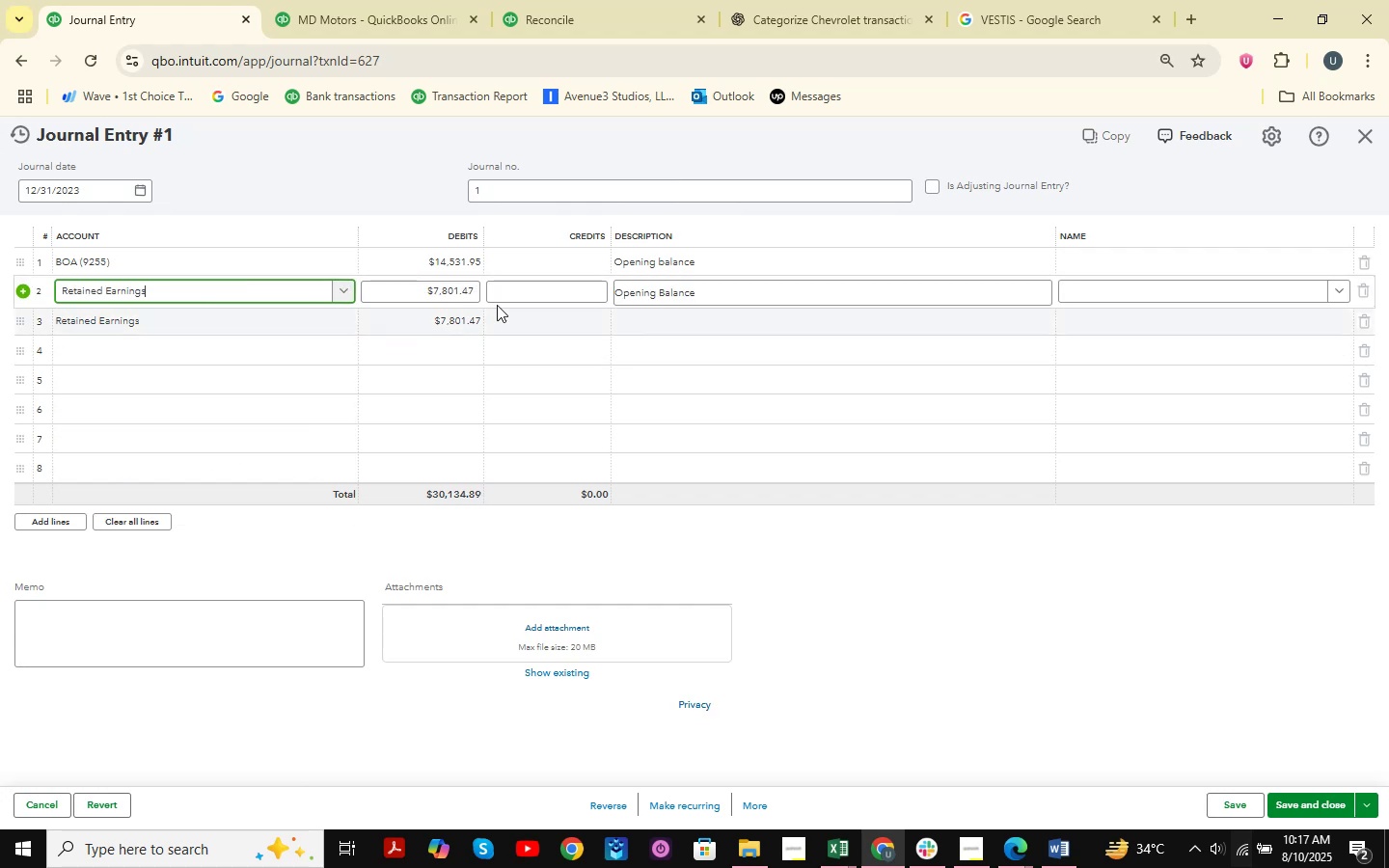 
left_click([509, 298])
 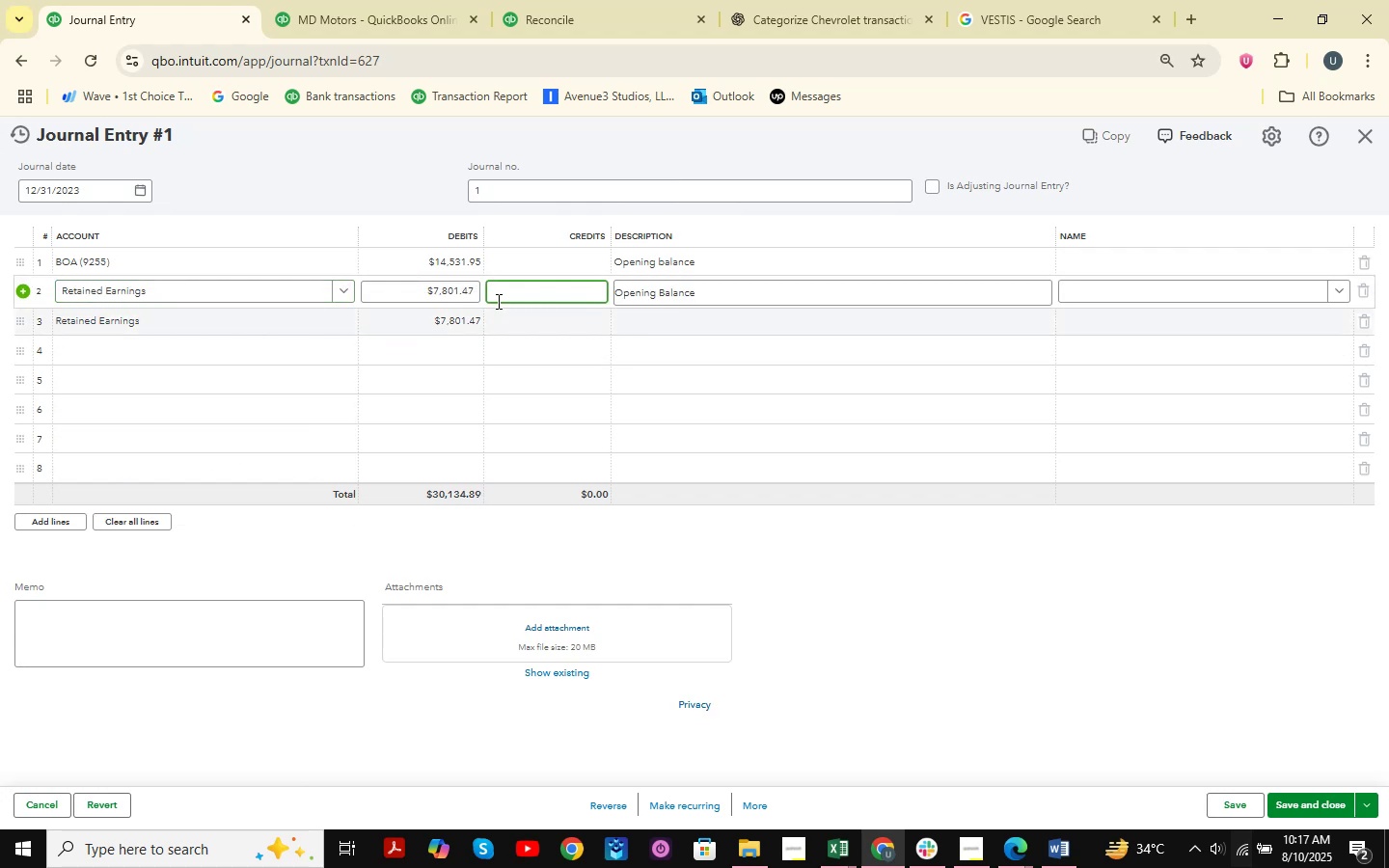 
left_click([459, 293])
 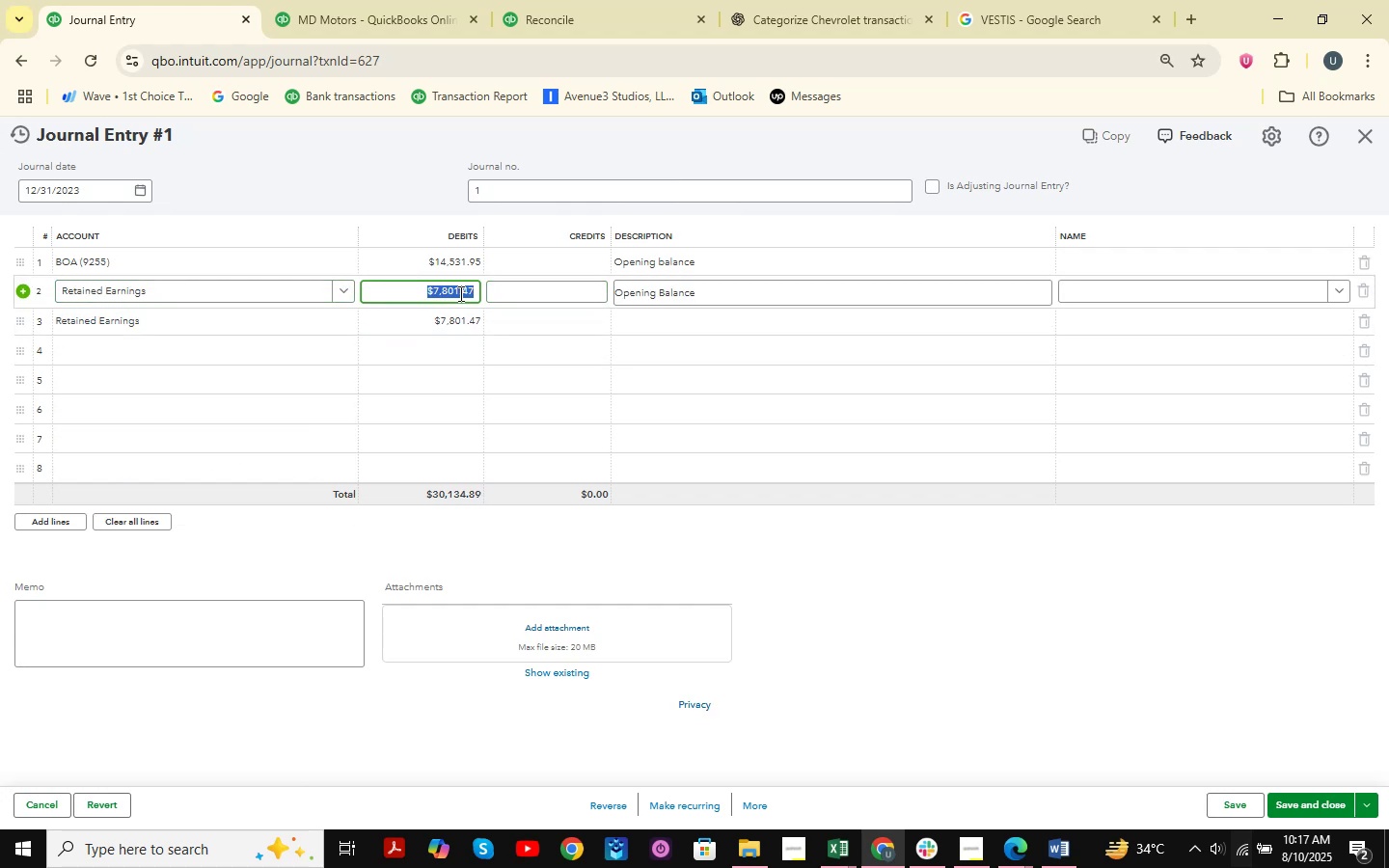 
key(Backspace)
 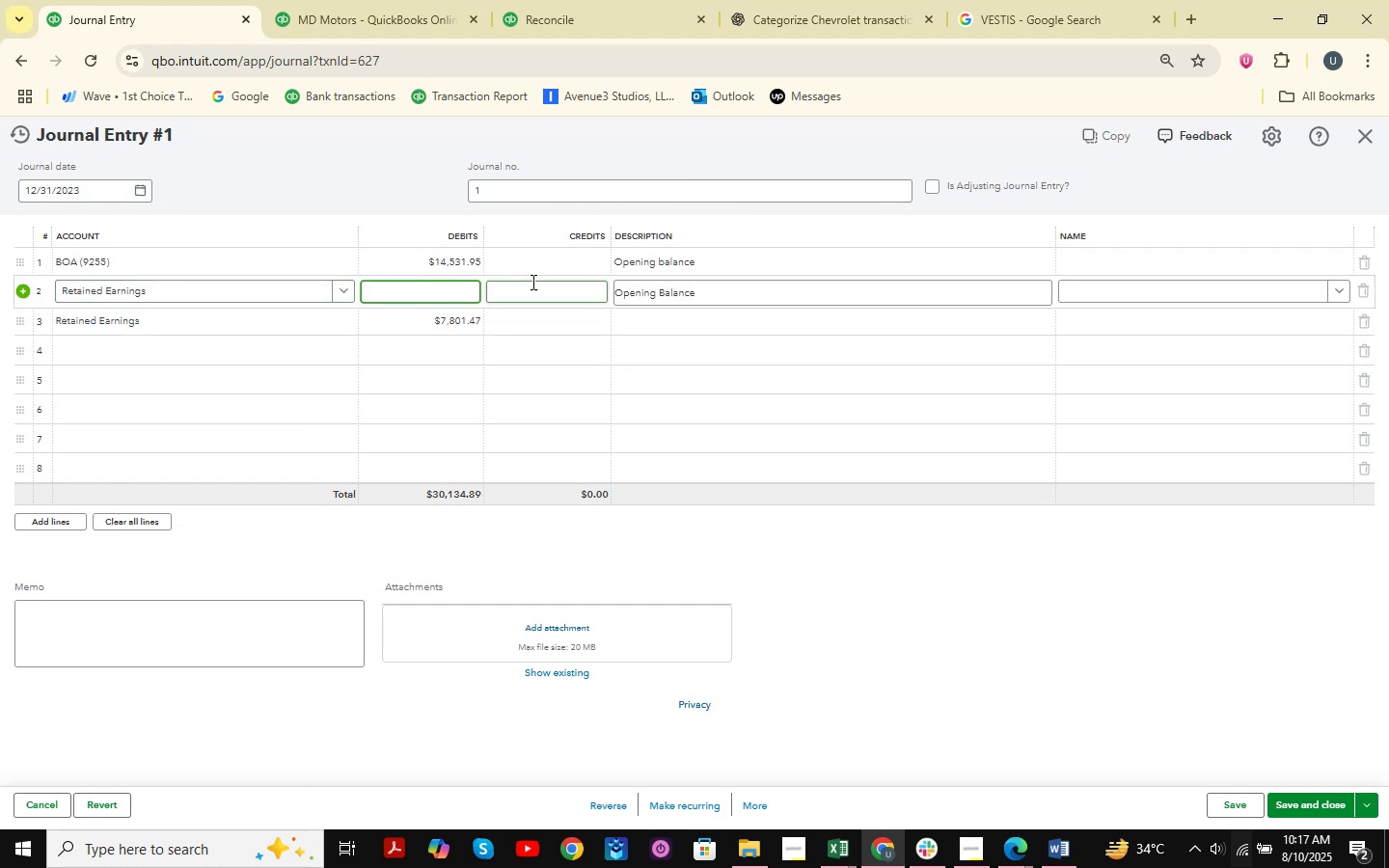 
left_click([523, 291])
 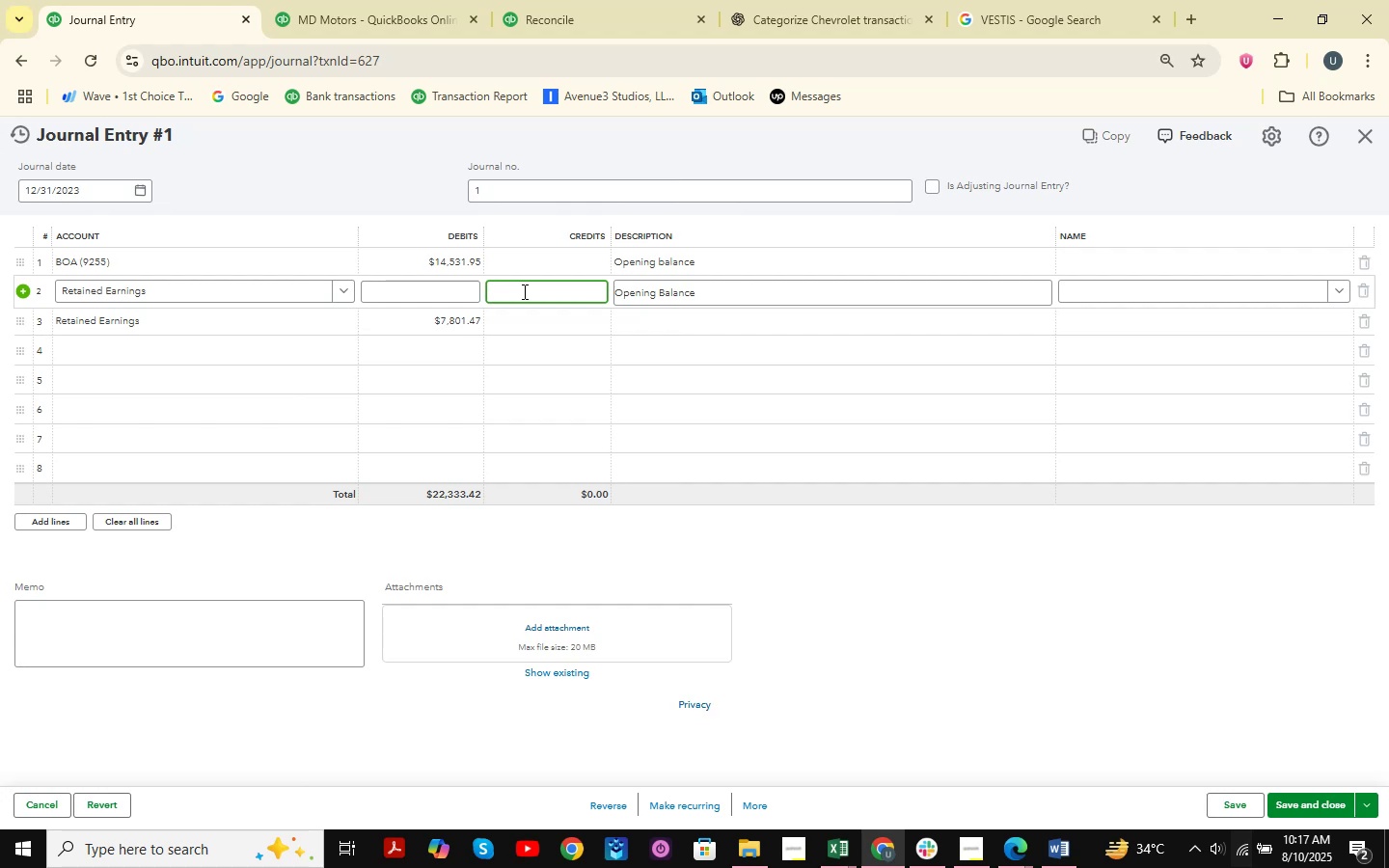 
key(Numpad1)
 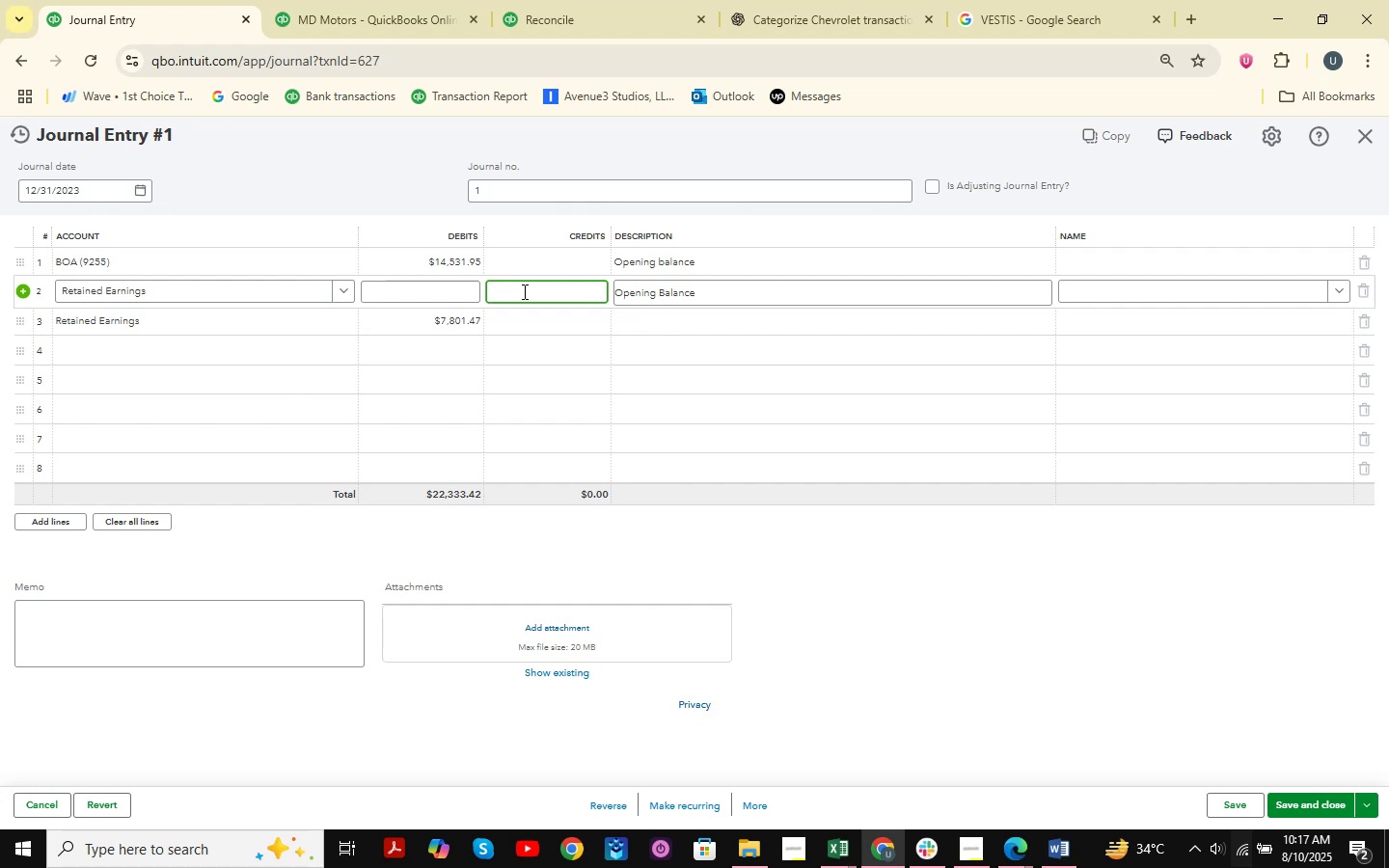 
key(Numpad4)
 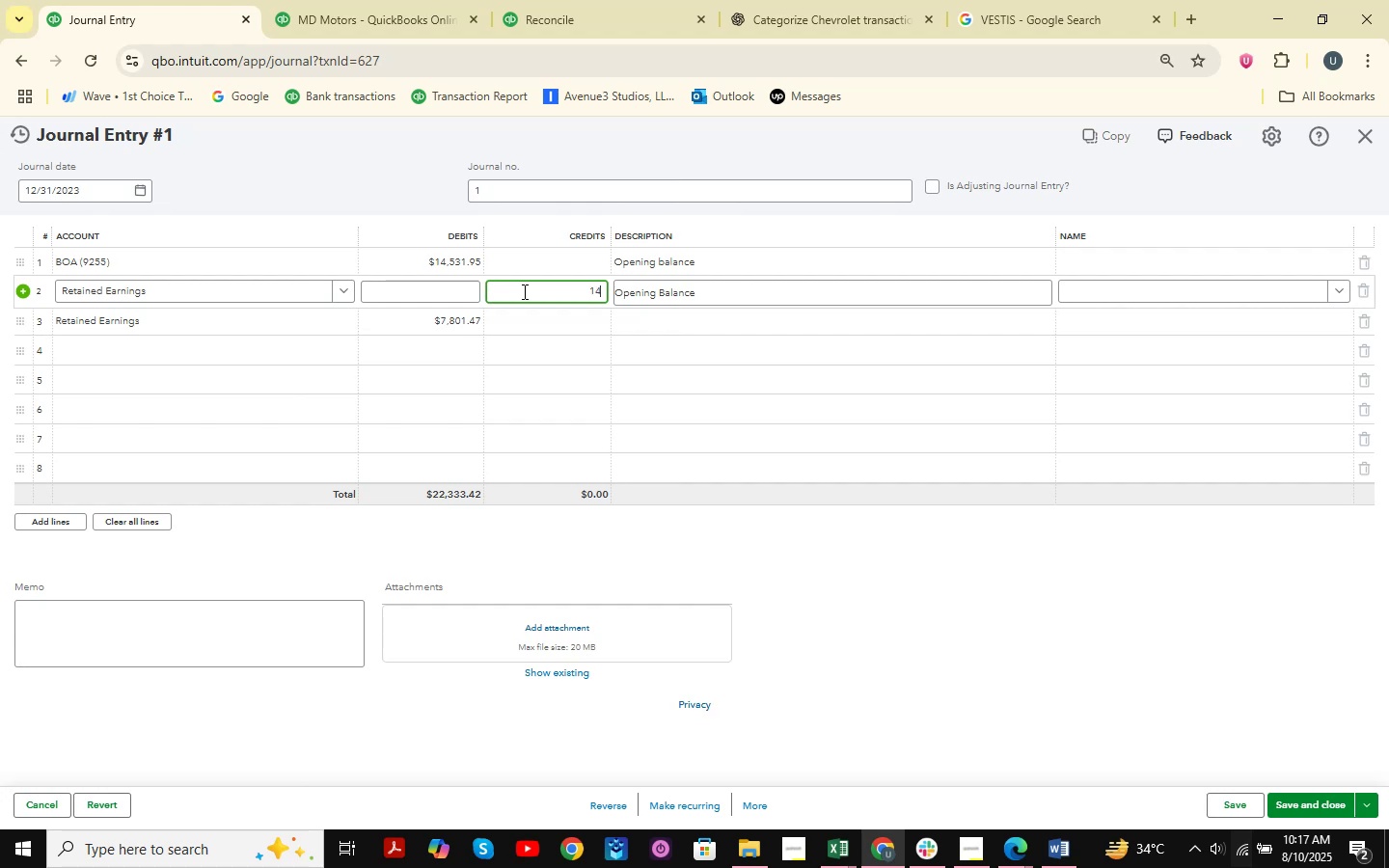 
key(Numpad5)
 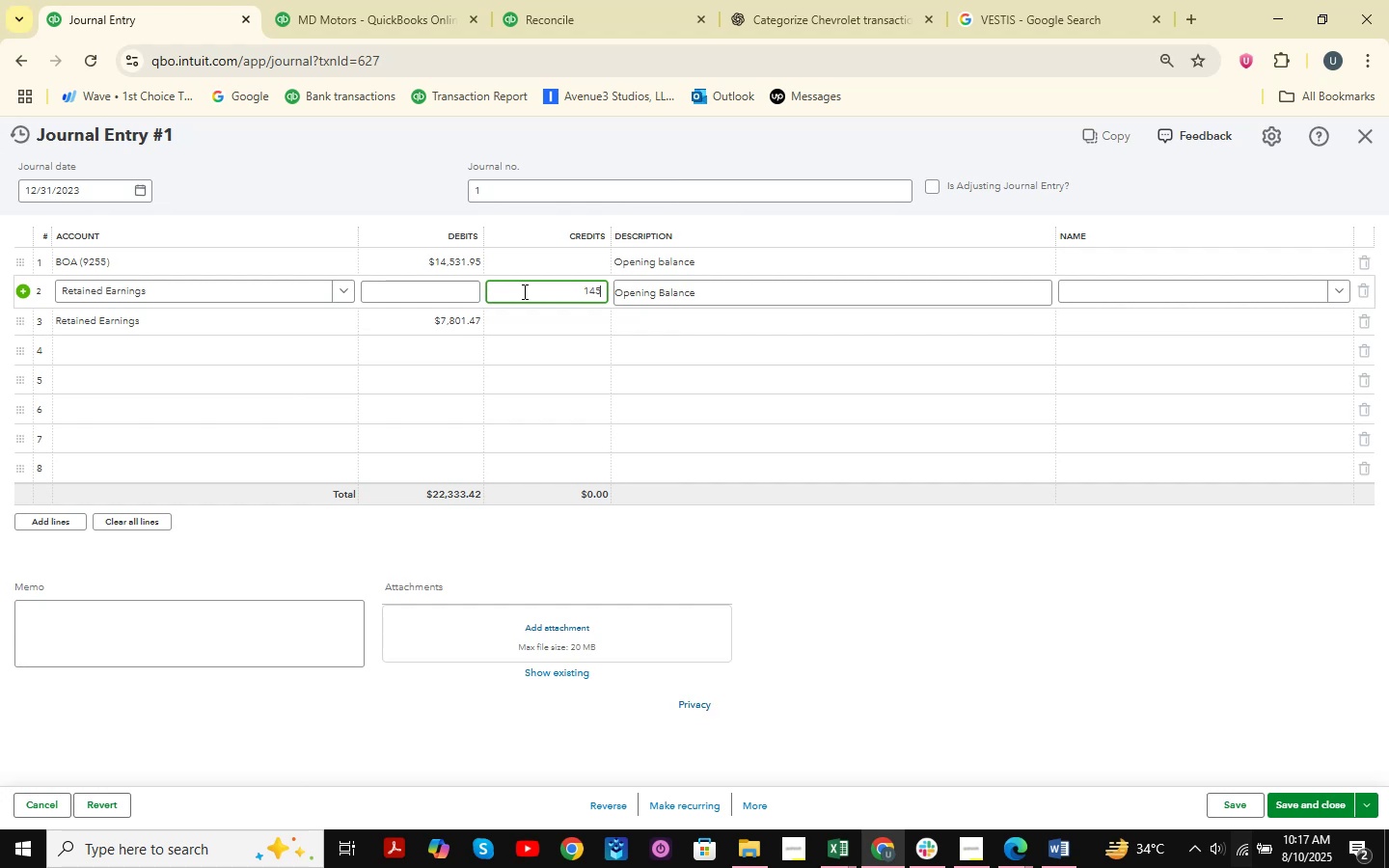 
key(Numpad3)
 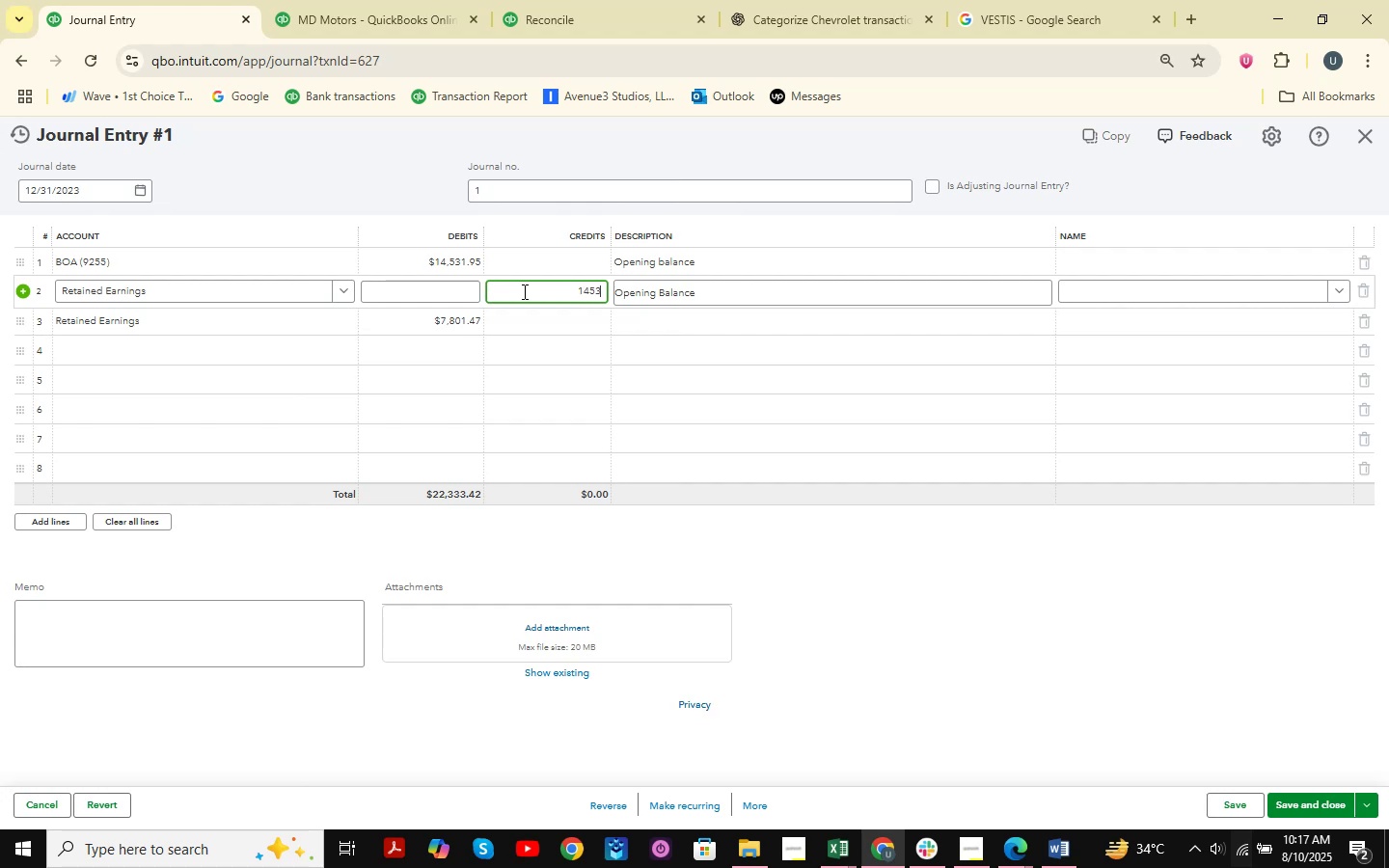 
key(Numpad1)
 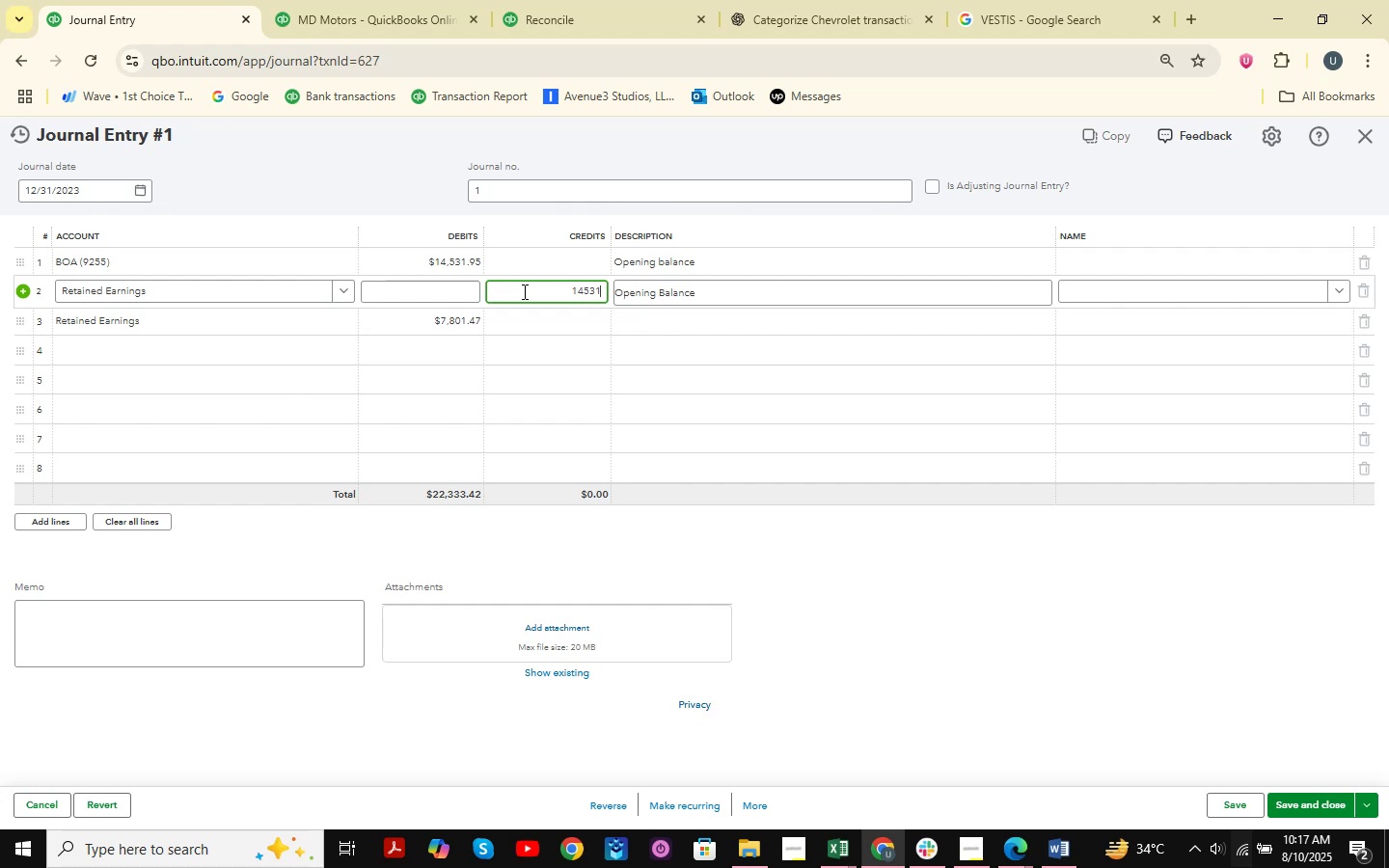 
key(NumpadDecimal)
 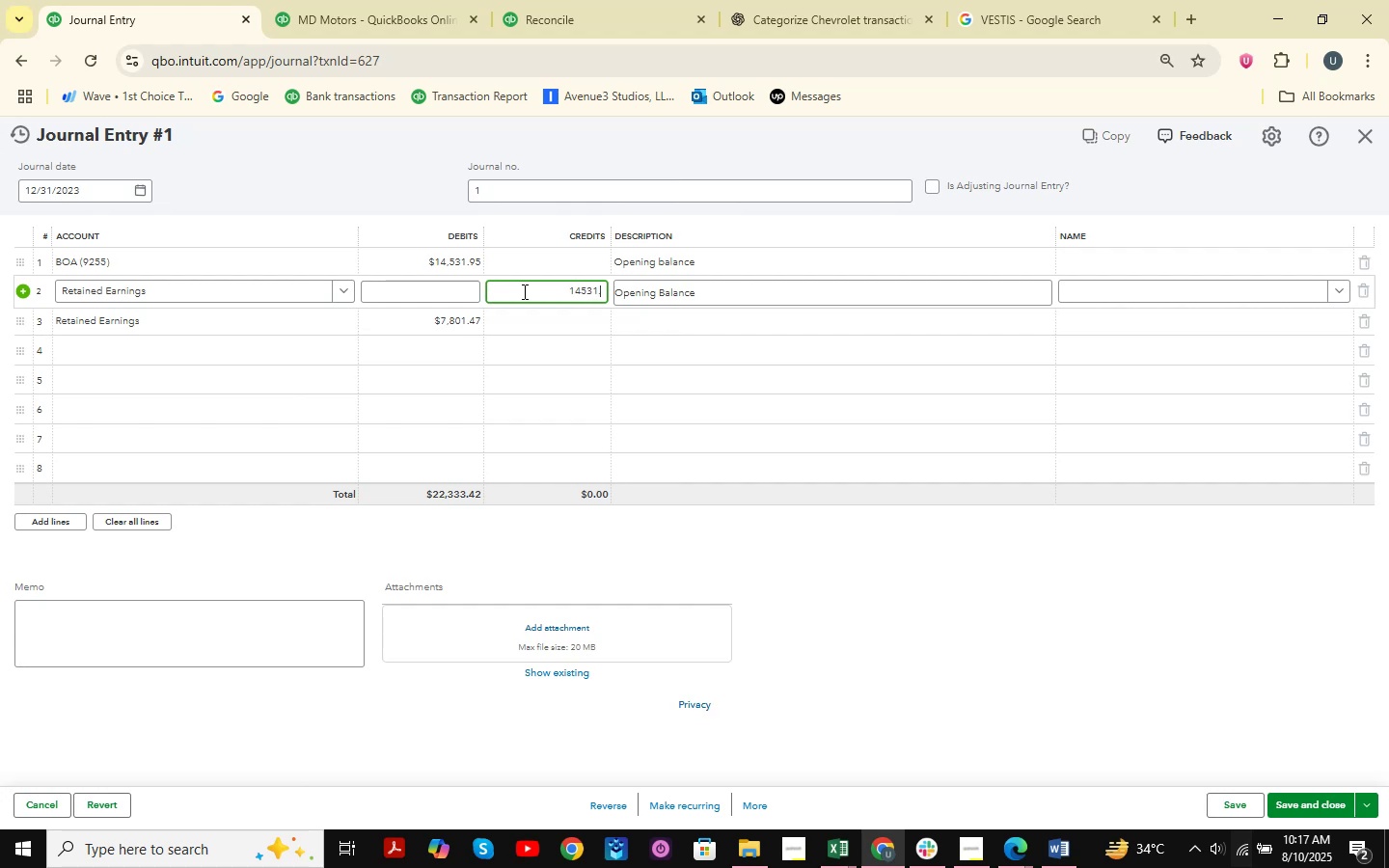 
key(Numpad9)
 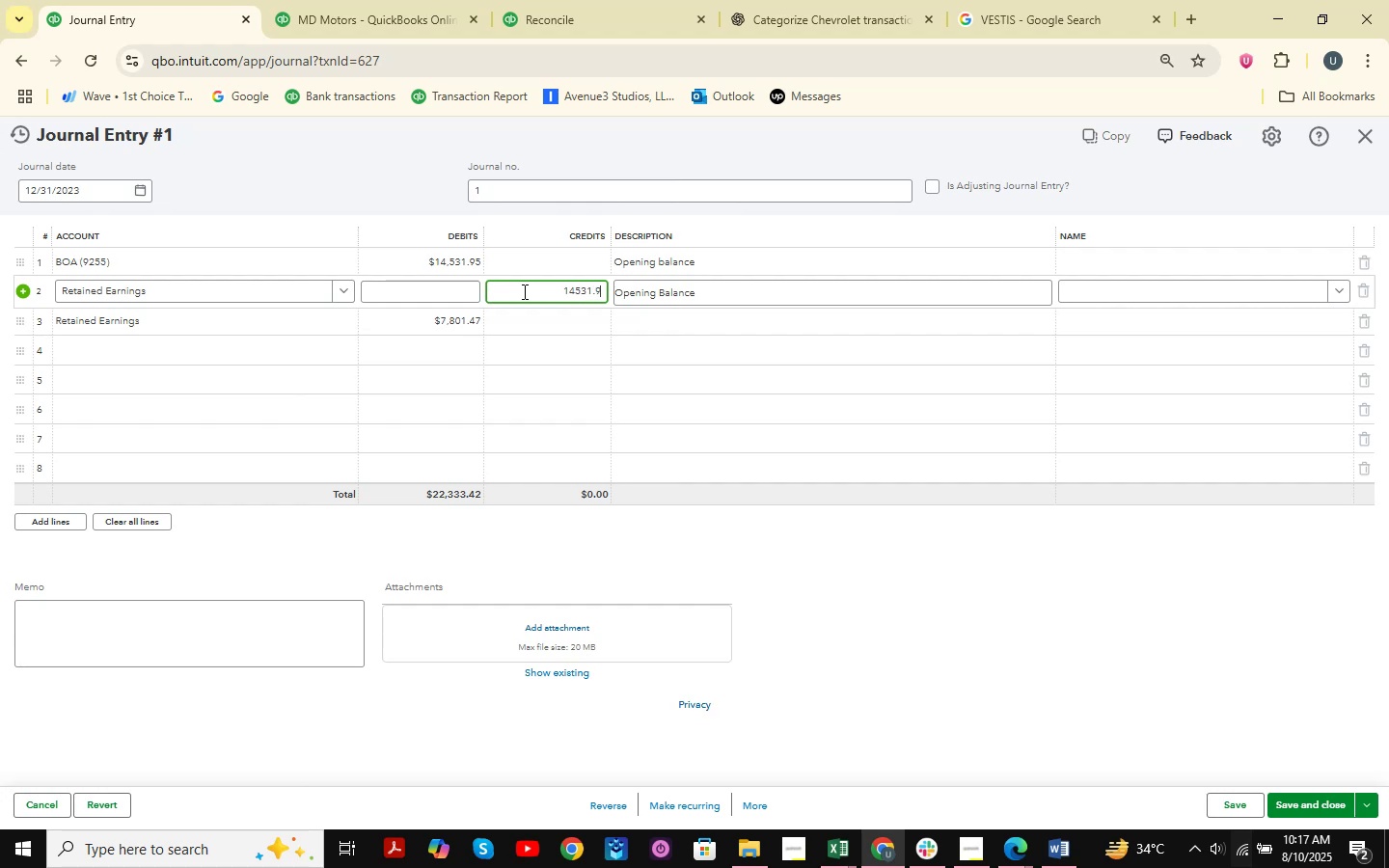 
key(Numpad5)
 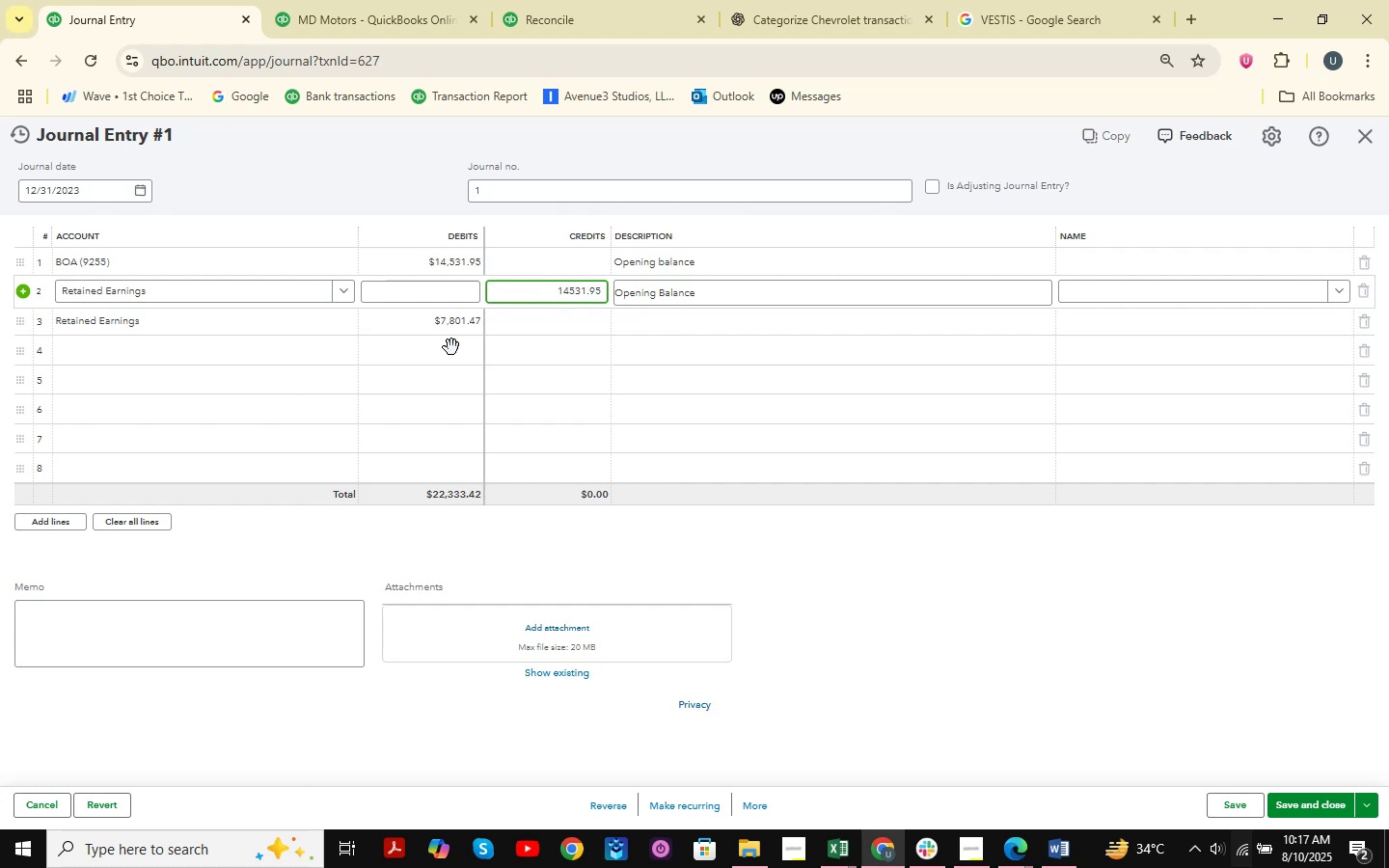 
left_click([518, 358])
 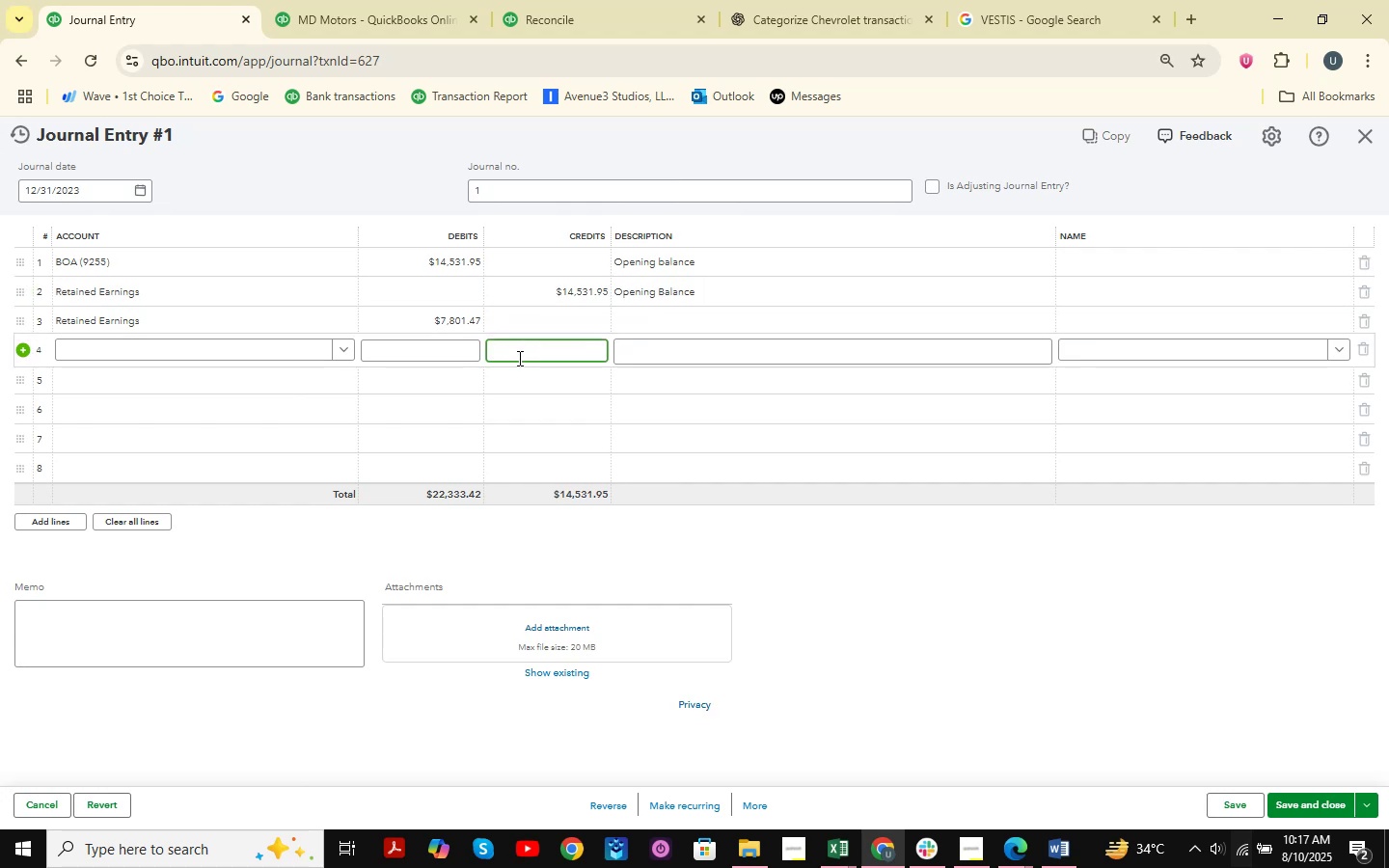 
key(Numpad7)
 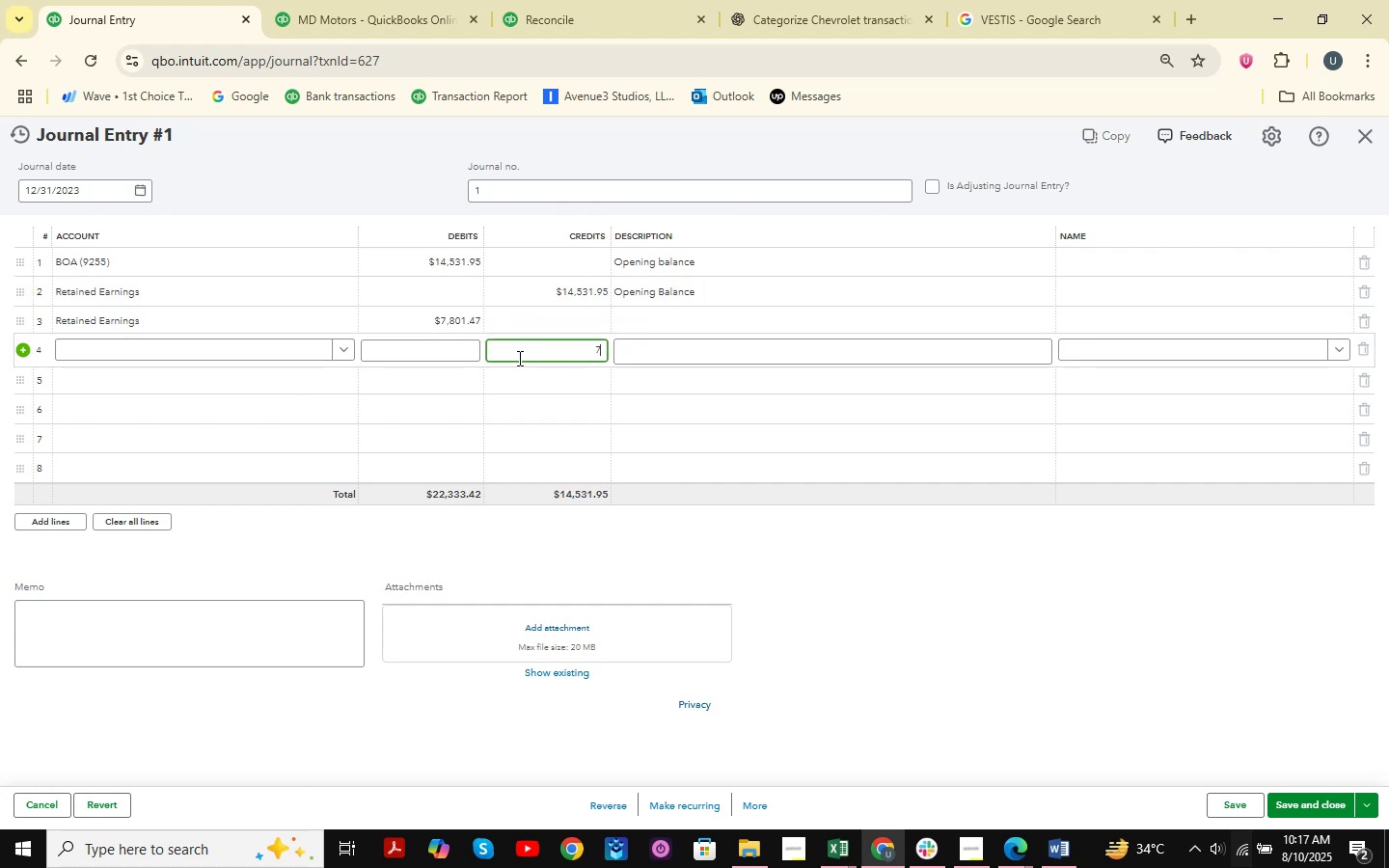 
key(Numpad8)
 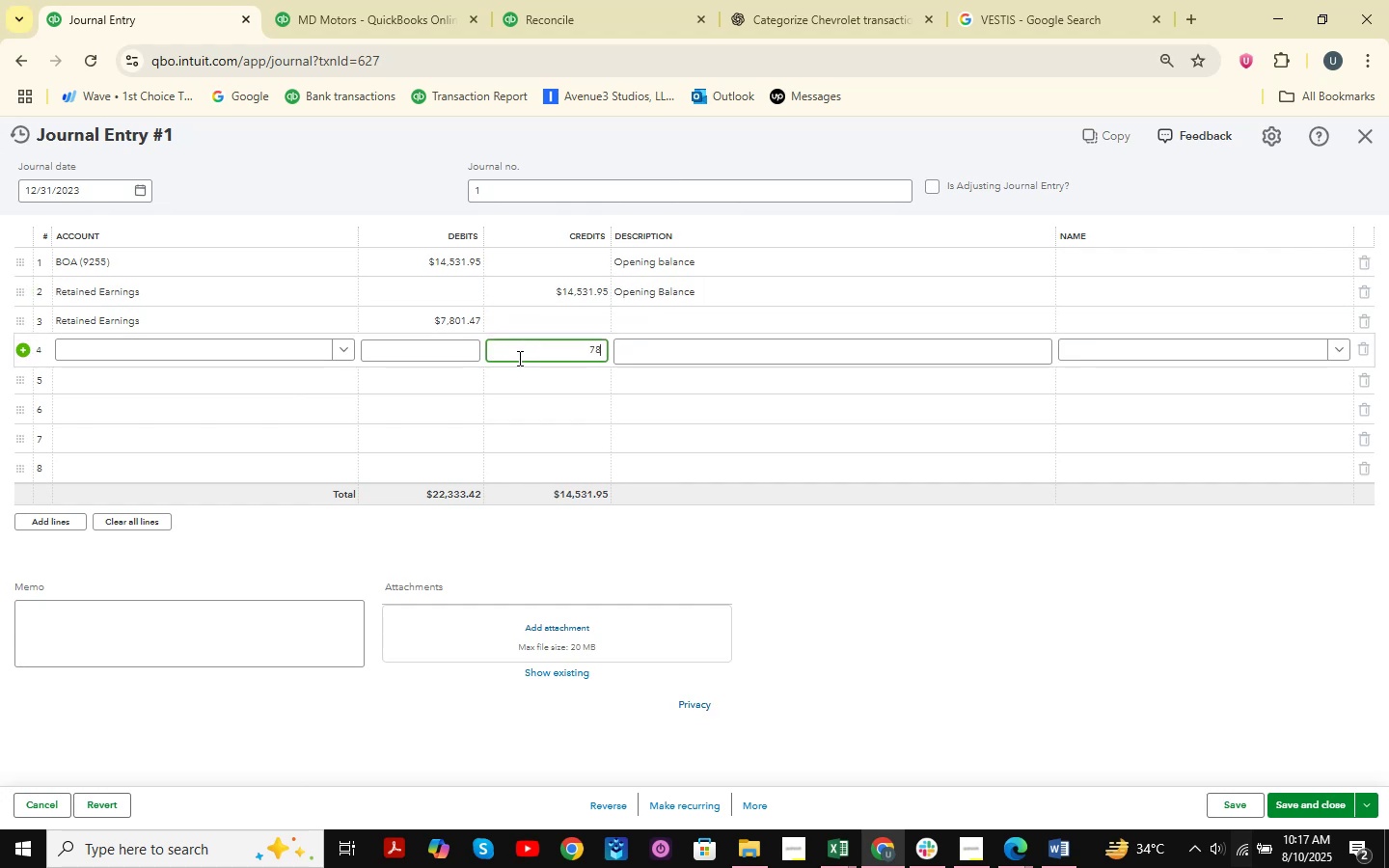 
key(Numpad0)
 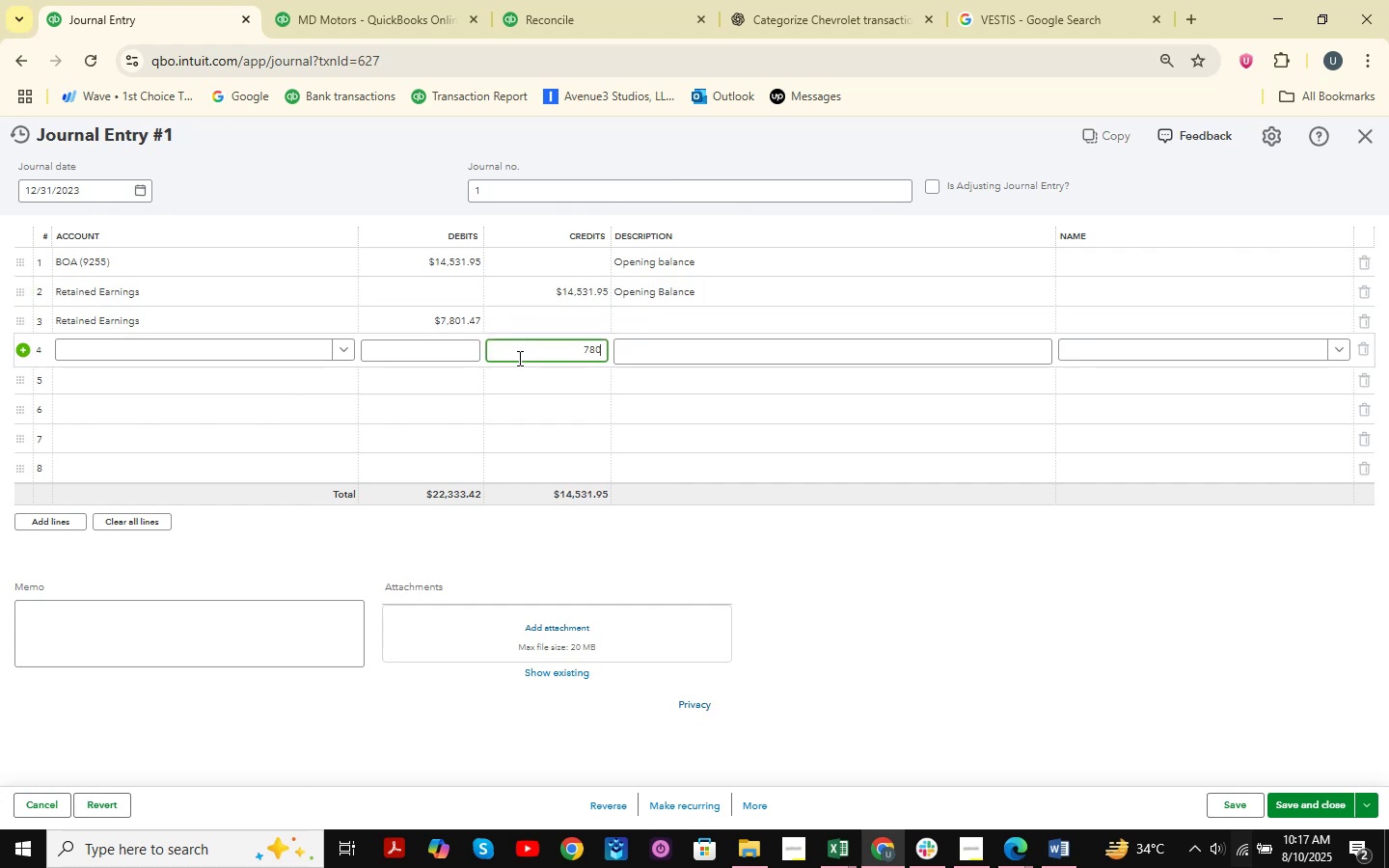 
key(Numpad1)
 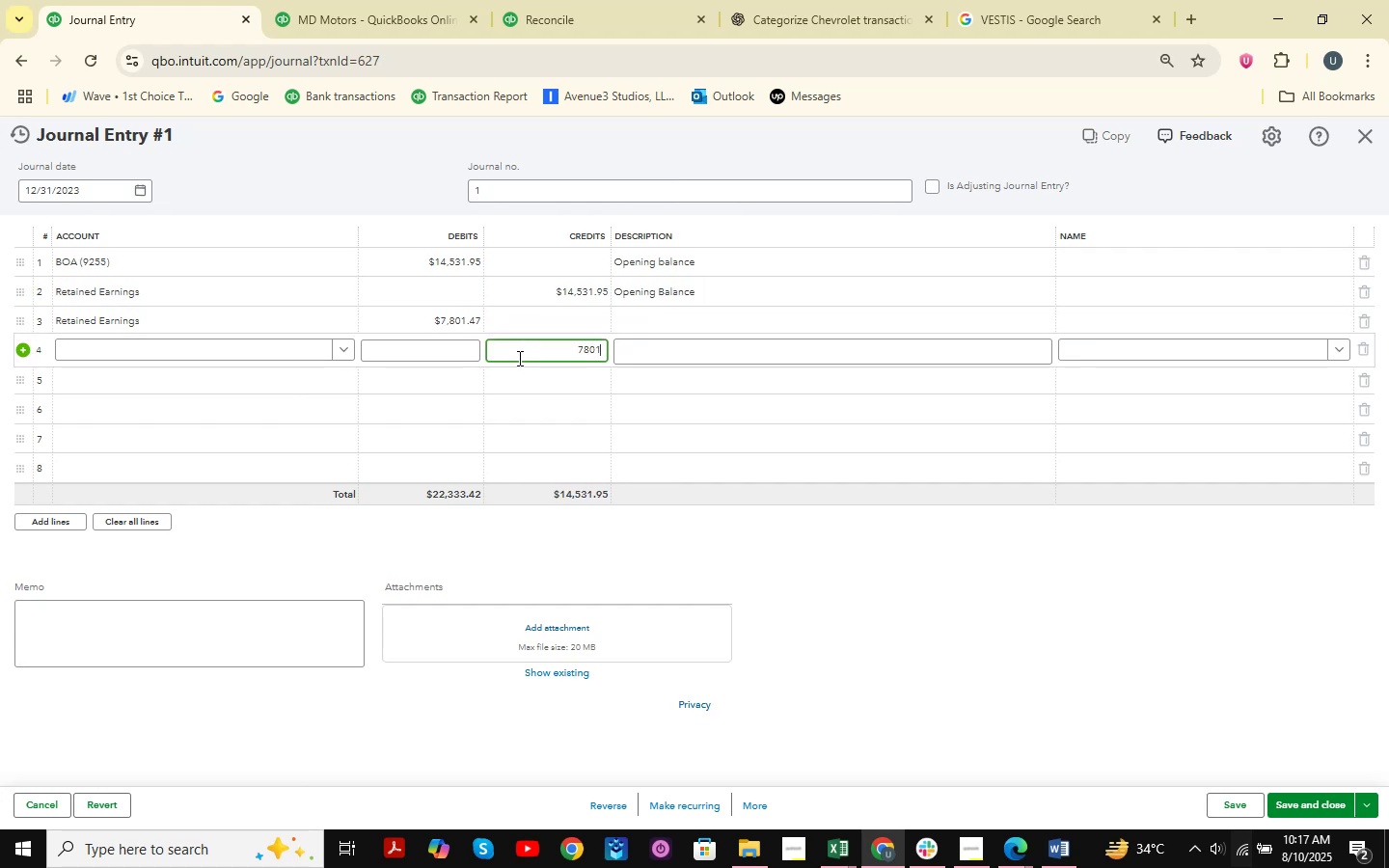 
key(NumpadDecimal)
 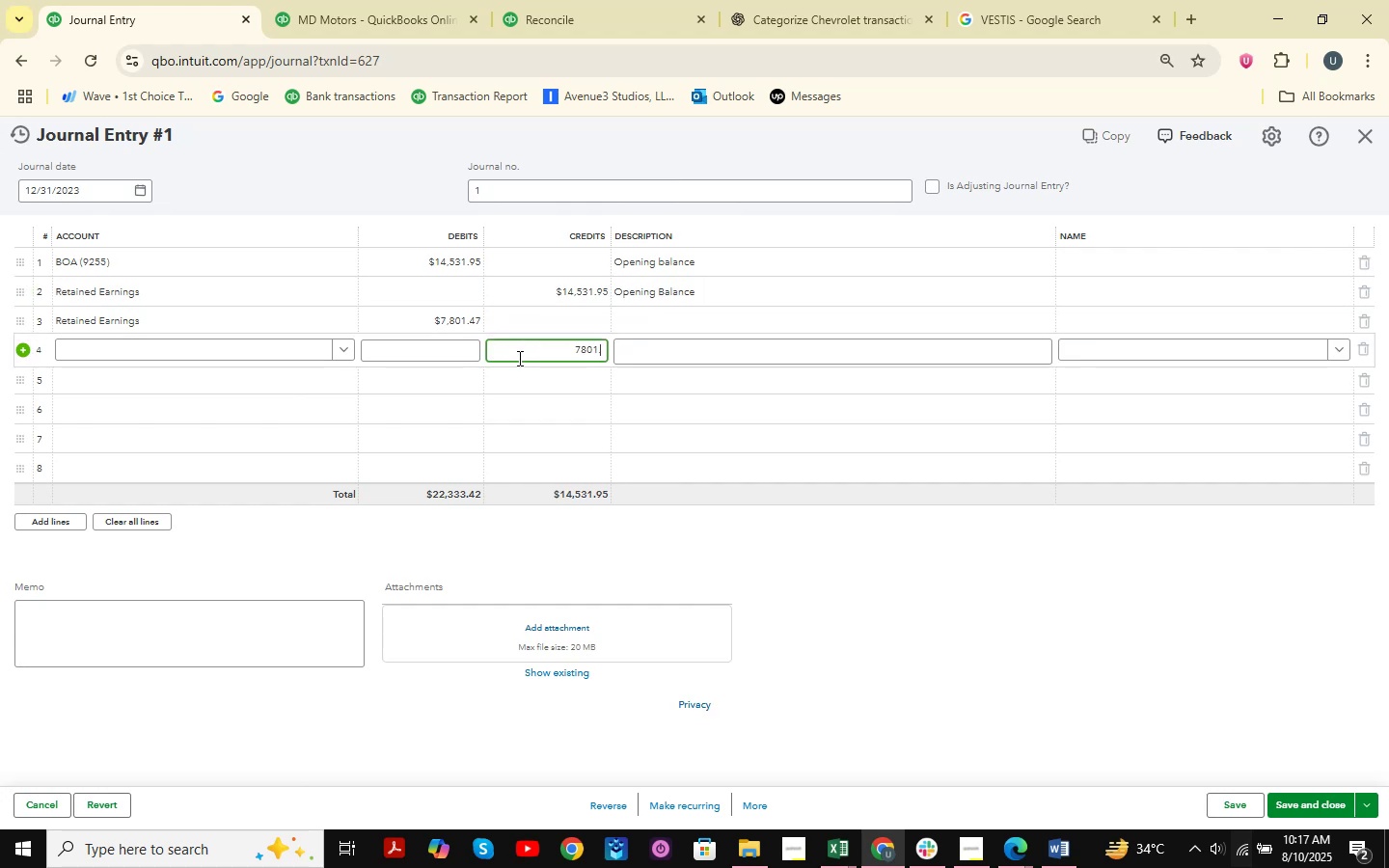 
key(Numpad4)
 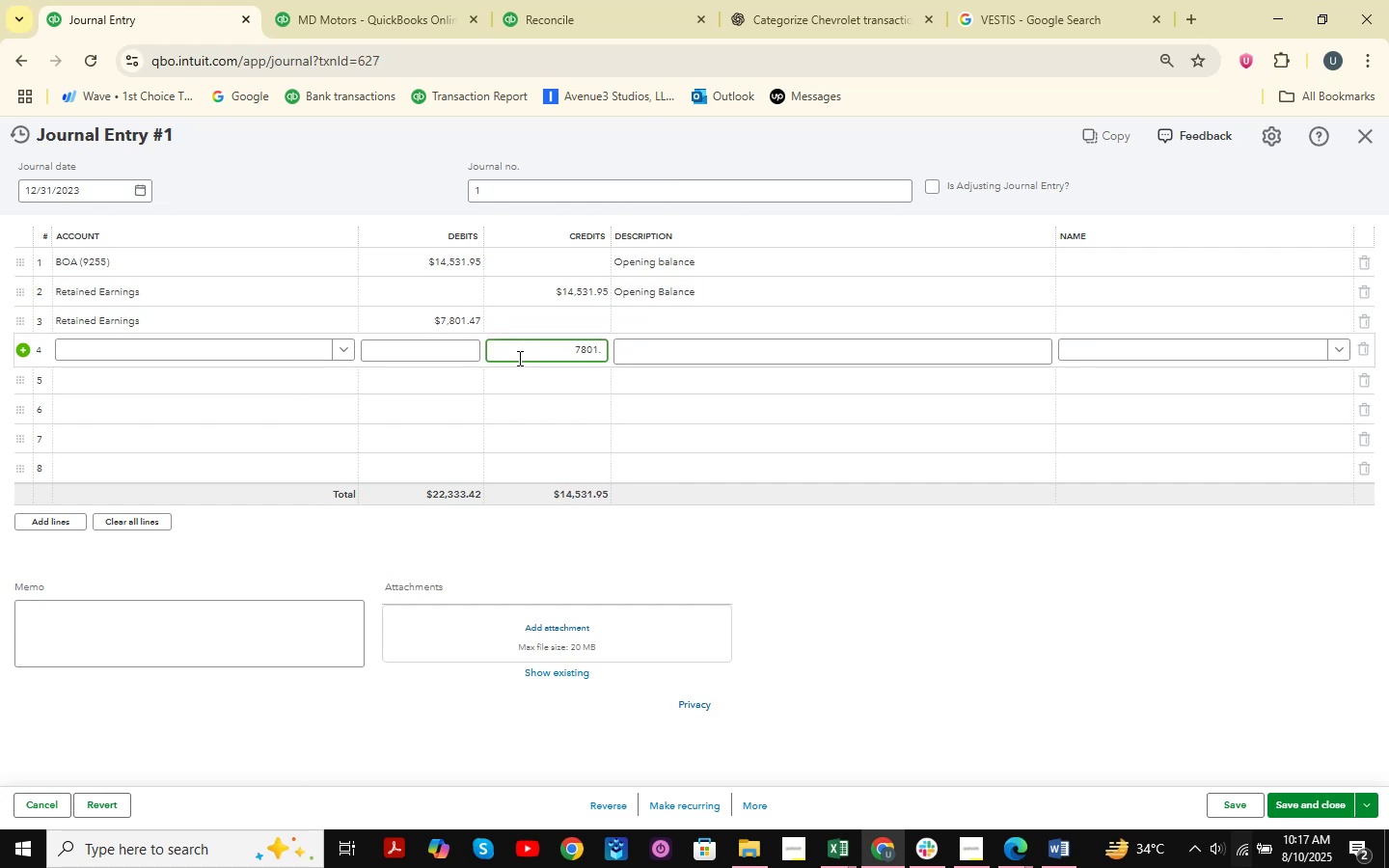 
key(Numpad7)
 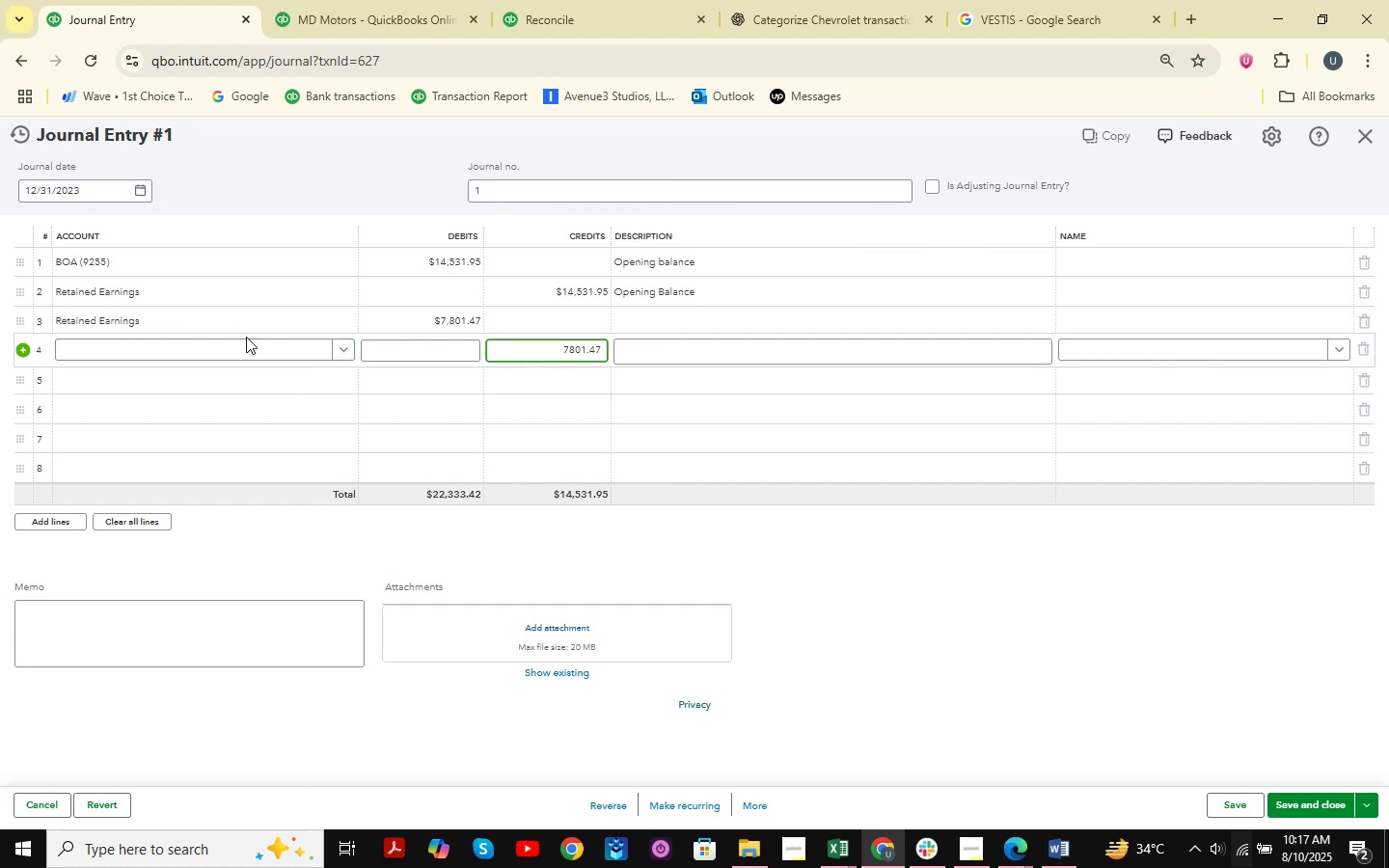 
double_click([250, 346])
 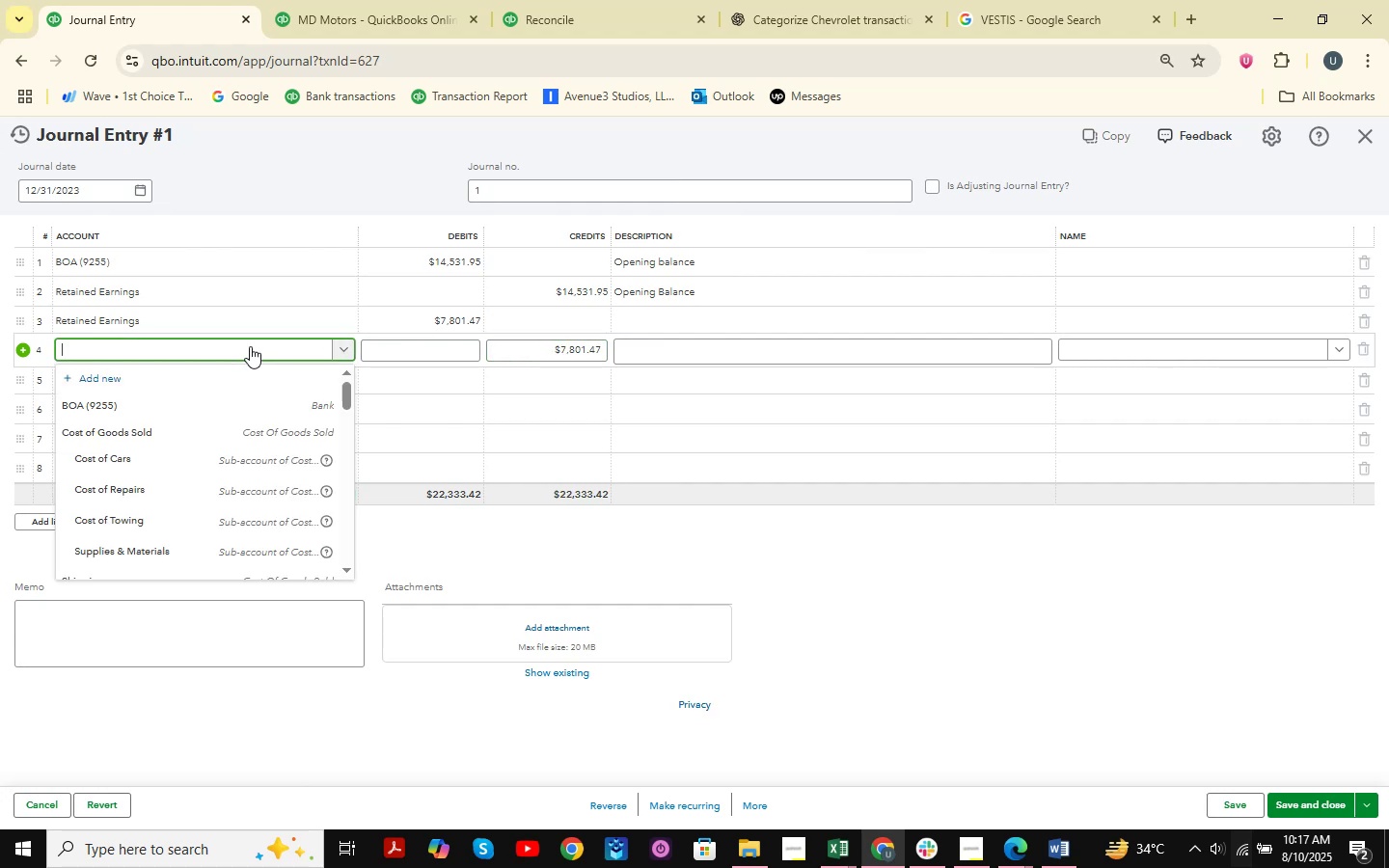 
type(cc)
 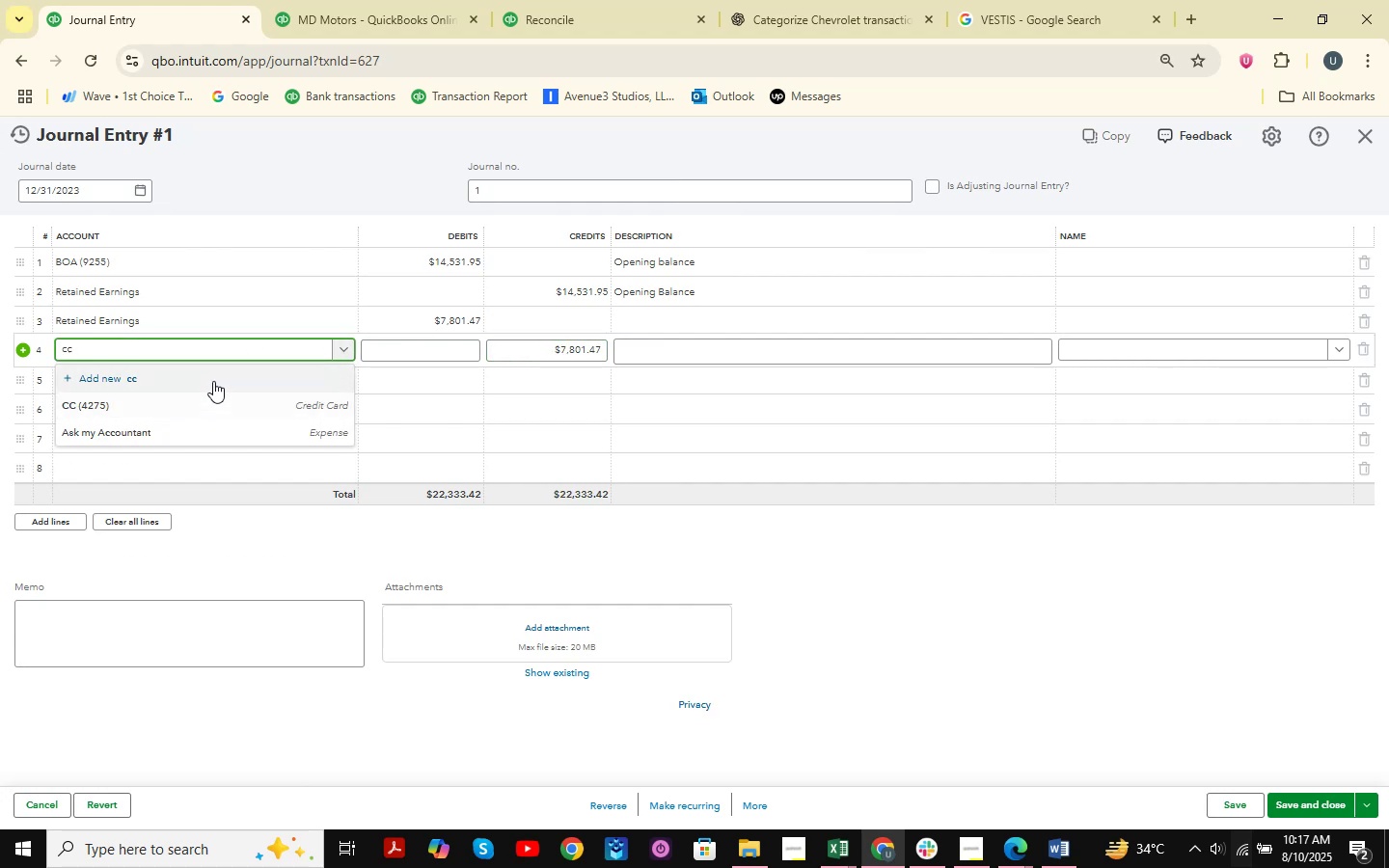 
left_click([184, 403])
 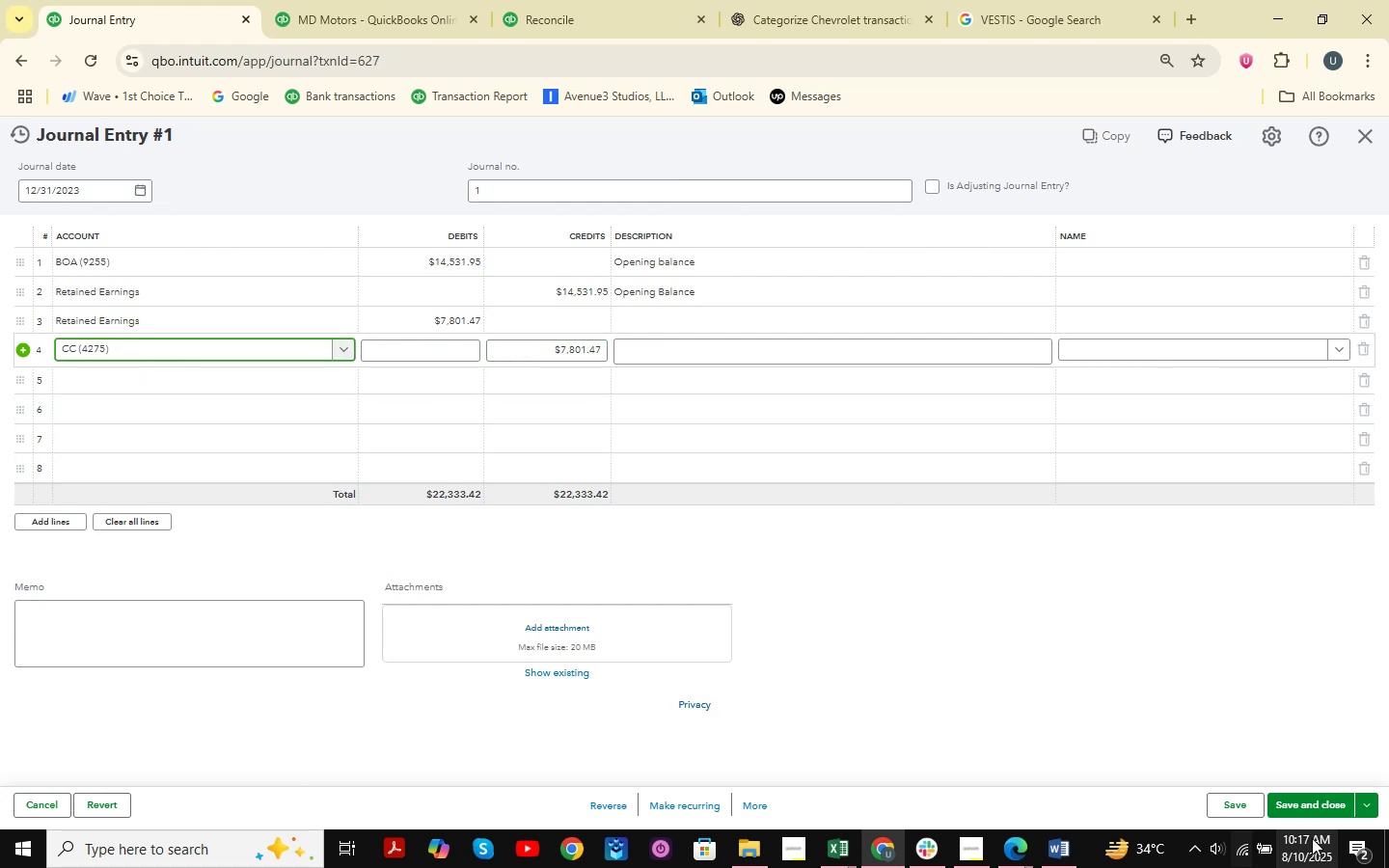 
left_click([1321, 790])
 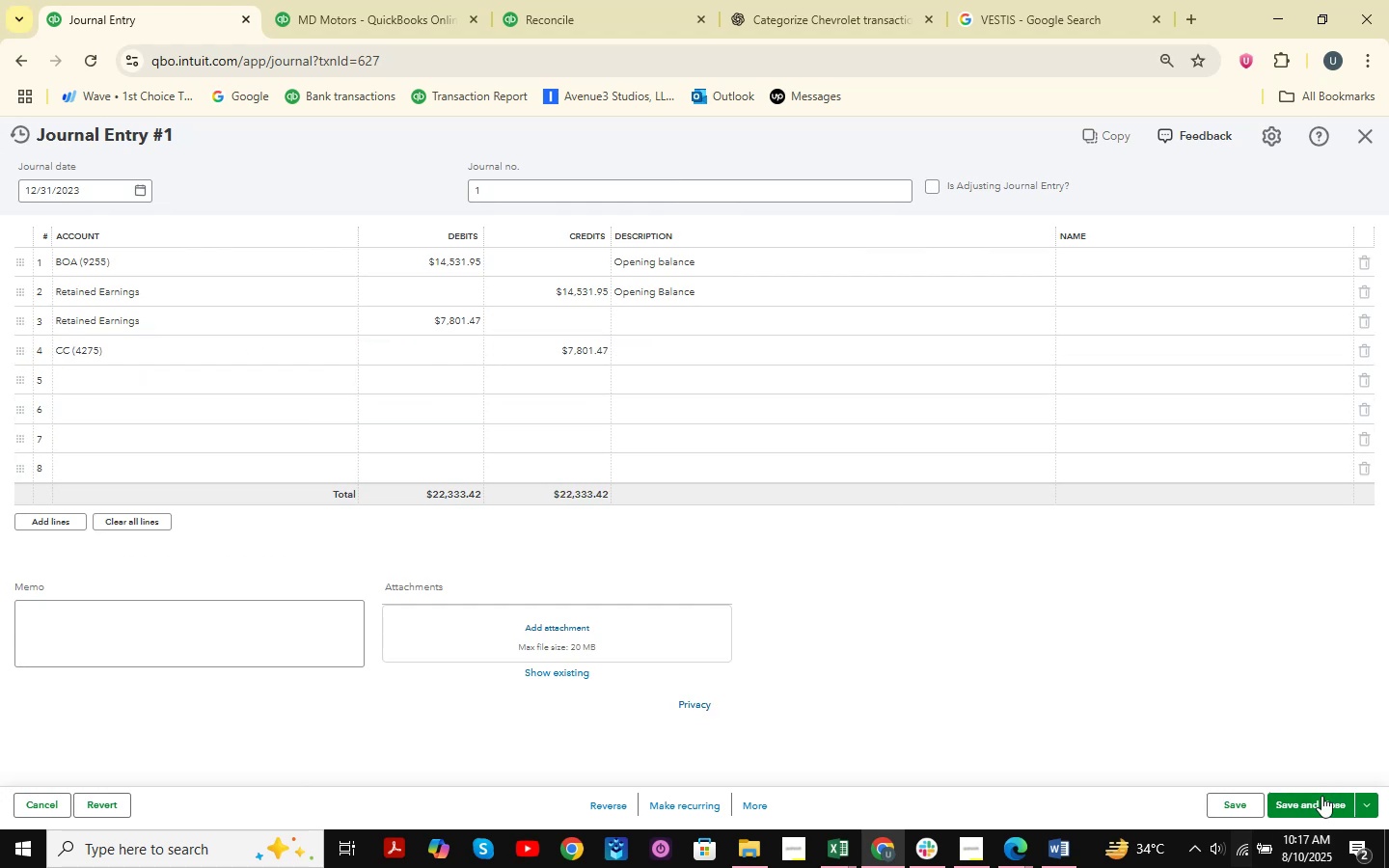 
left_click([1321, 796])
 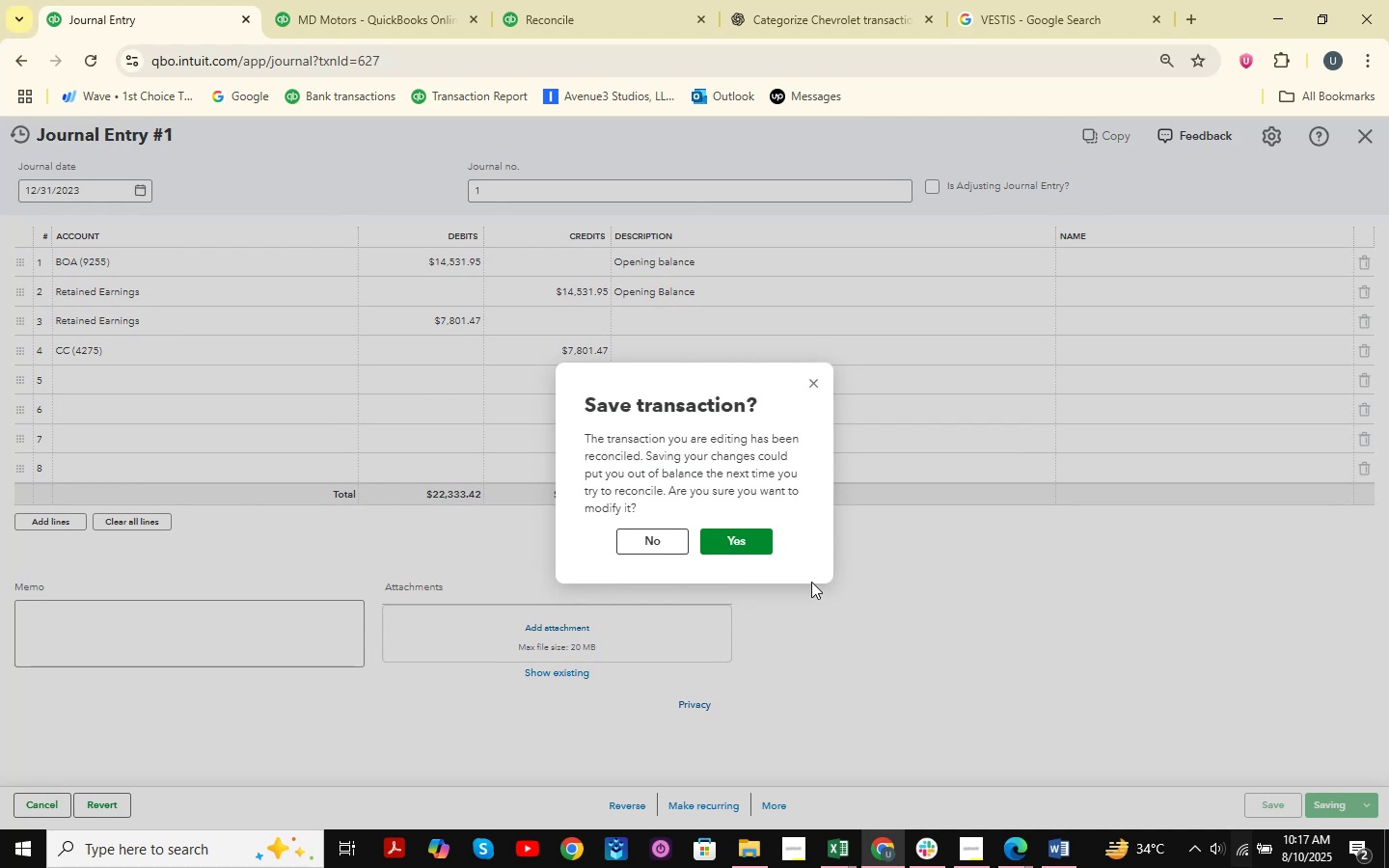 
wait(6.85)
 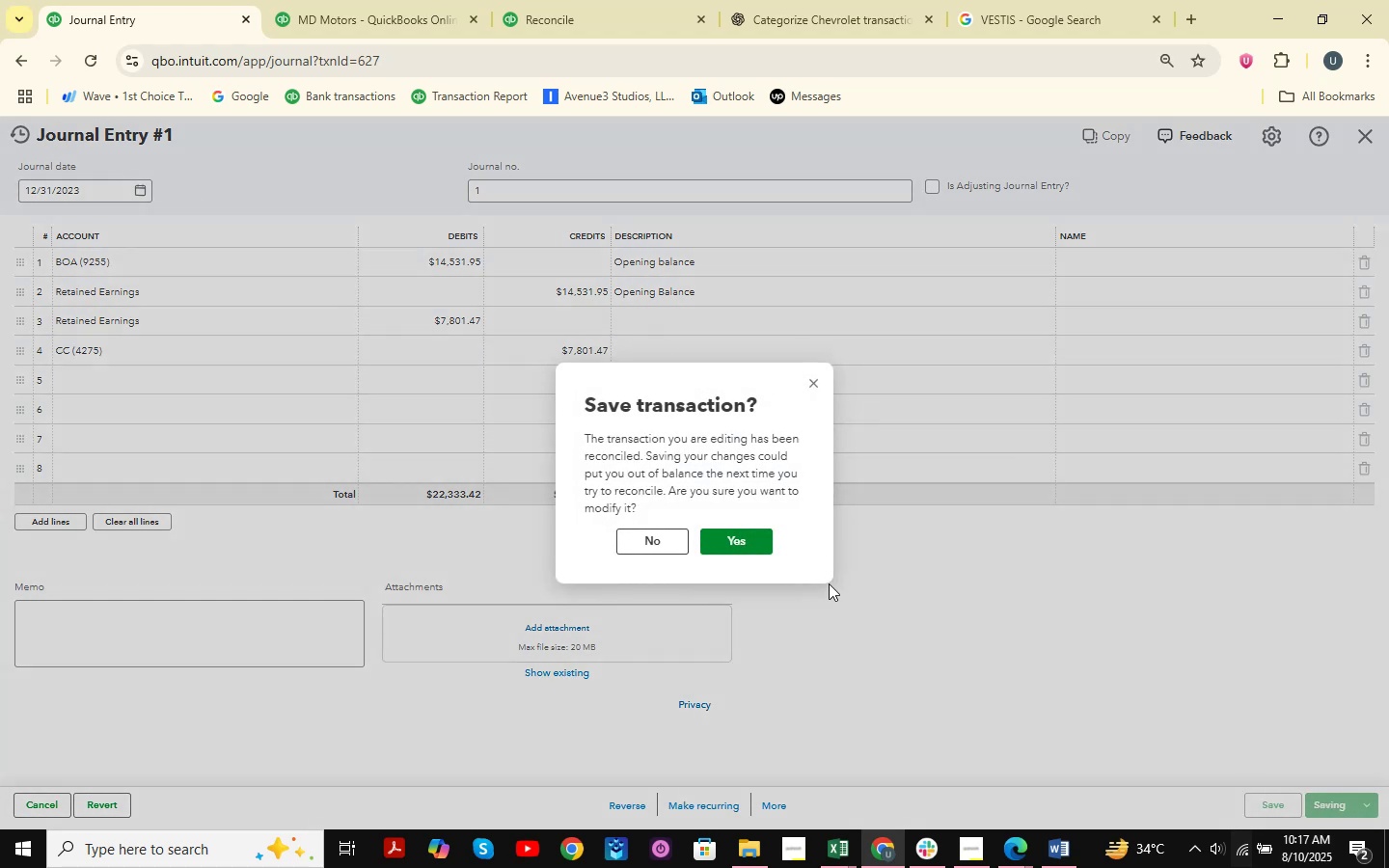 
left_click([747, 544])
 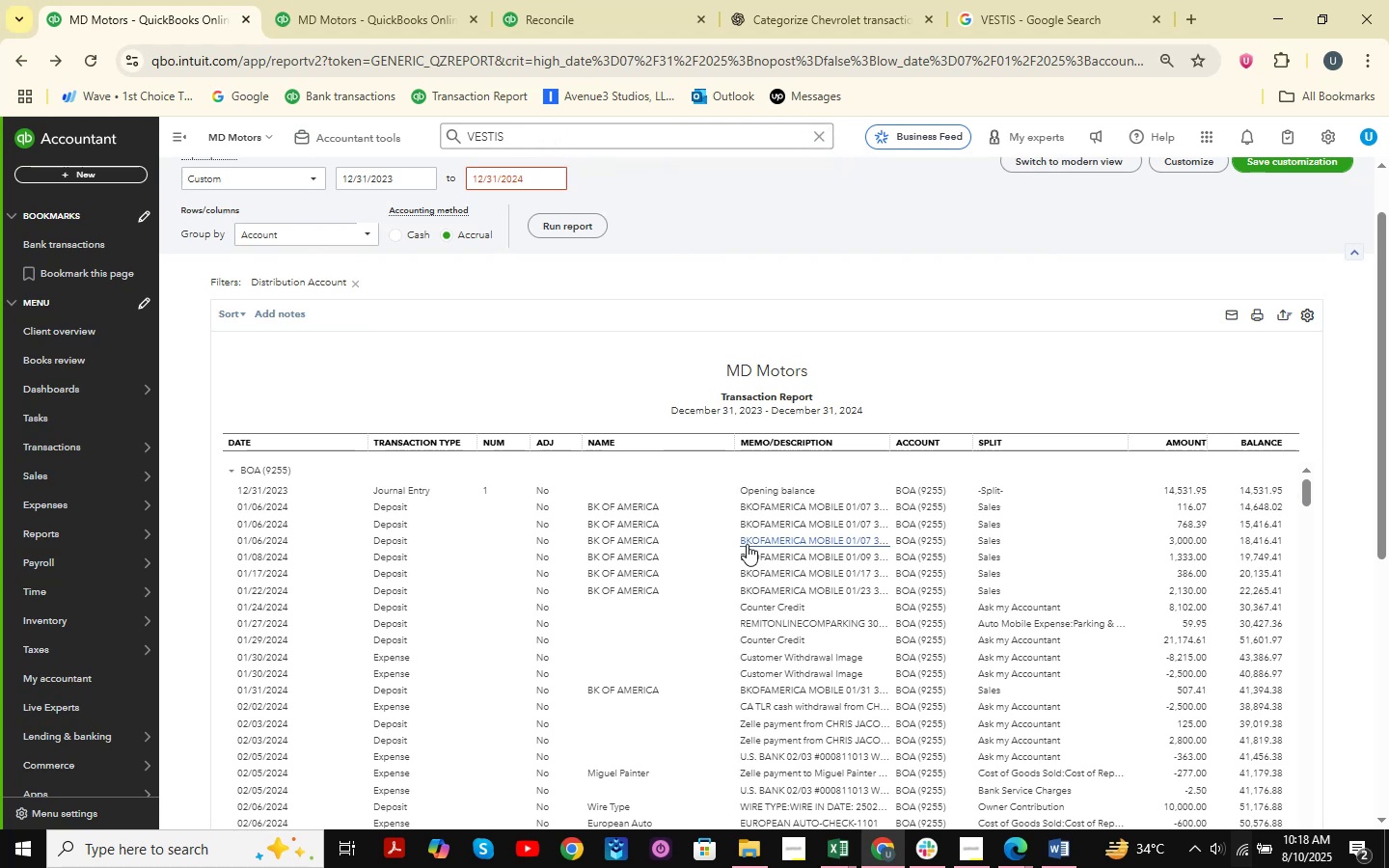 
wait(13.1)
 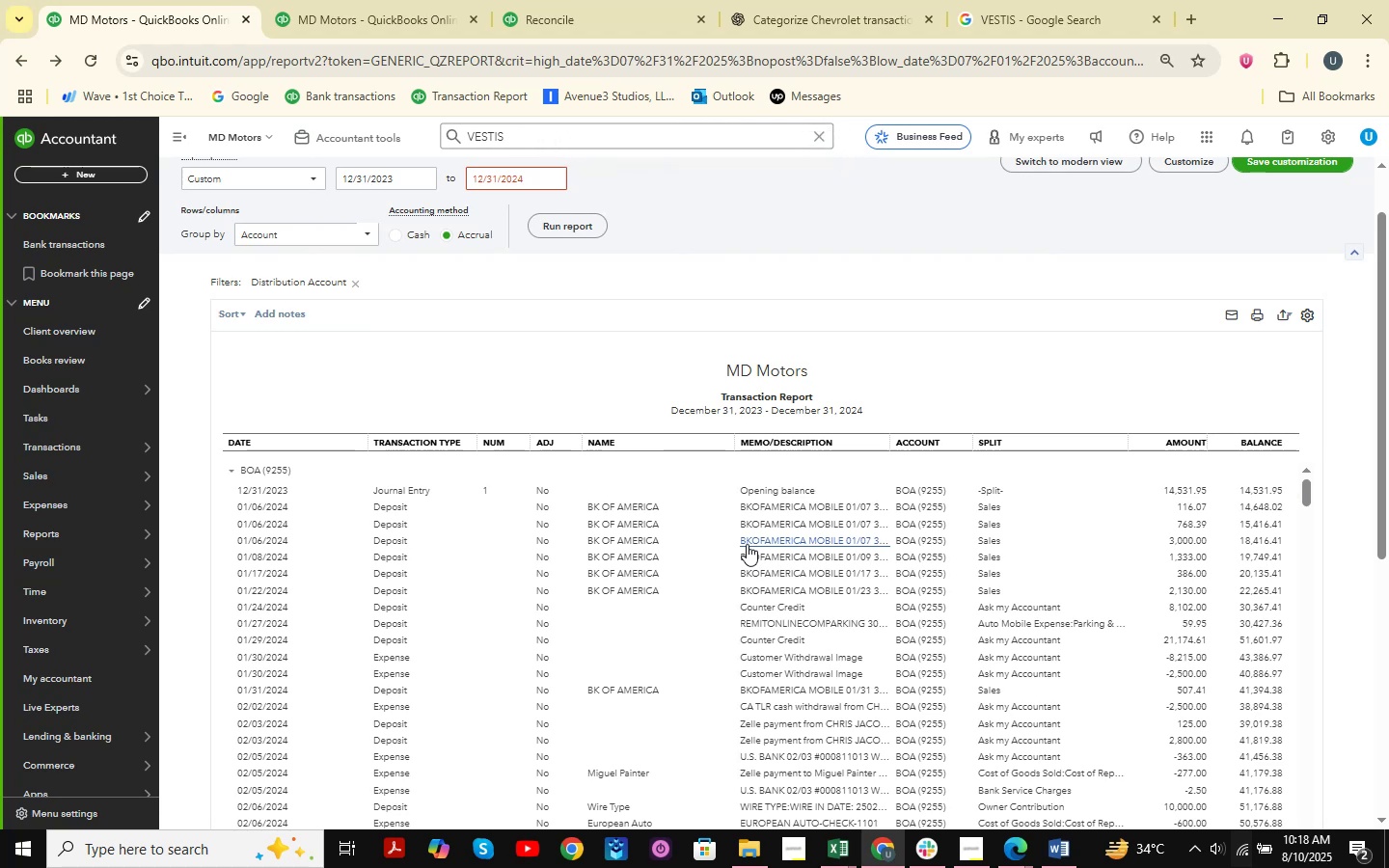 
scroll: coordinate [1029, 310], scroll_direction: down, amount: 20.0
 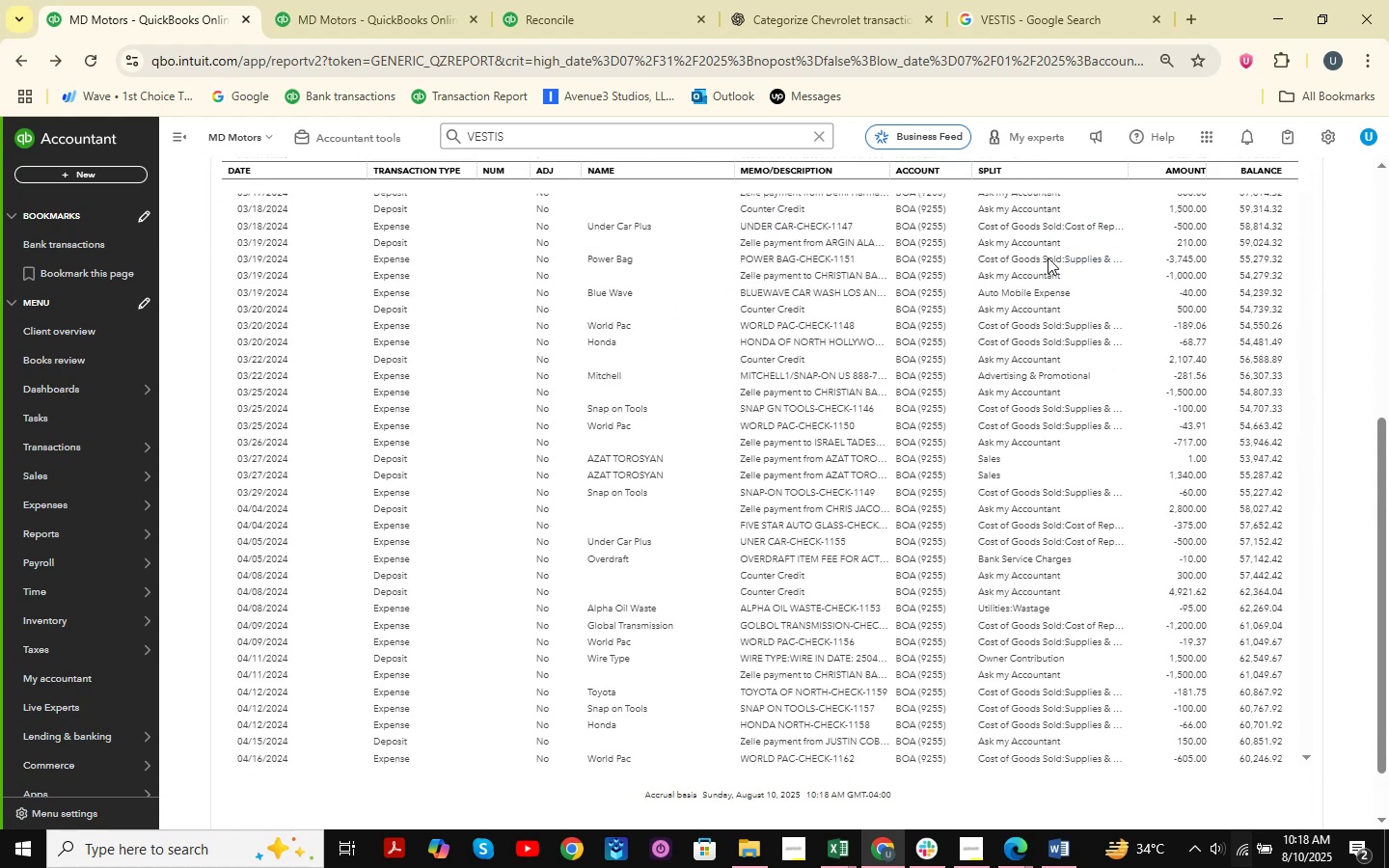 
scroll: coordinate [980, 481], scroll_direction: up, amount: 27.0
 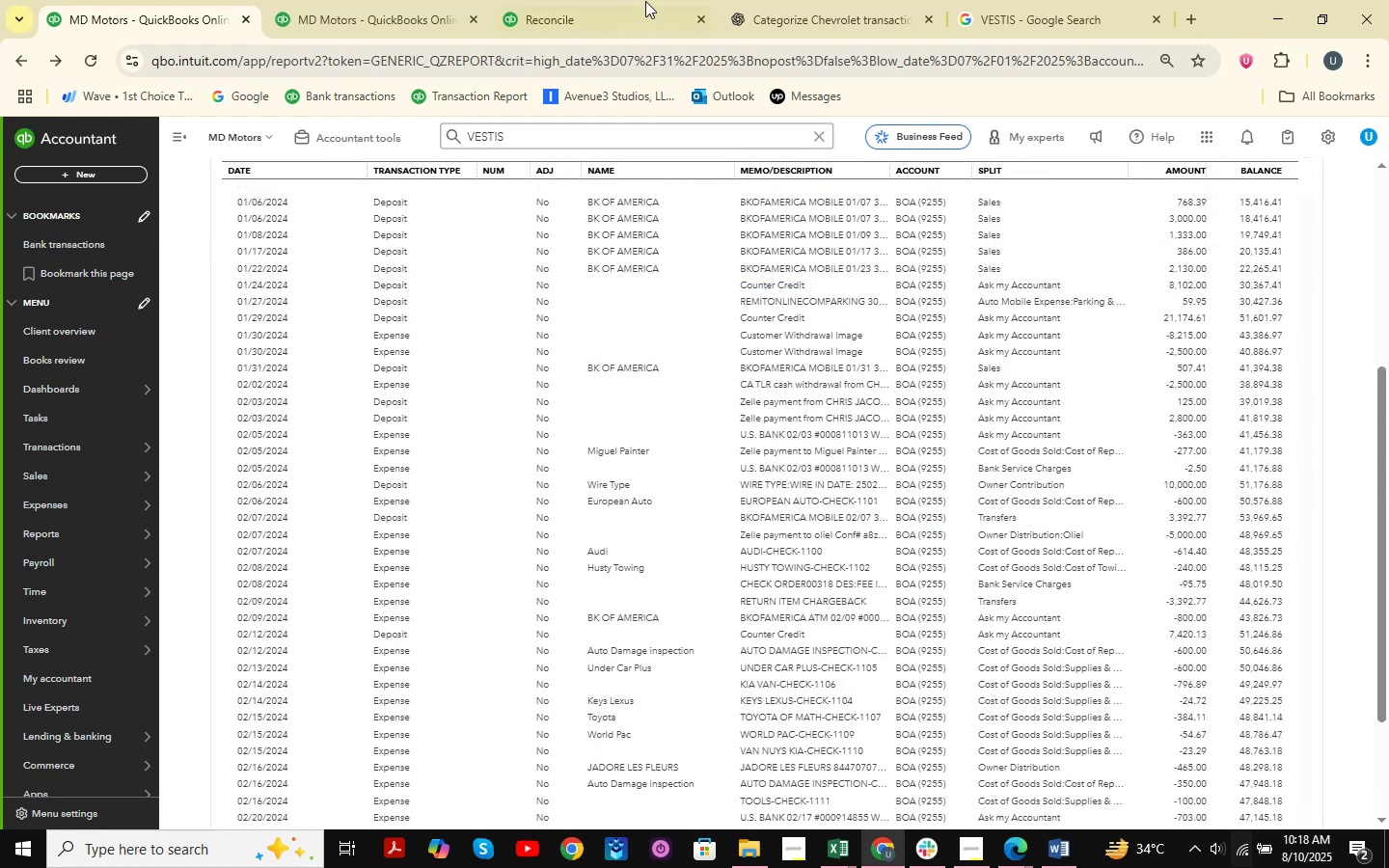 
left_click([645, 1])
 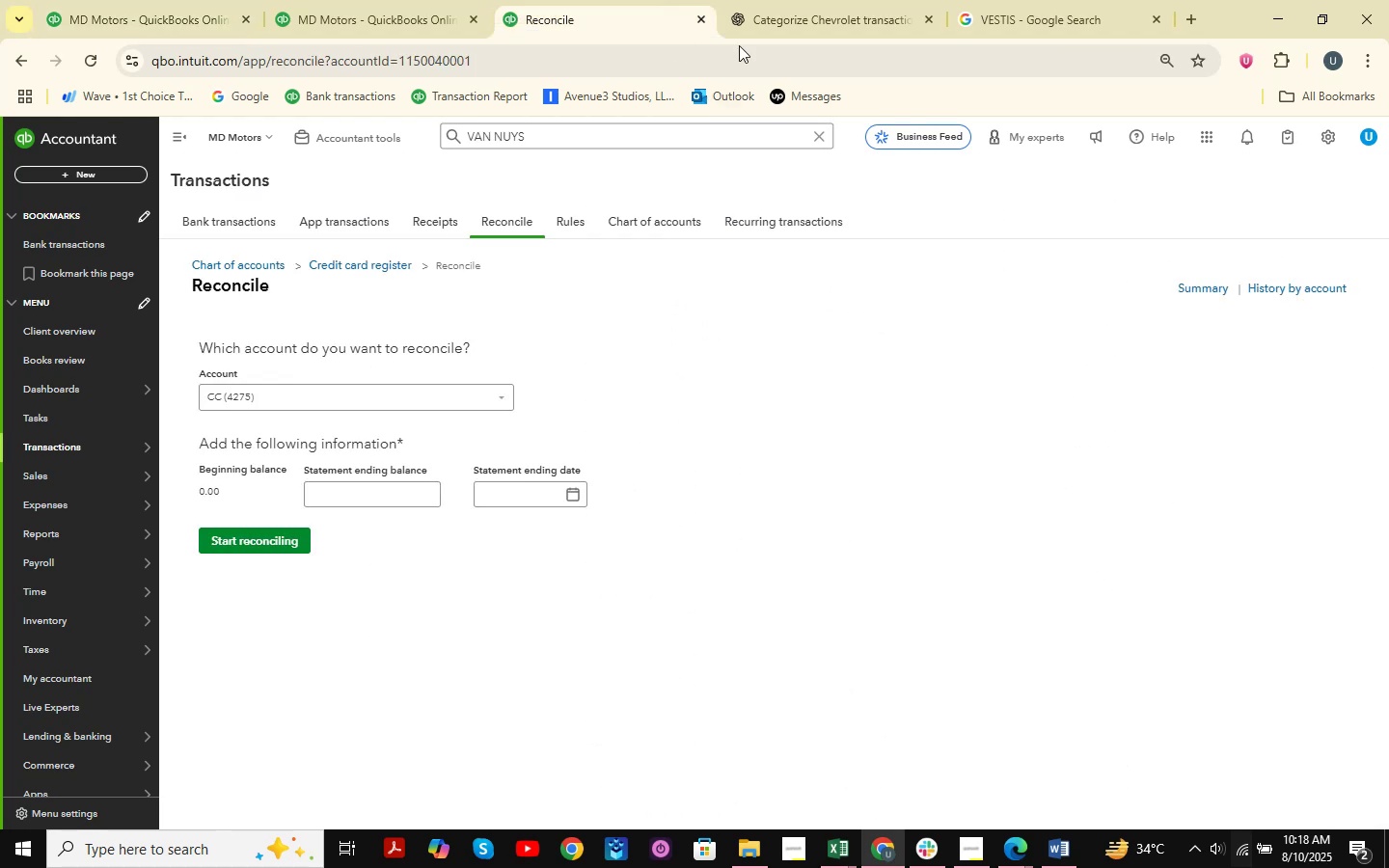 
left_click([756, 5])
 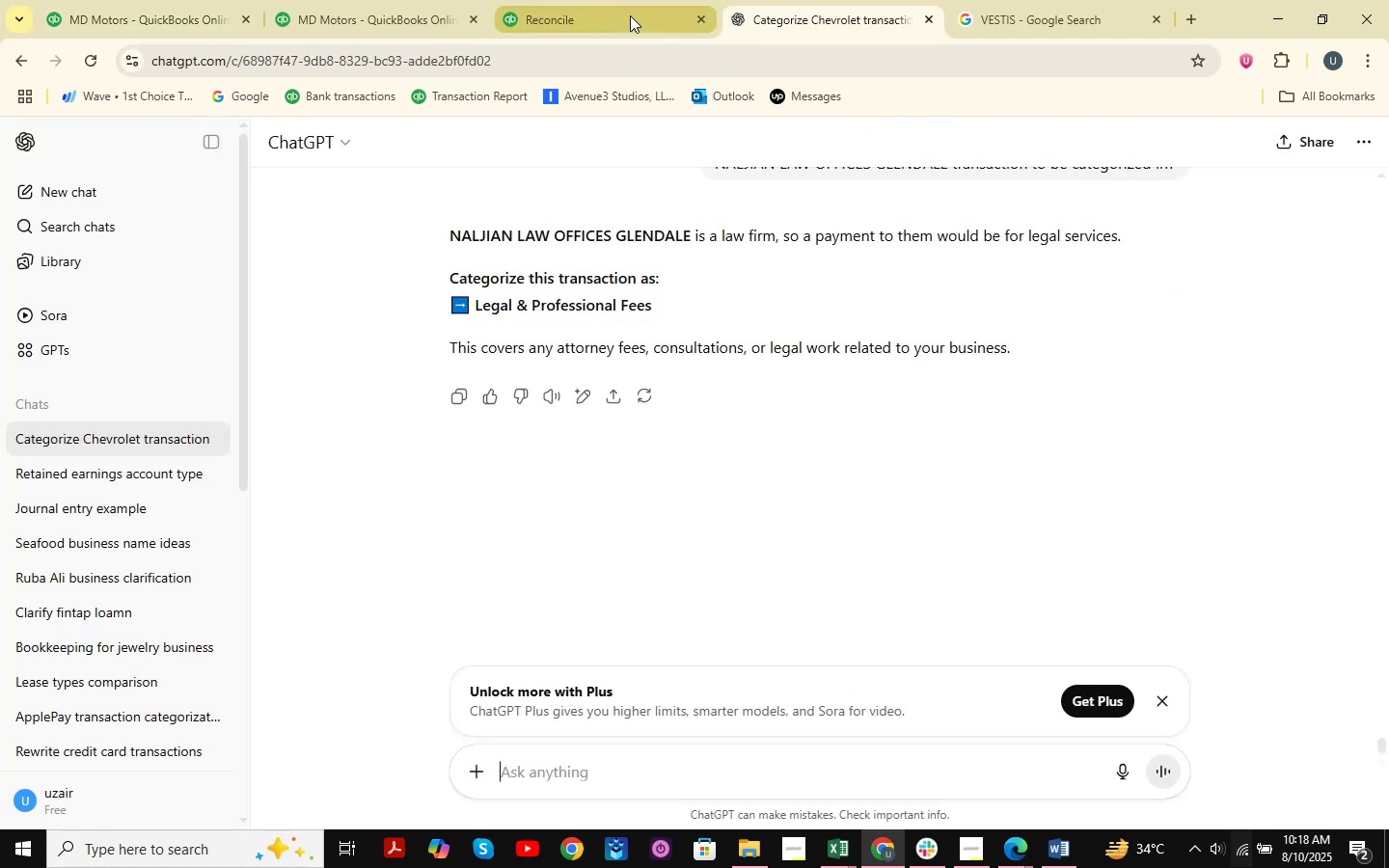 
double_click([630, 14])
 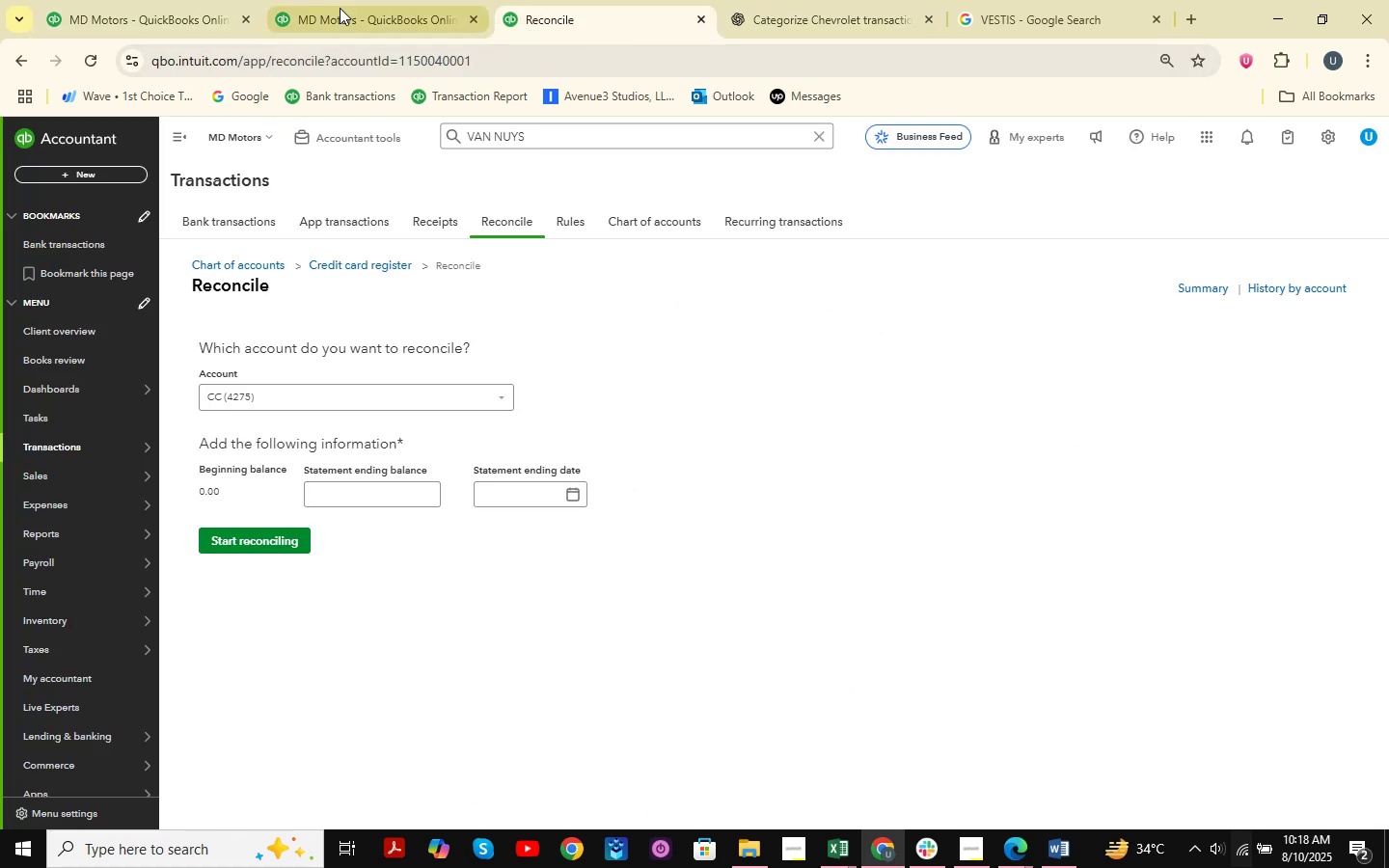 
triple_click([340, 8])
 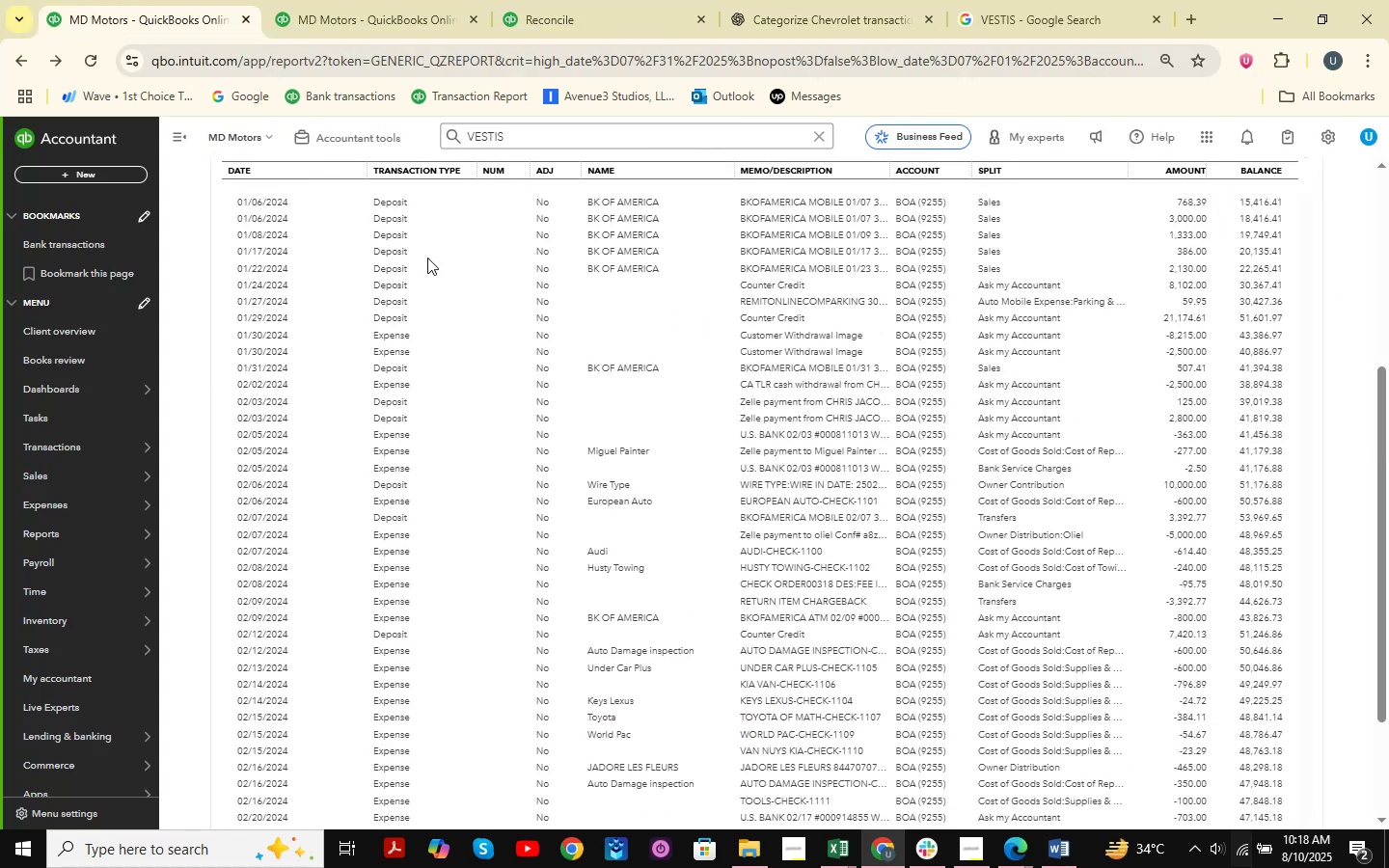 
scroll: coordinate [953, 565], scroll_direction: up, amount: 10.0
 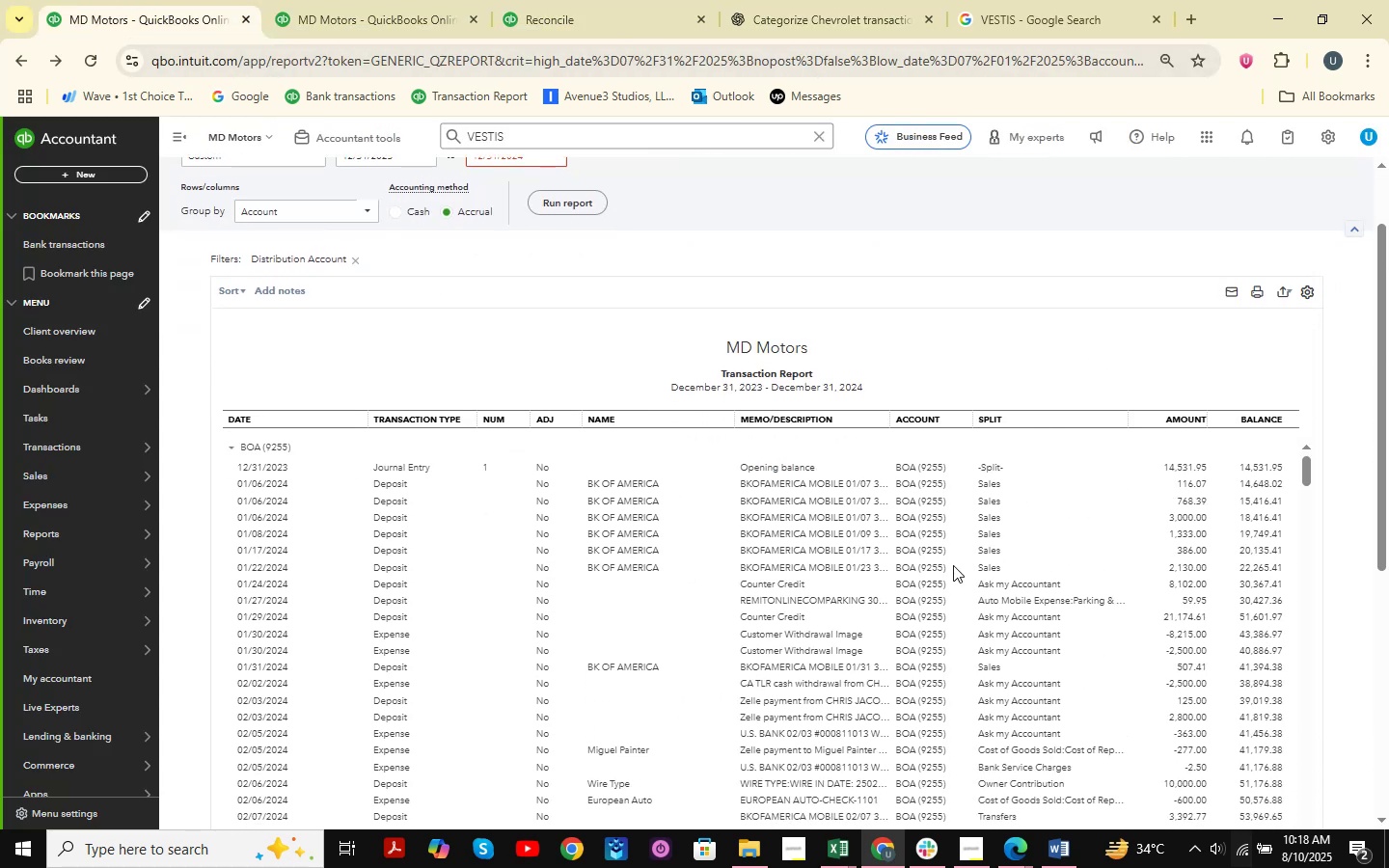 
scroll: coordinate [961, 314], scroll_direction: down, amount: 38.0
 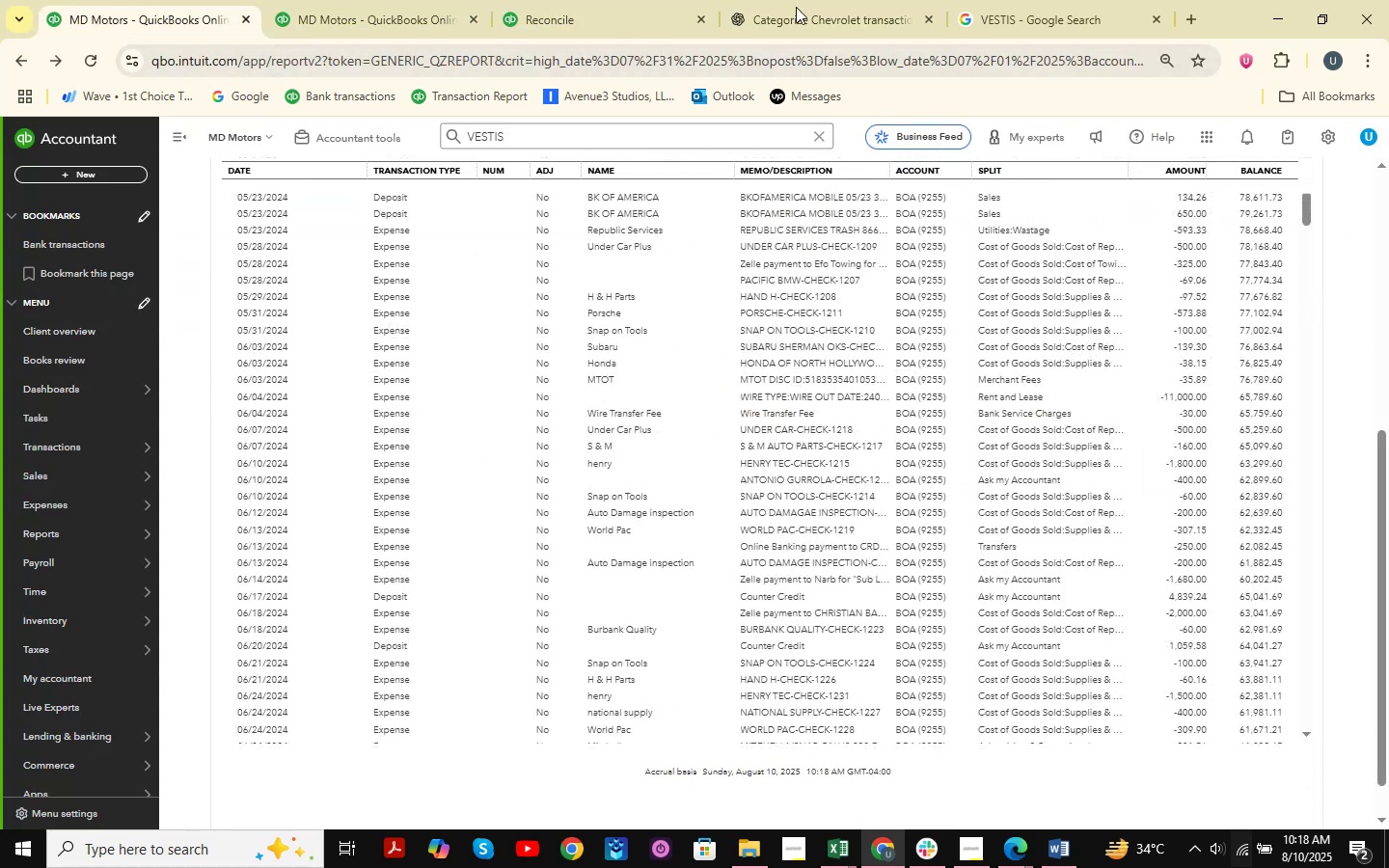 
left_click([763, 0])
 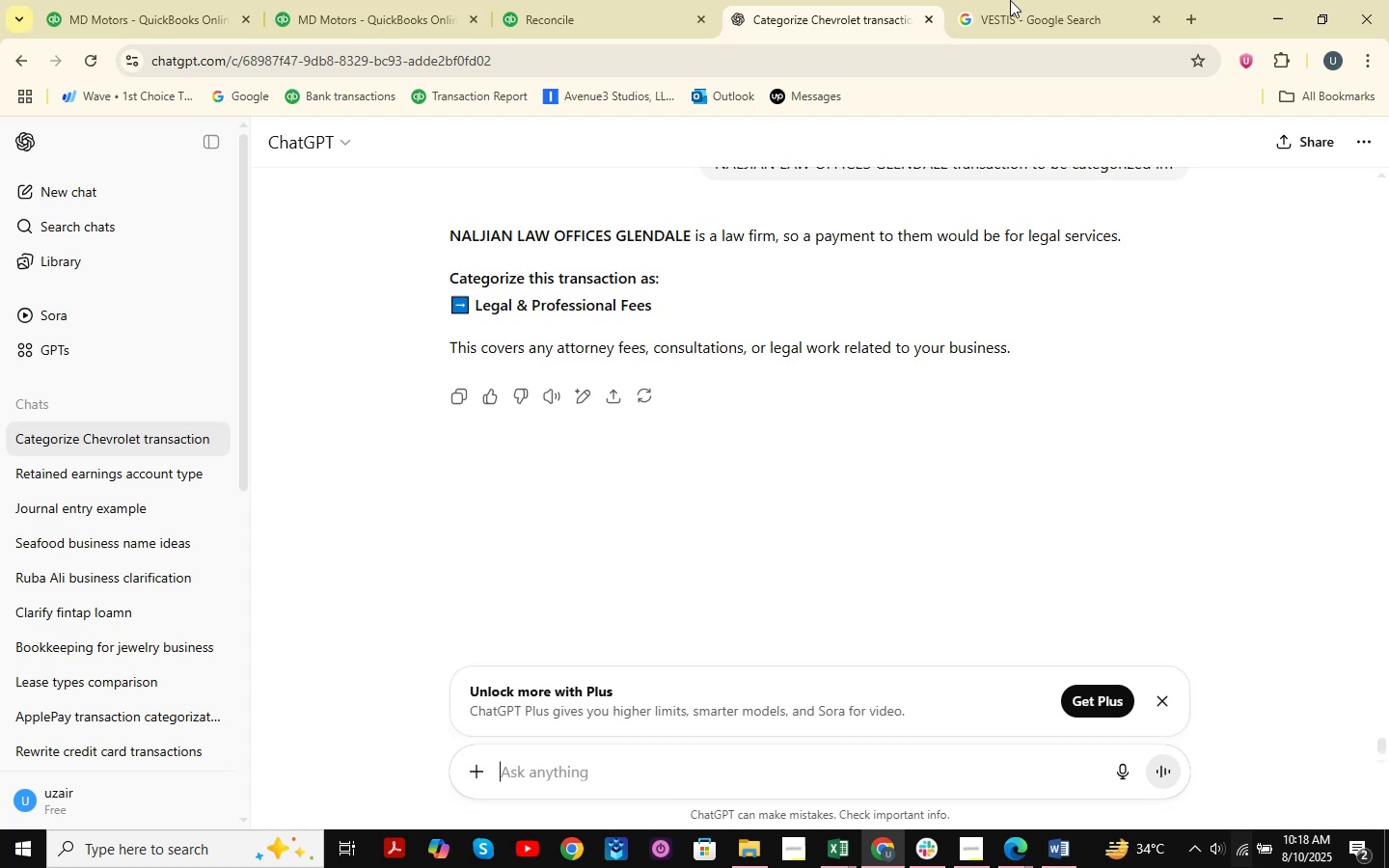 
left_click([1185, 0])
 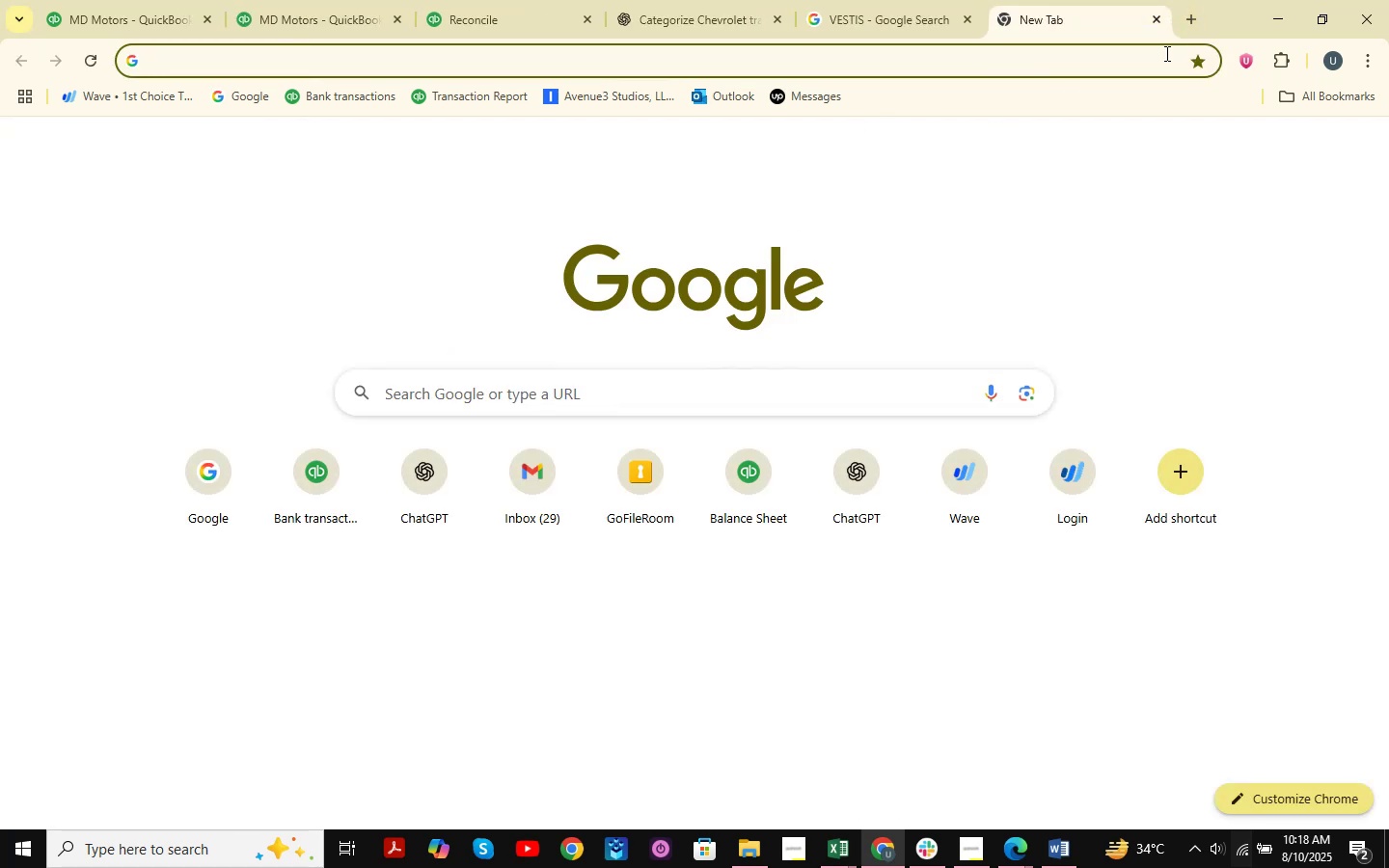 
left_click([1158, 23])
 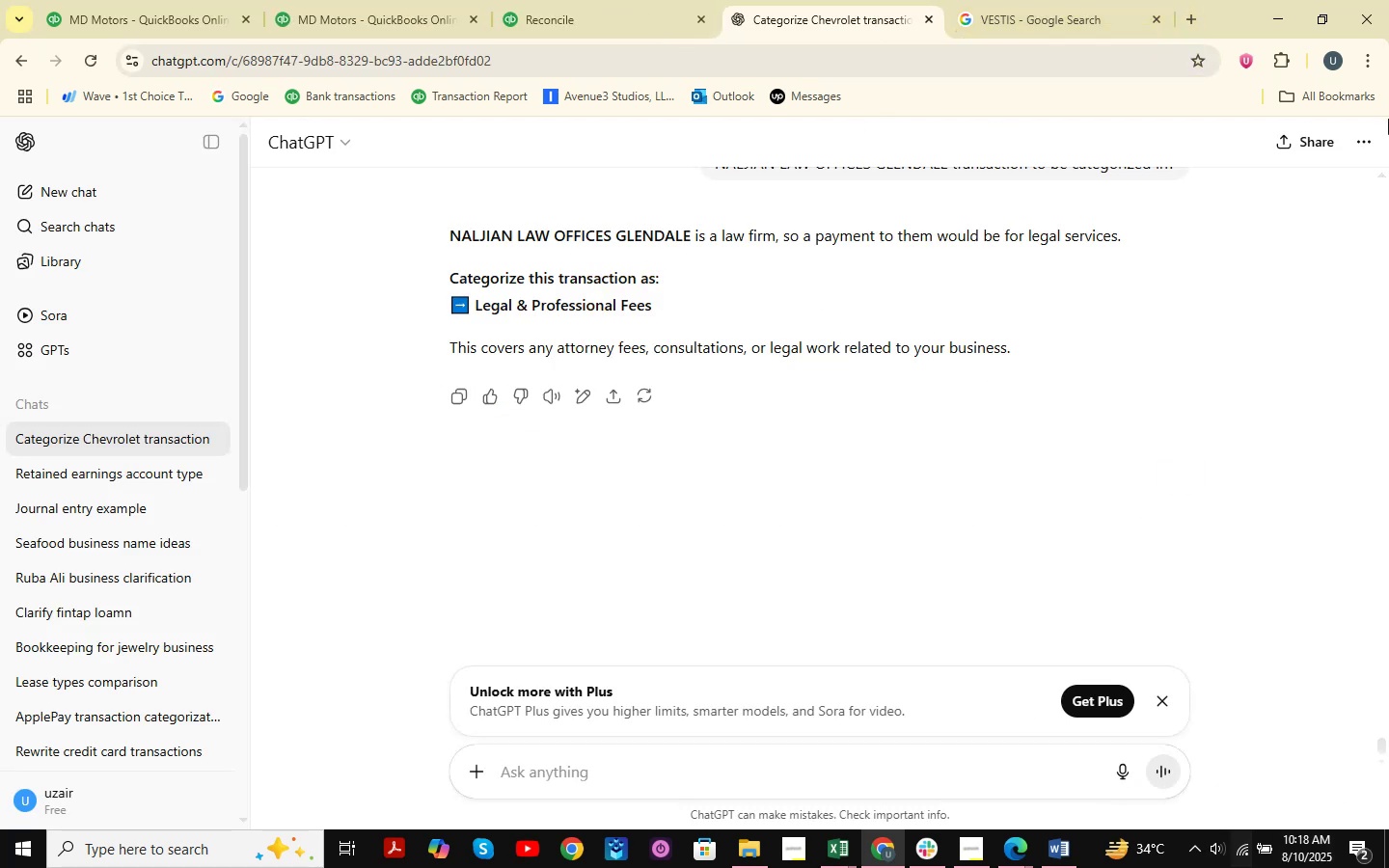 
left_click([1006, 0])
 